 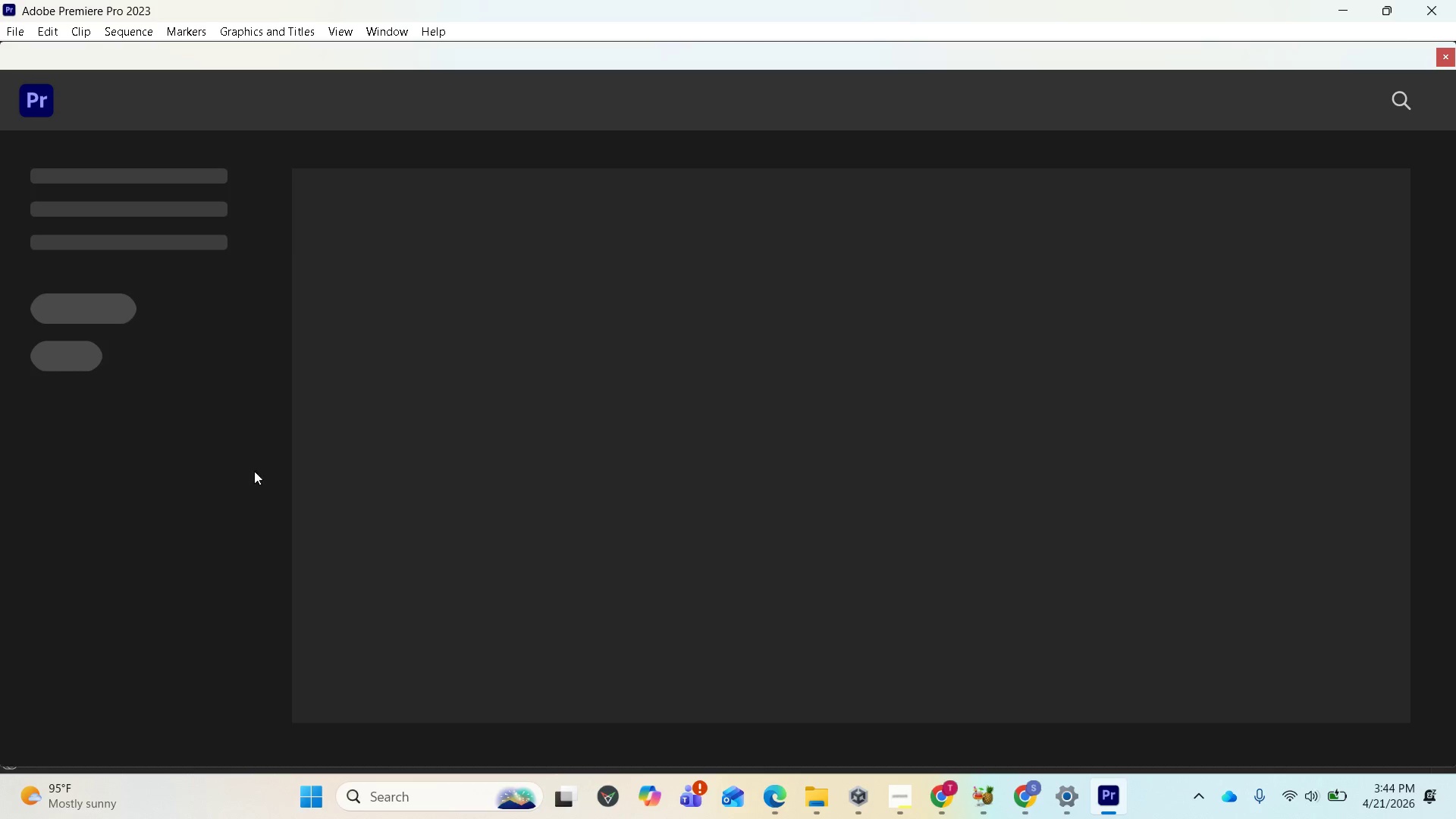 
left_click([340, 383])
 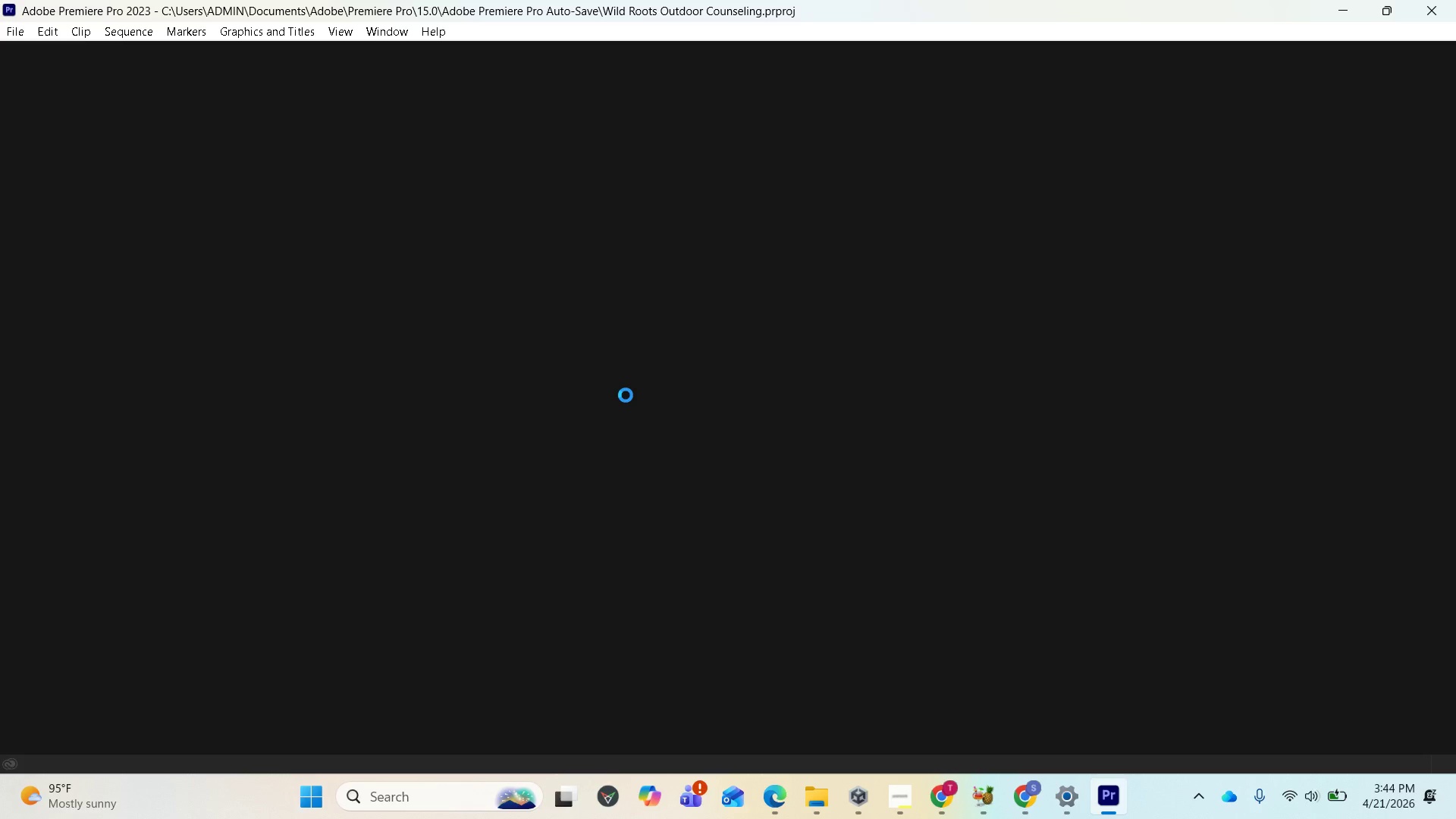 
wait(12.28)
 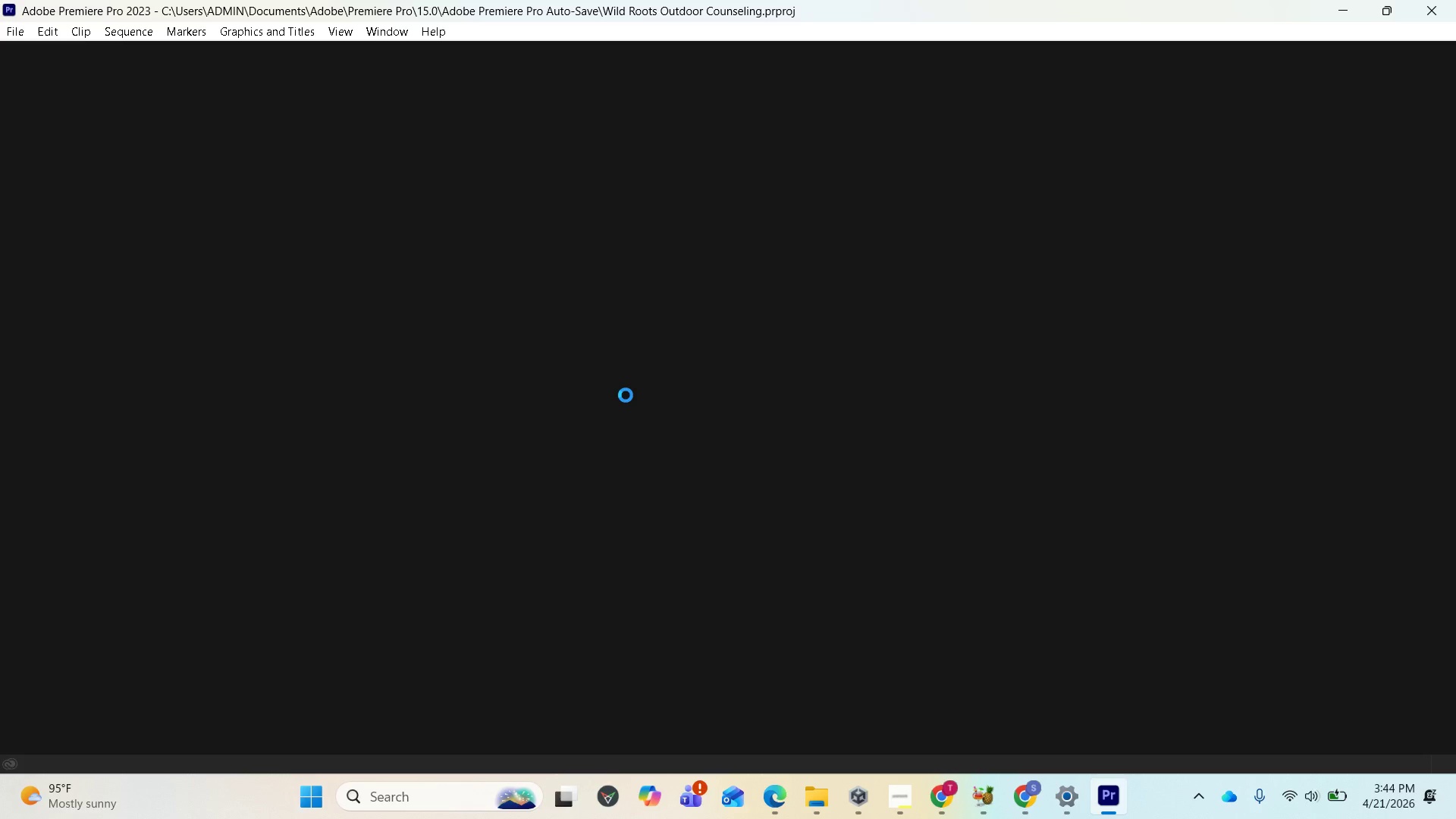 
scroll: coordinate [783, 606], scroll_direction: up, amount: 3.0
 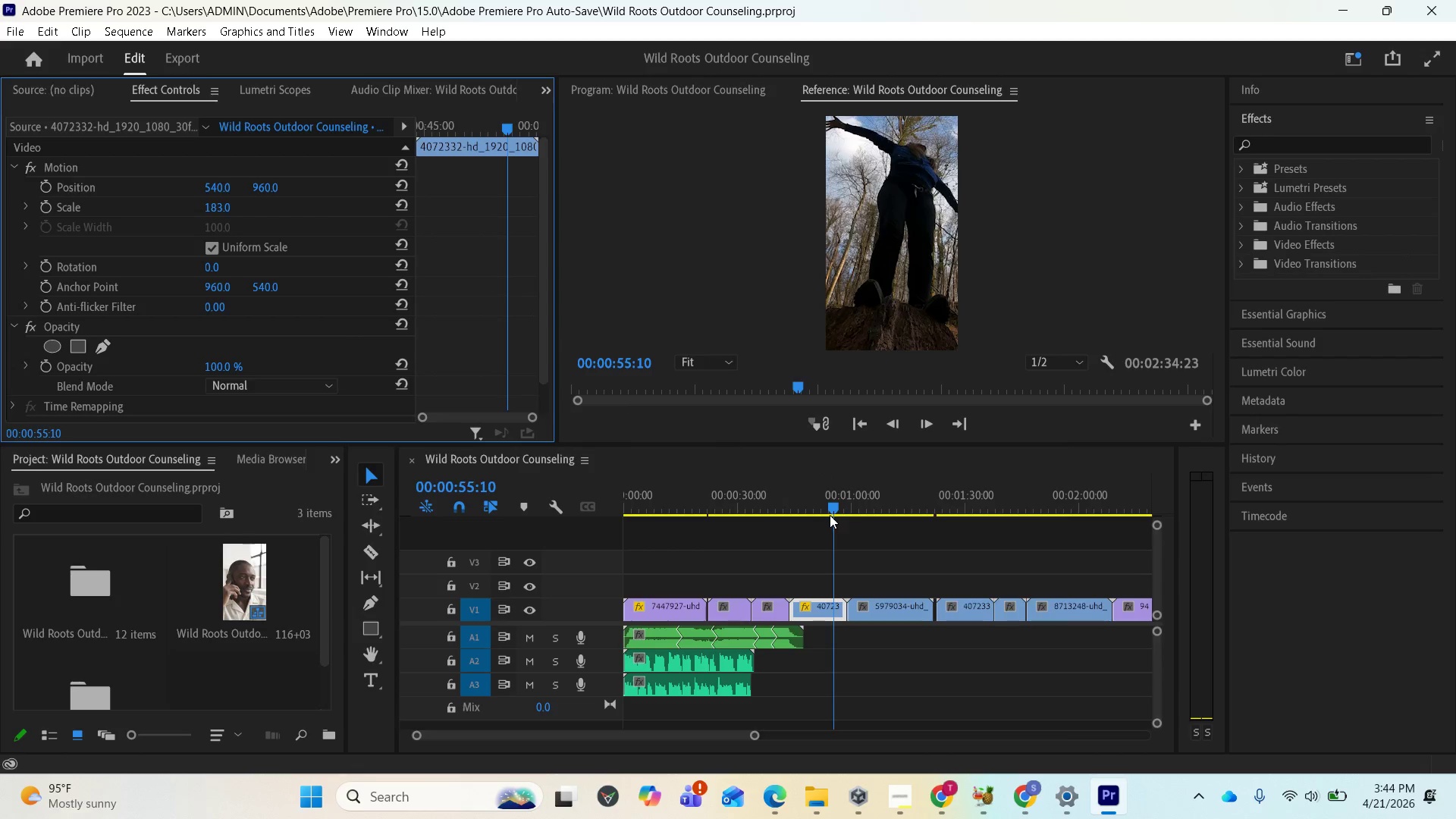 
left_click_drag(start_coordinate=[824, 505], to_coordinate=[605, 533])
 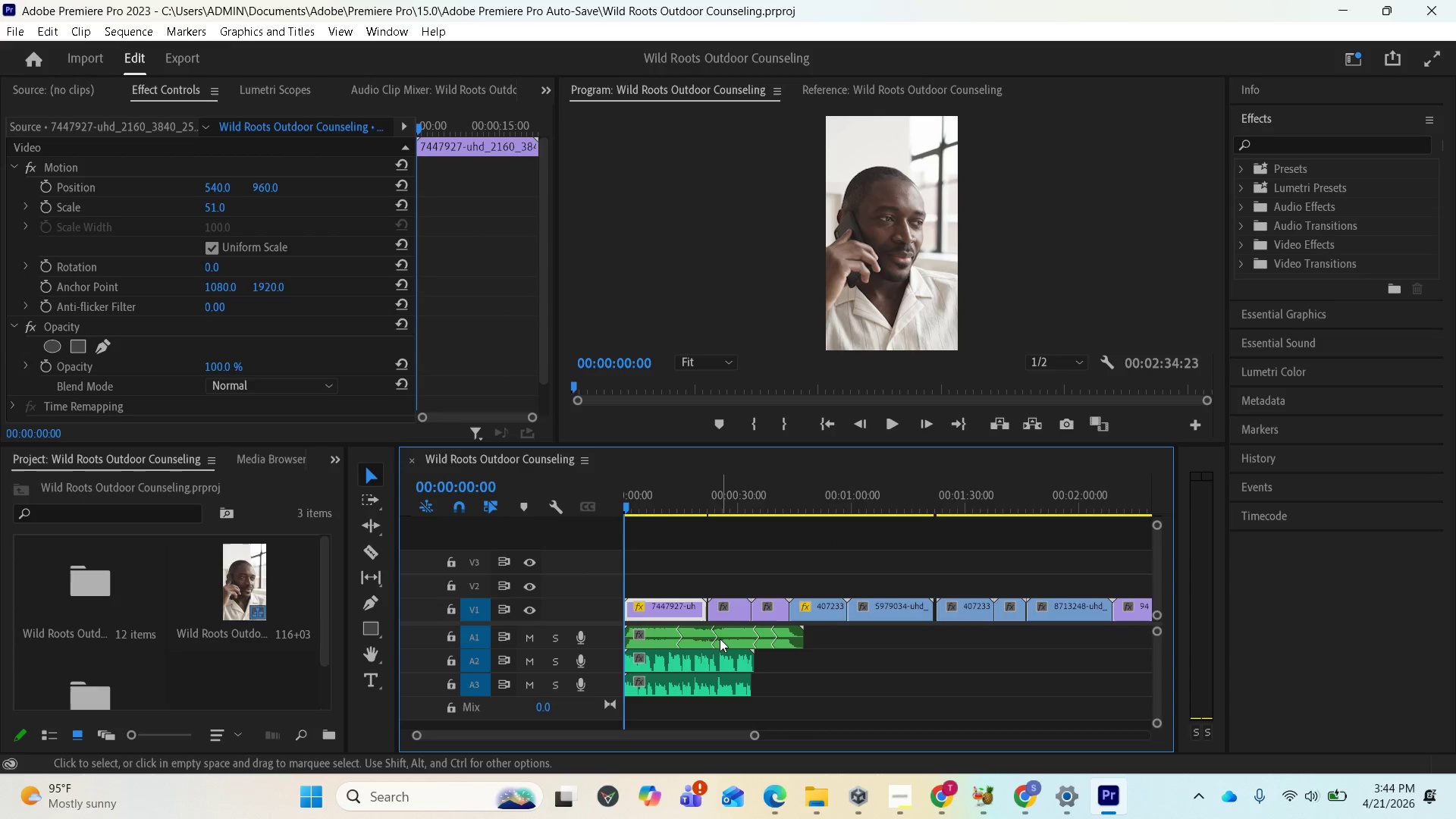 
scroll: coordinate [722, 639], scroll_direction: up, amount: 2.0
 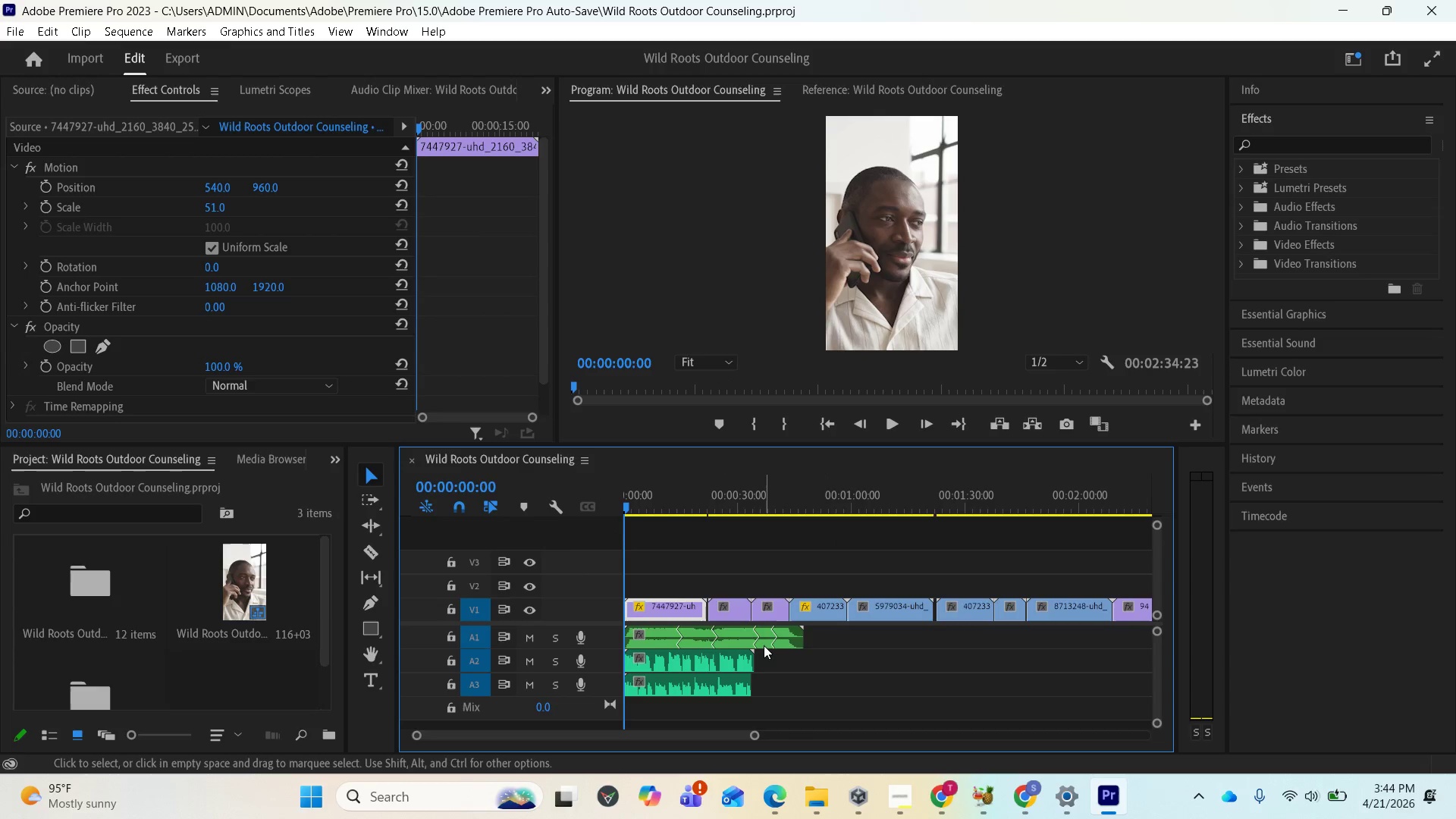 
key(Equal)
 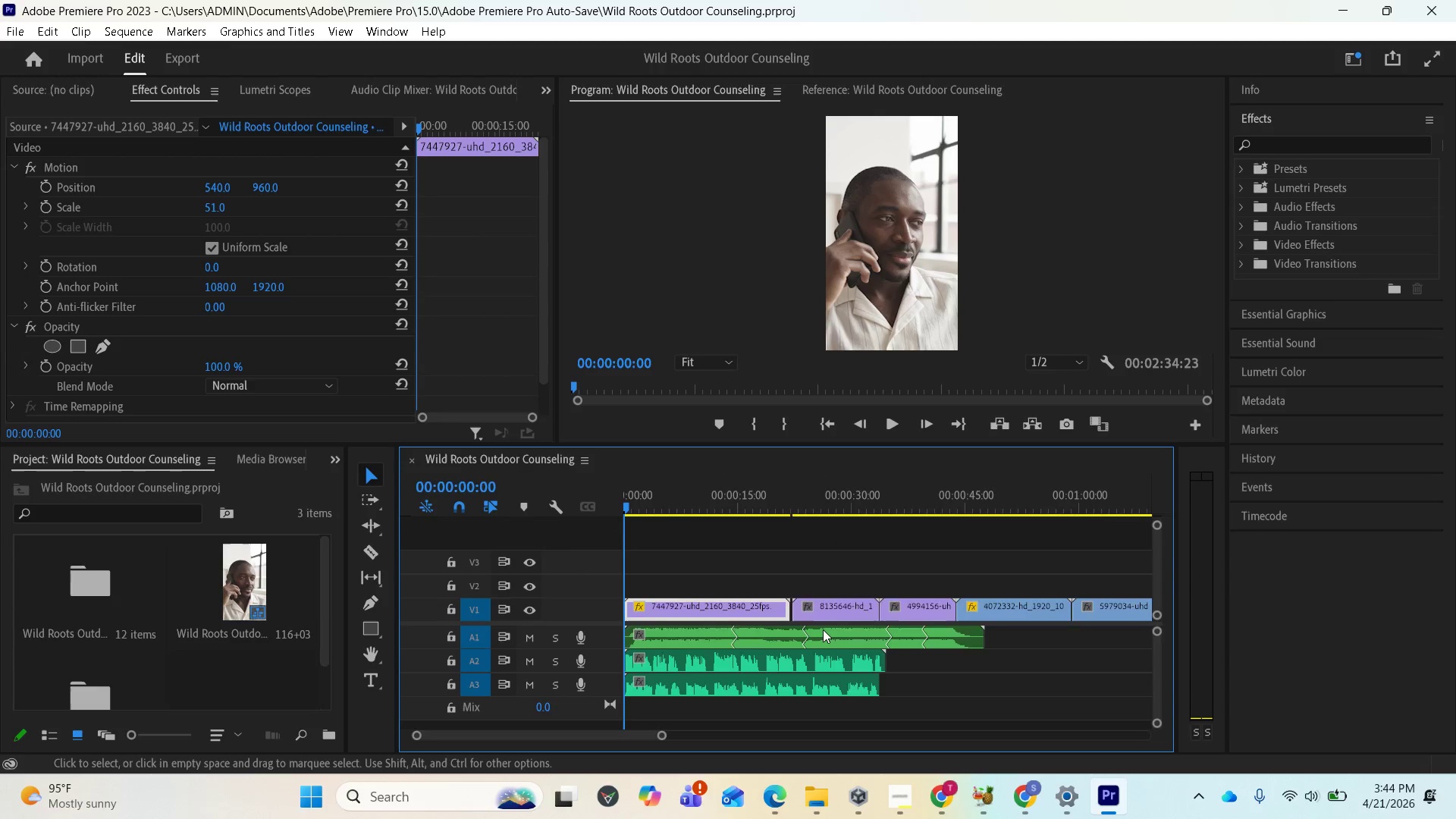 
key(Equal)
 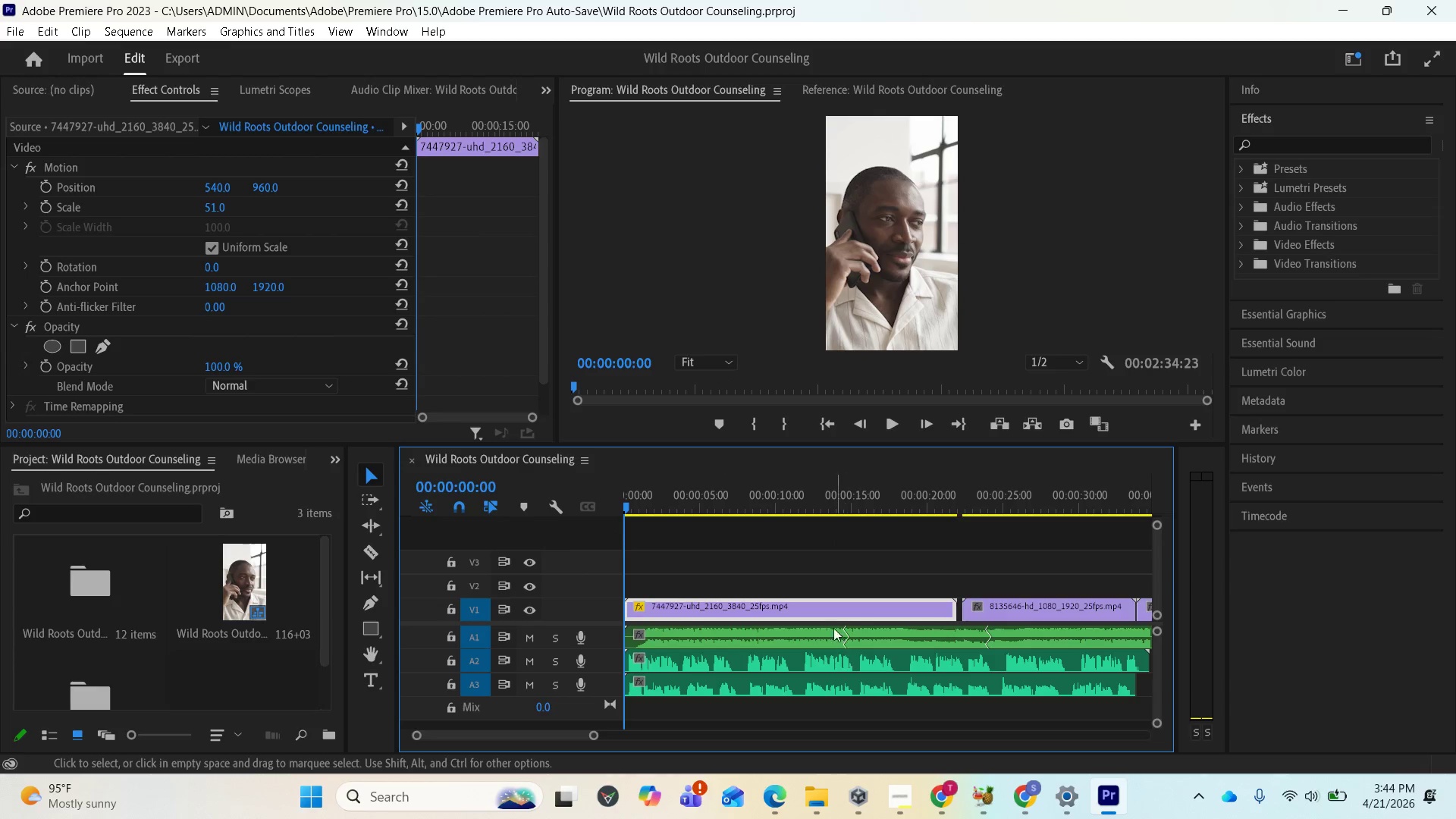 
key(Space)
 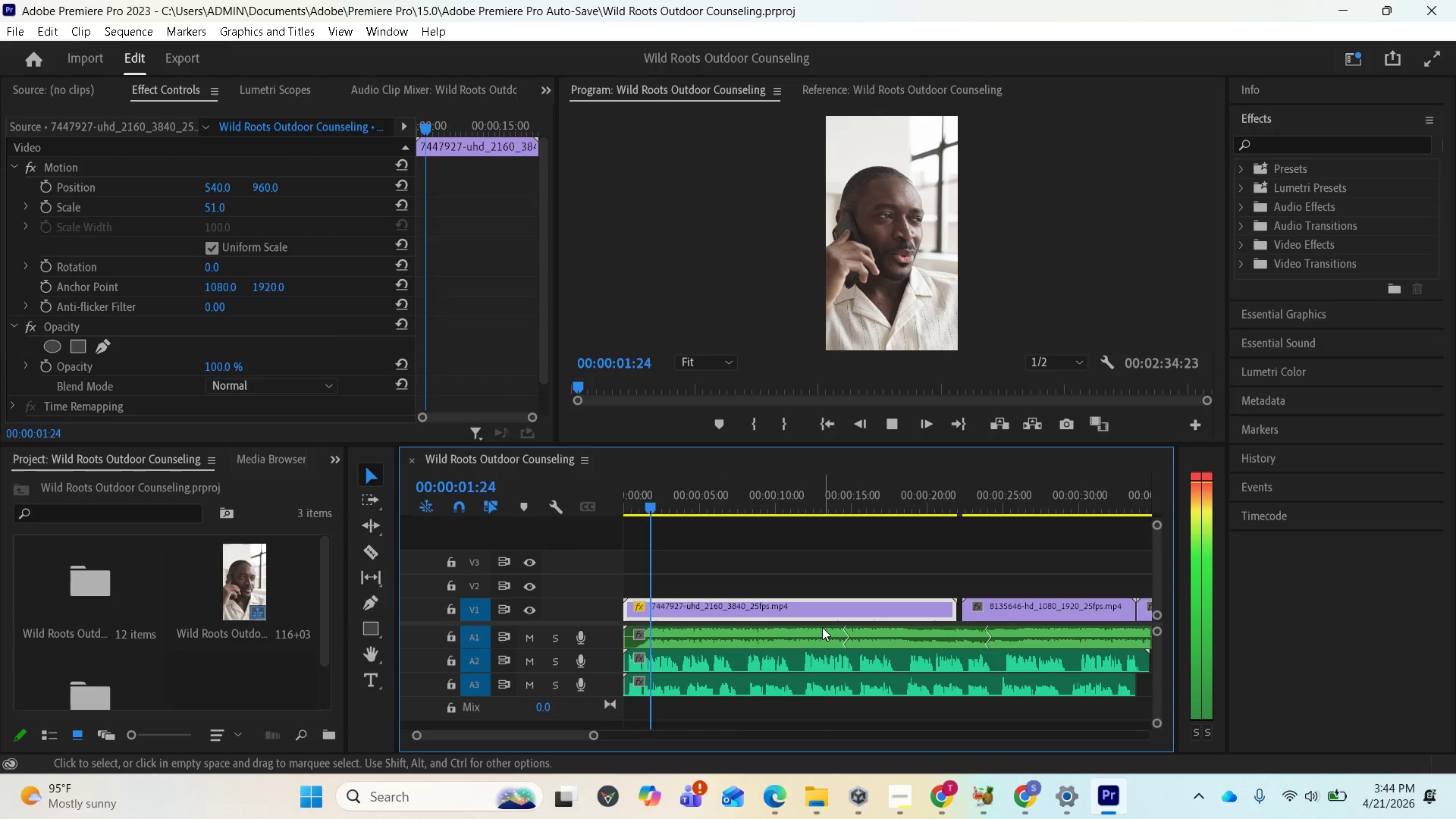 
key(Space)
 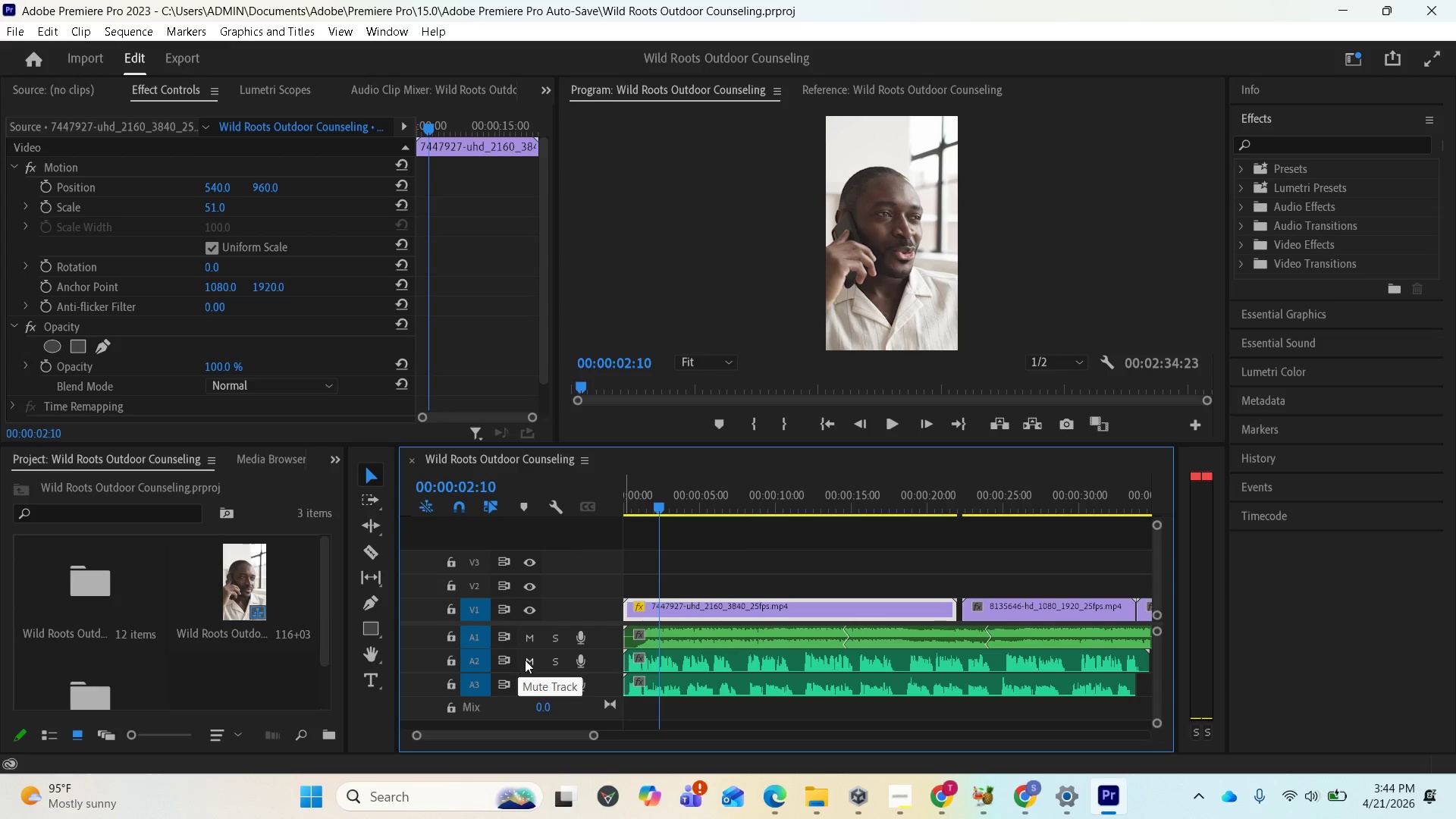 
key(Space)
 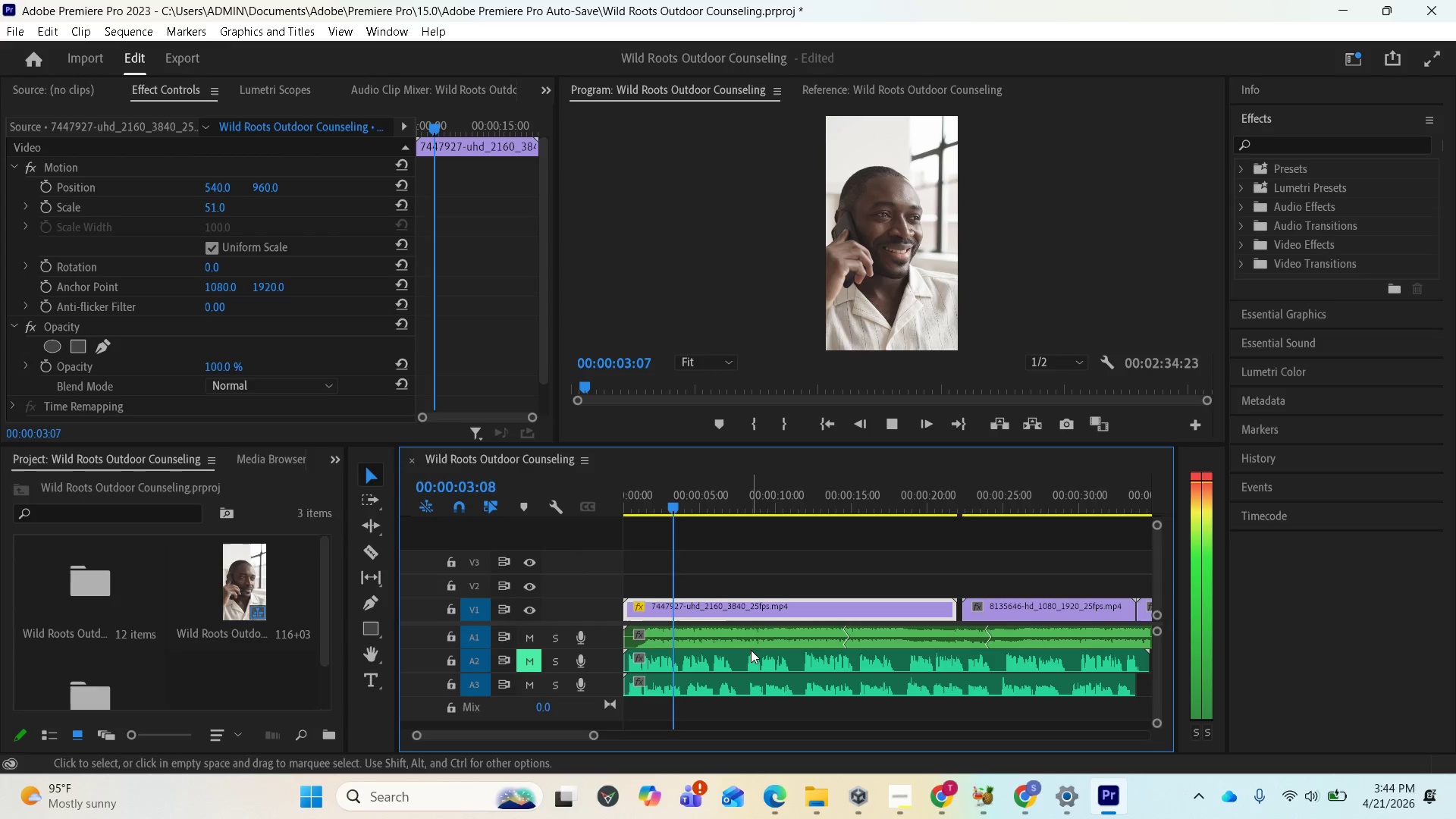 
key(Space)
 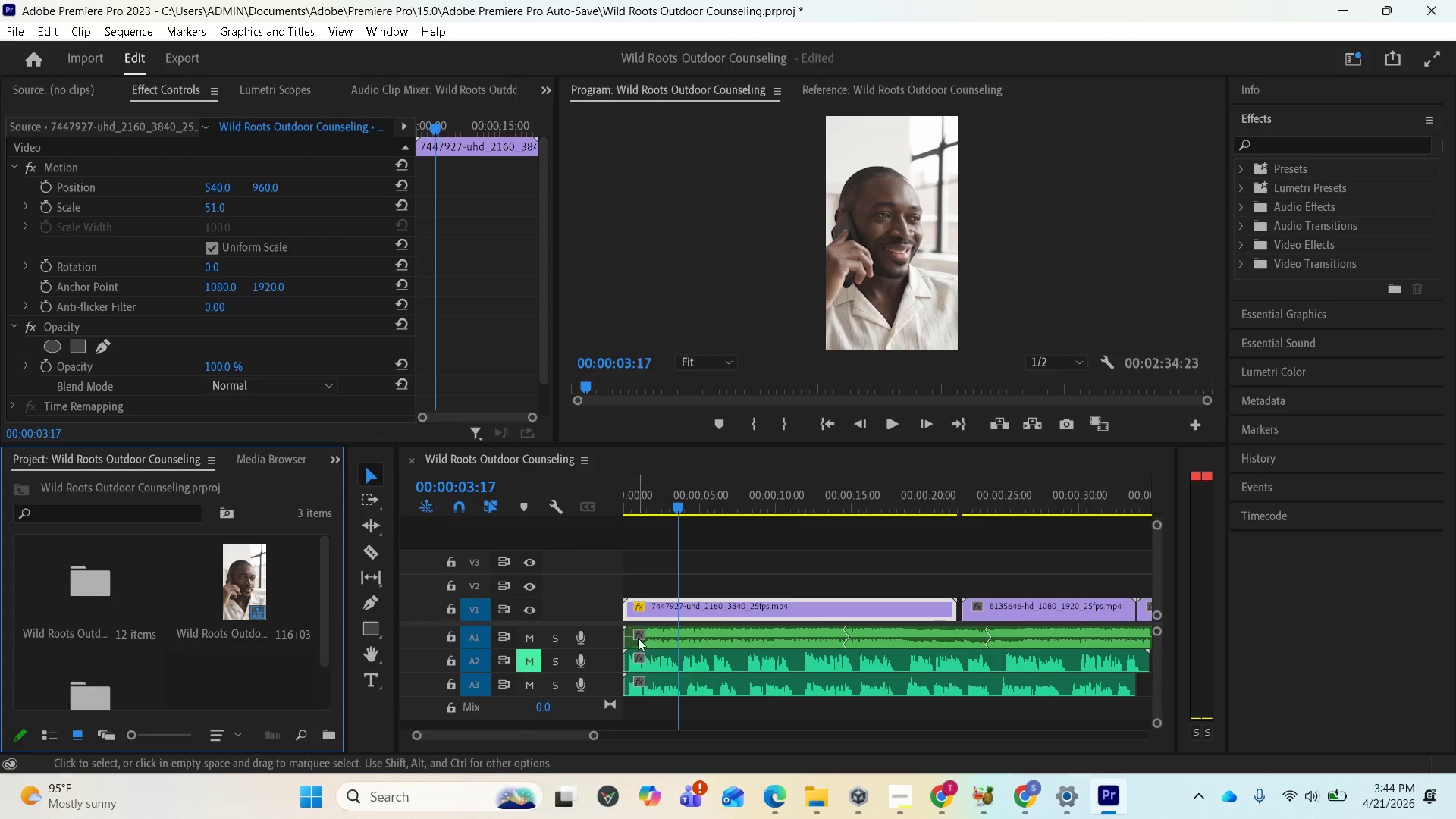 
left_click([671, 637])
 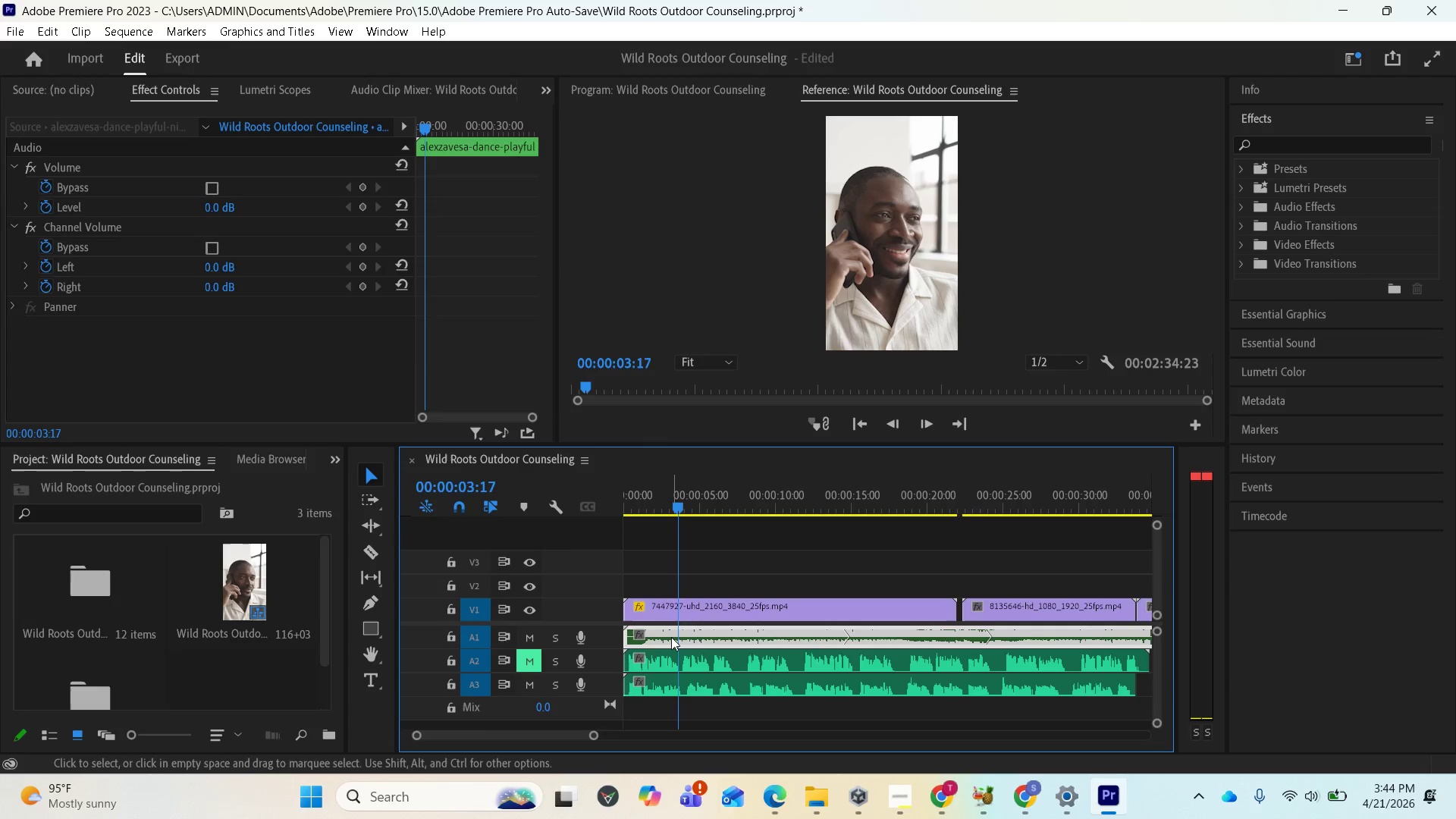 
right_click([671, 637])
 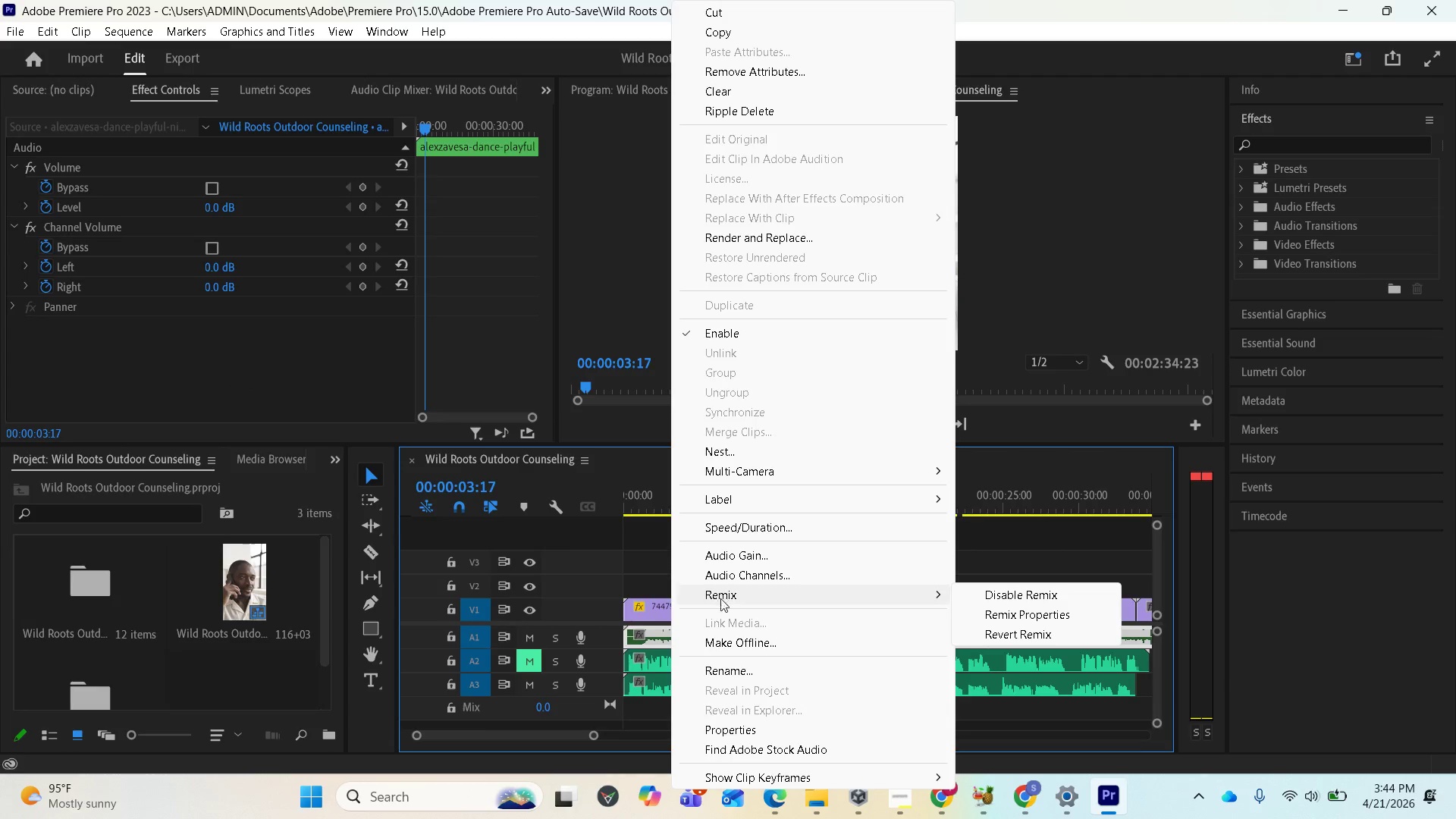 
wait(5.02)
 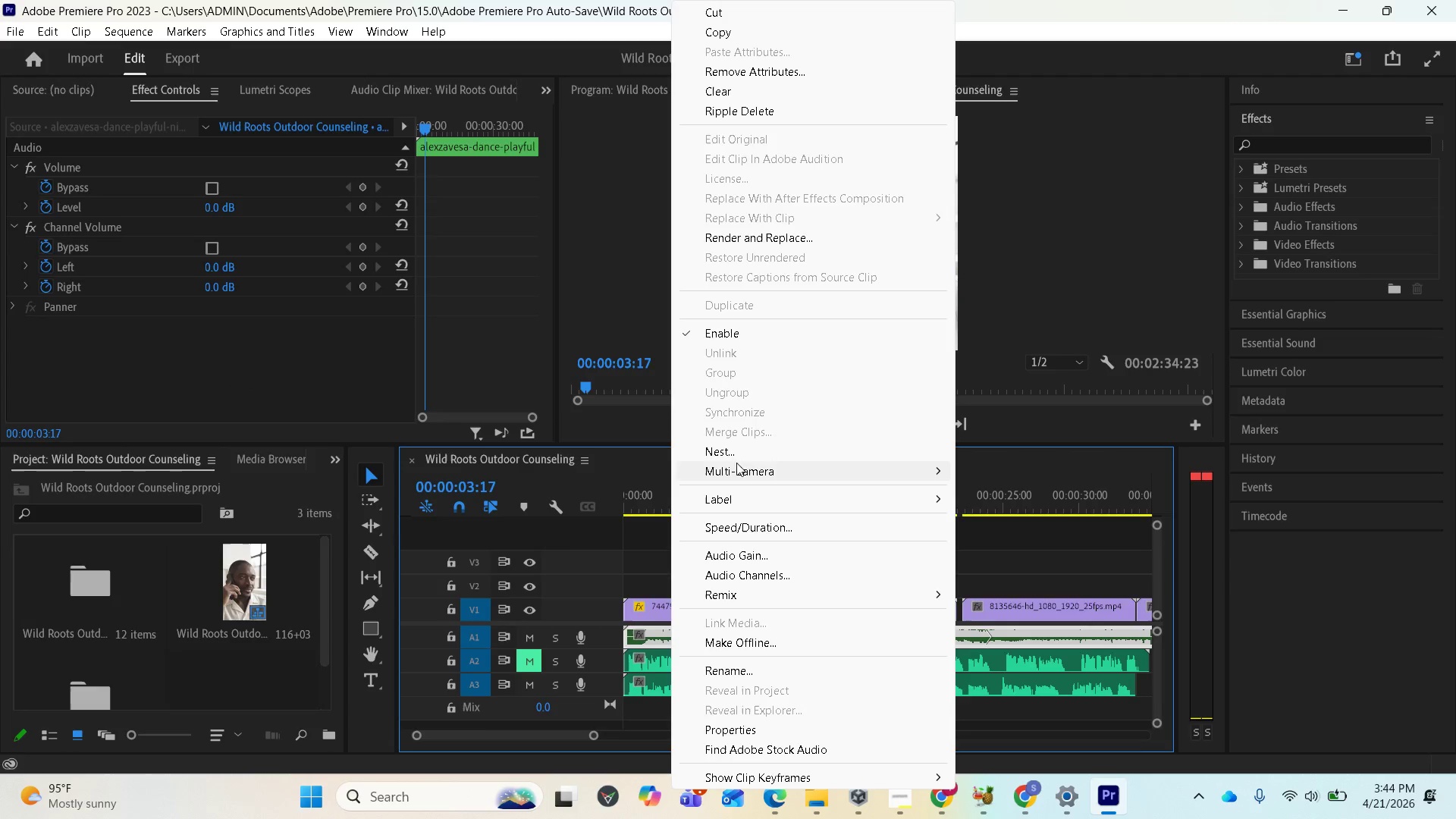 
left_click([723, 551])
 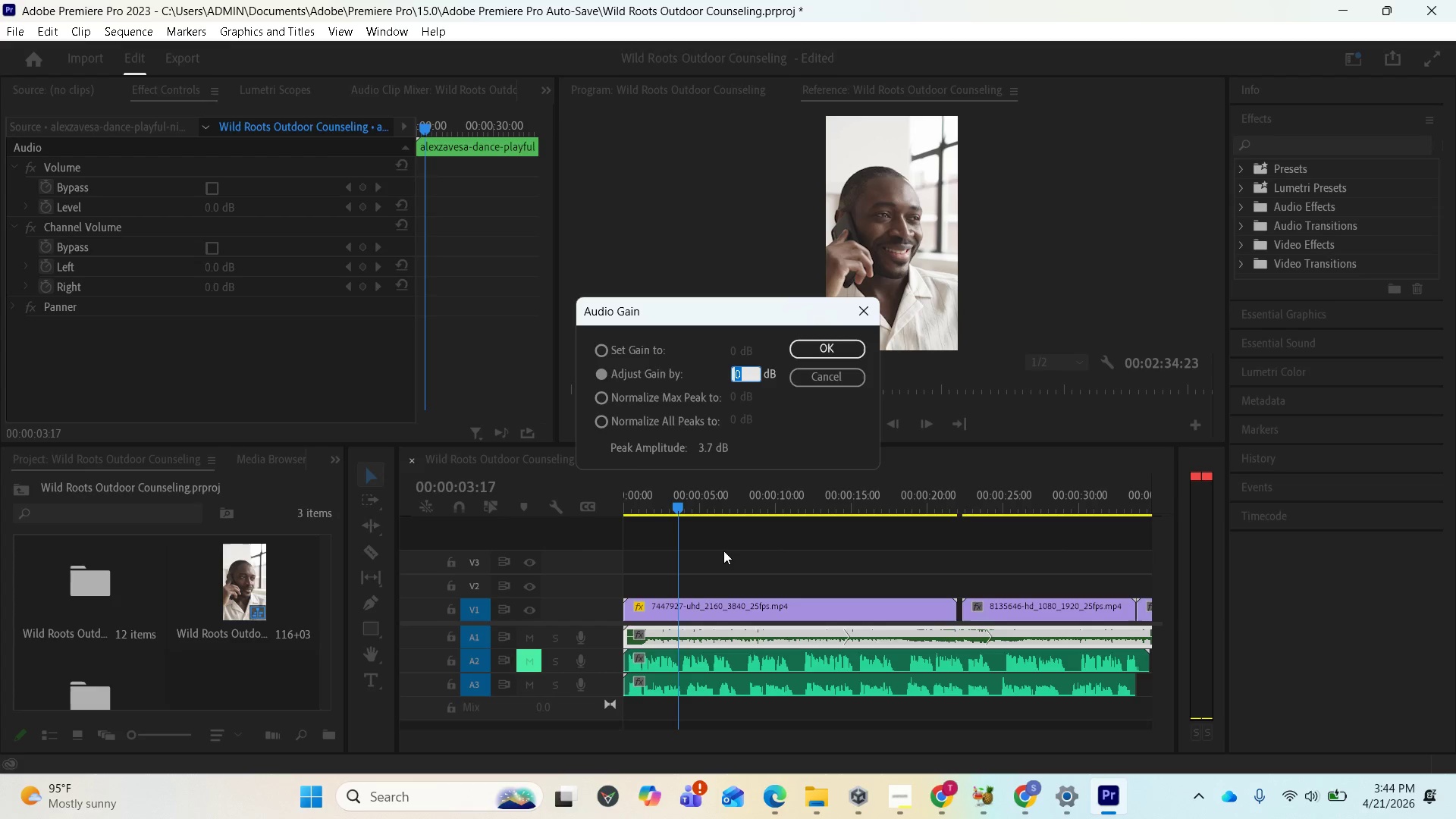 
type(-10)
 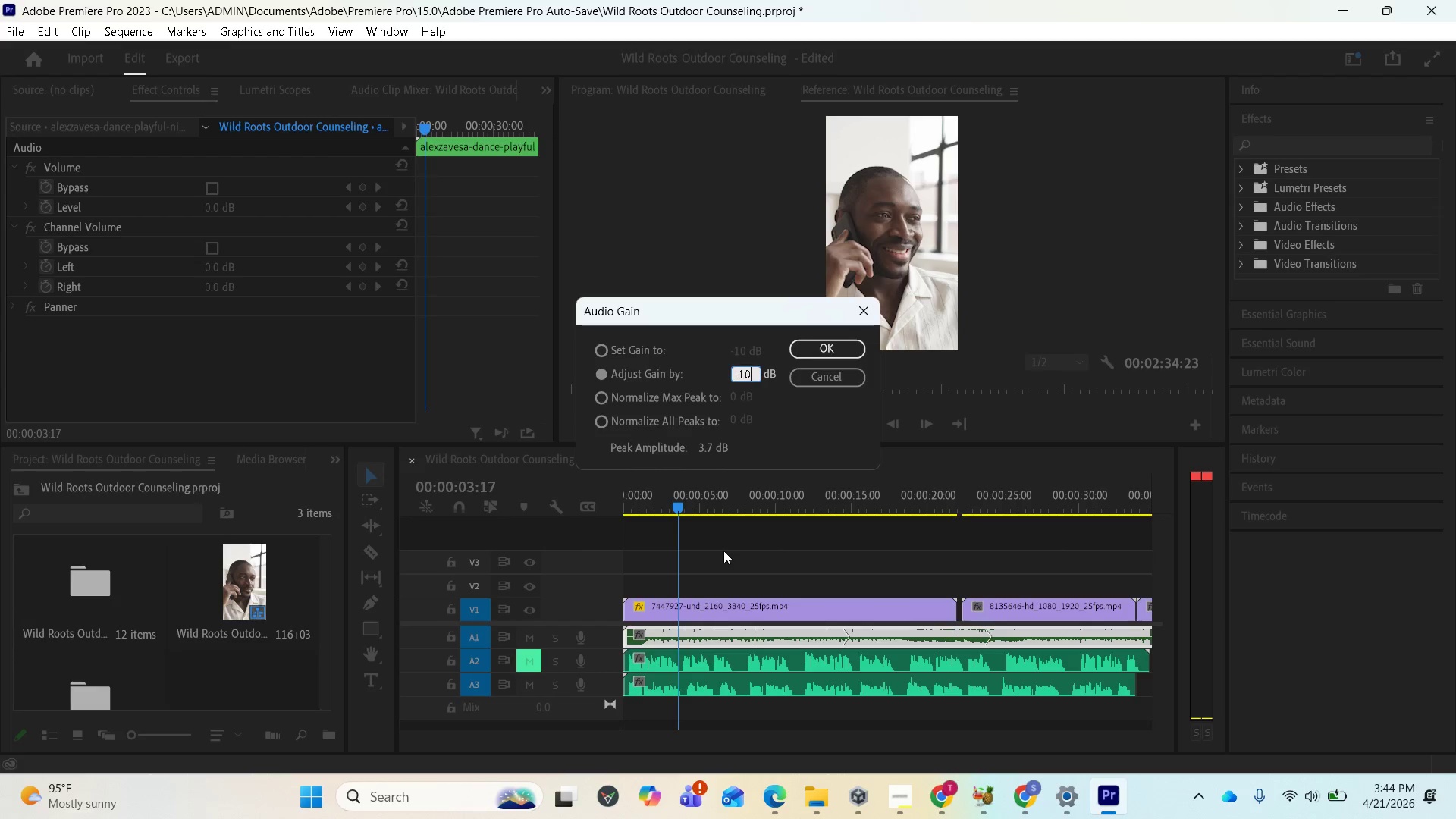 
key(Enter)
 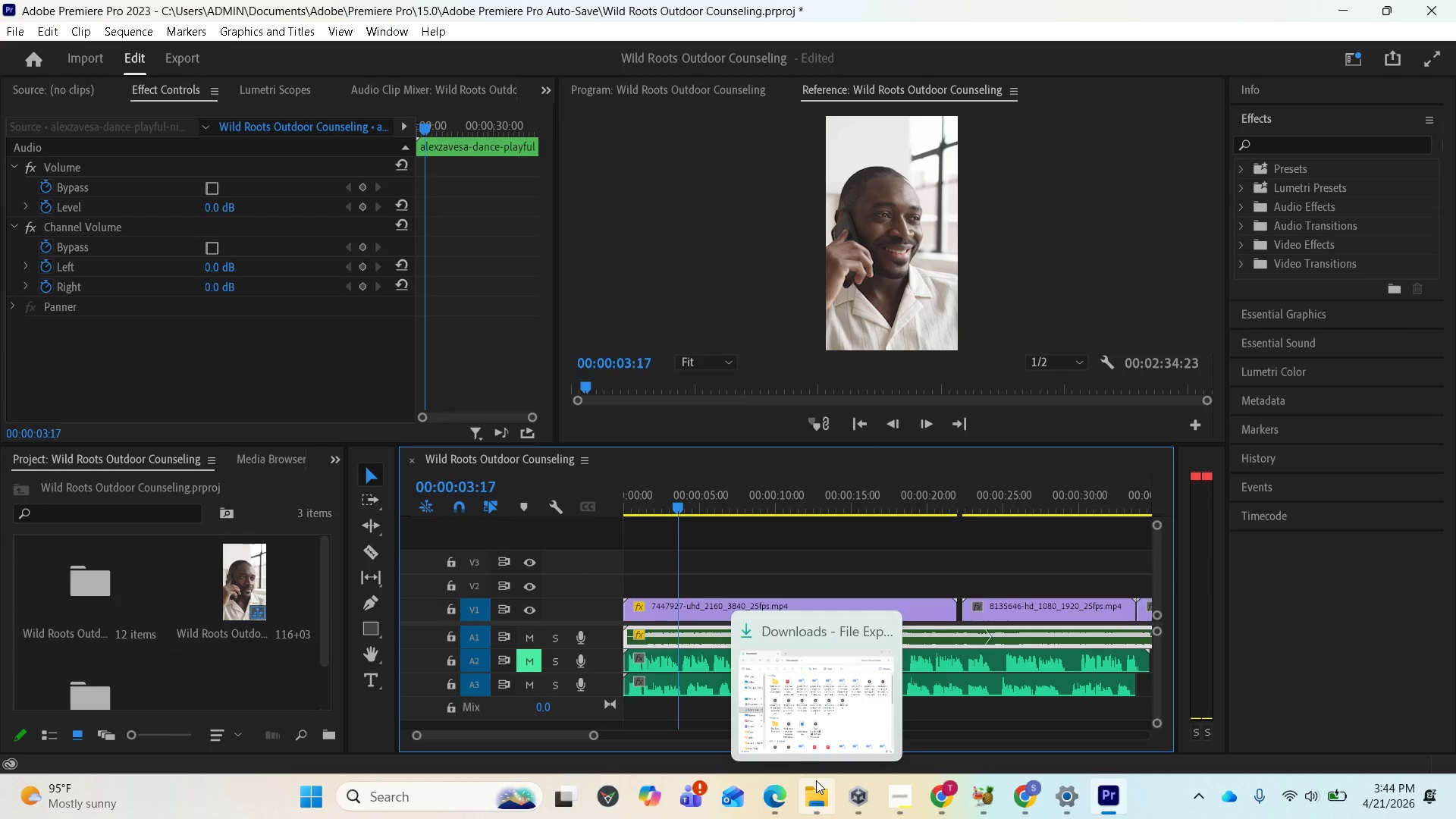 
left_click([764, 723])
 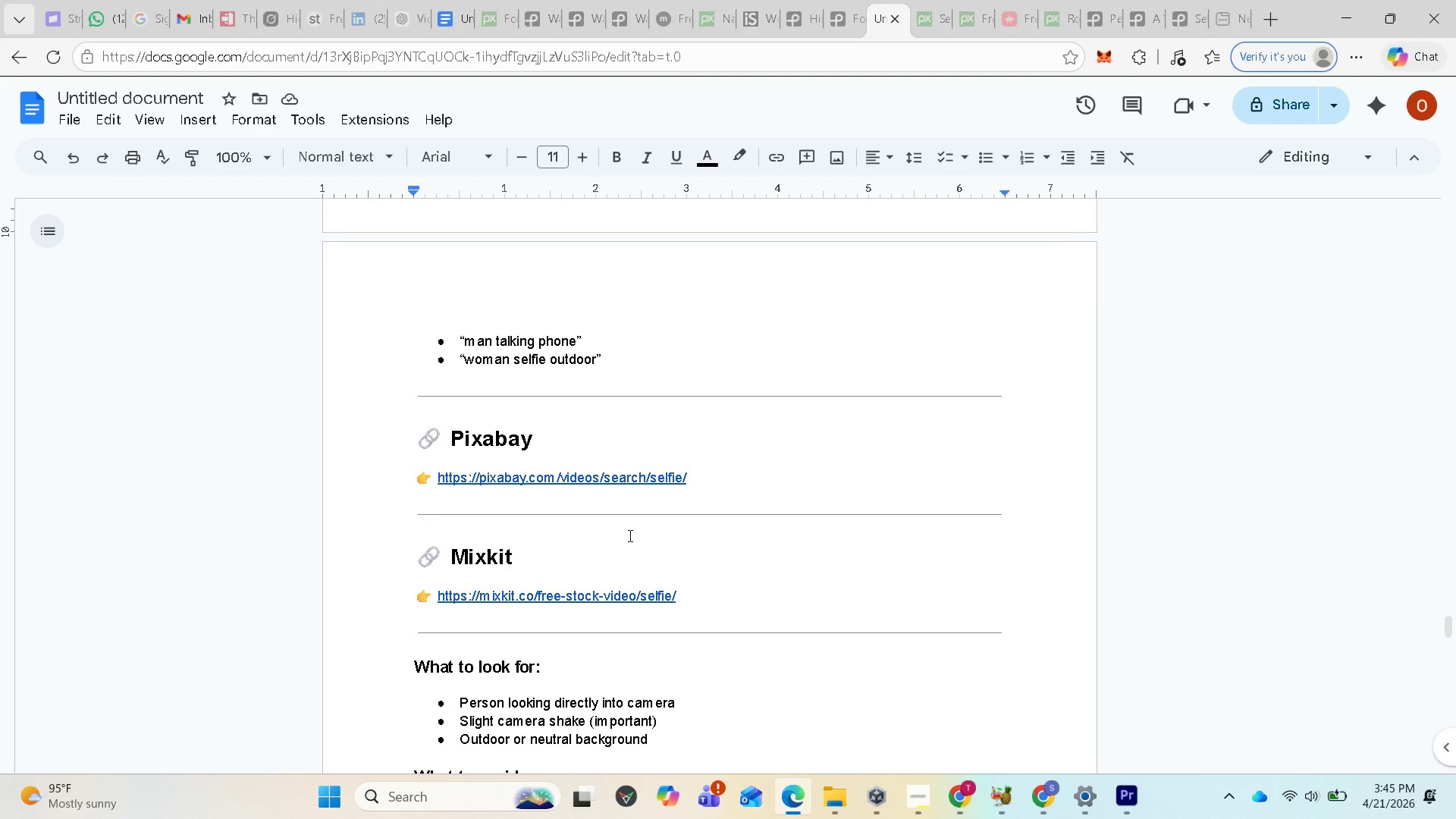 
scroll: coordinate [629, 535], scroll_direction: up, amount: 9.0
 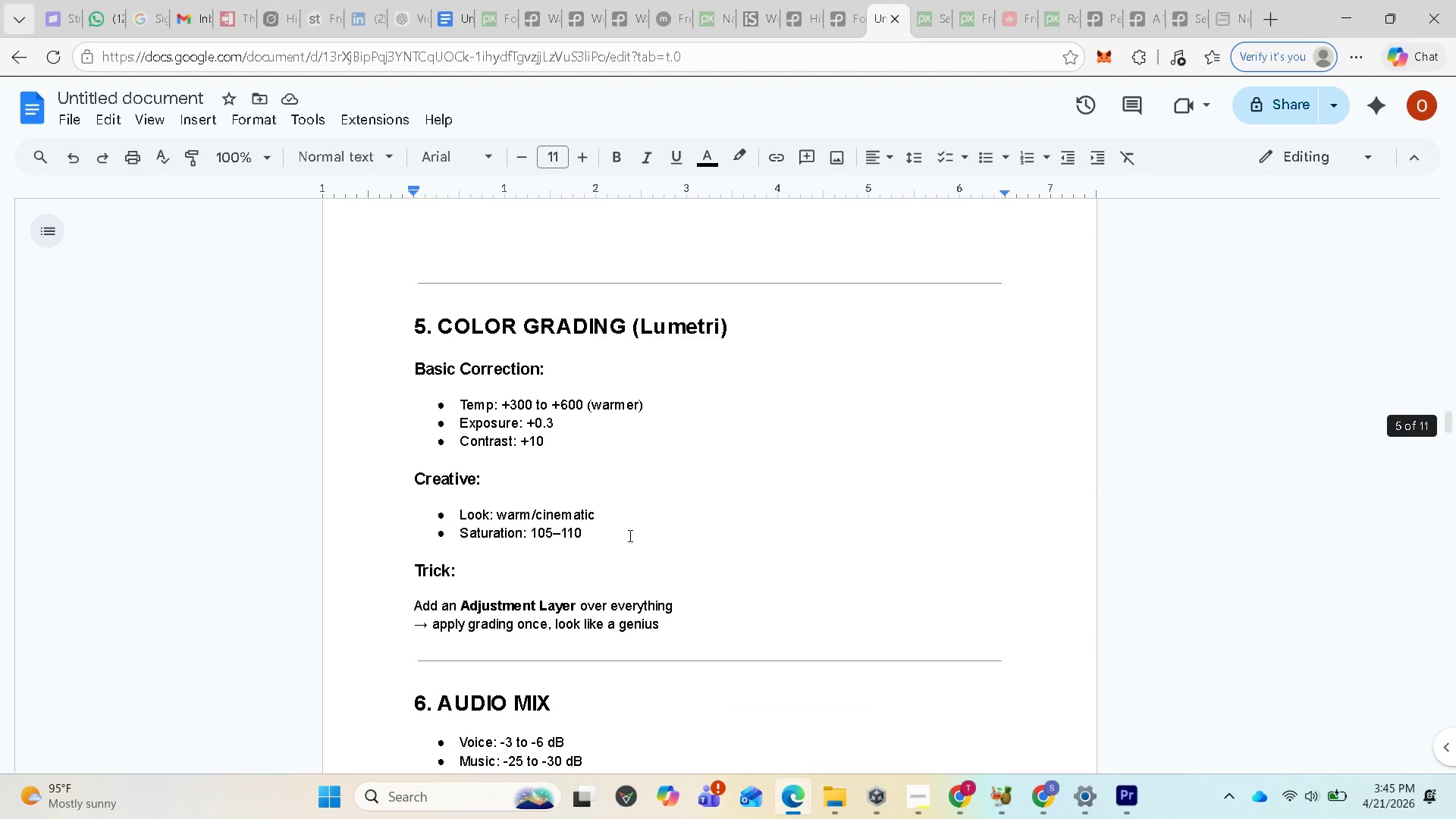 
scroll: coordinate [629, 536], scroll_direction: down, amount: 2.0
 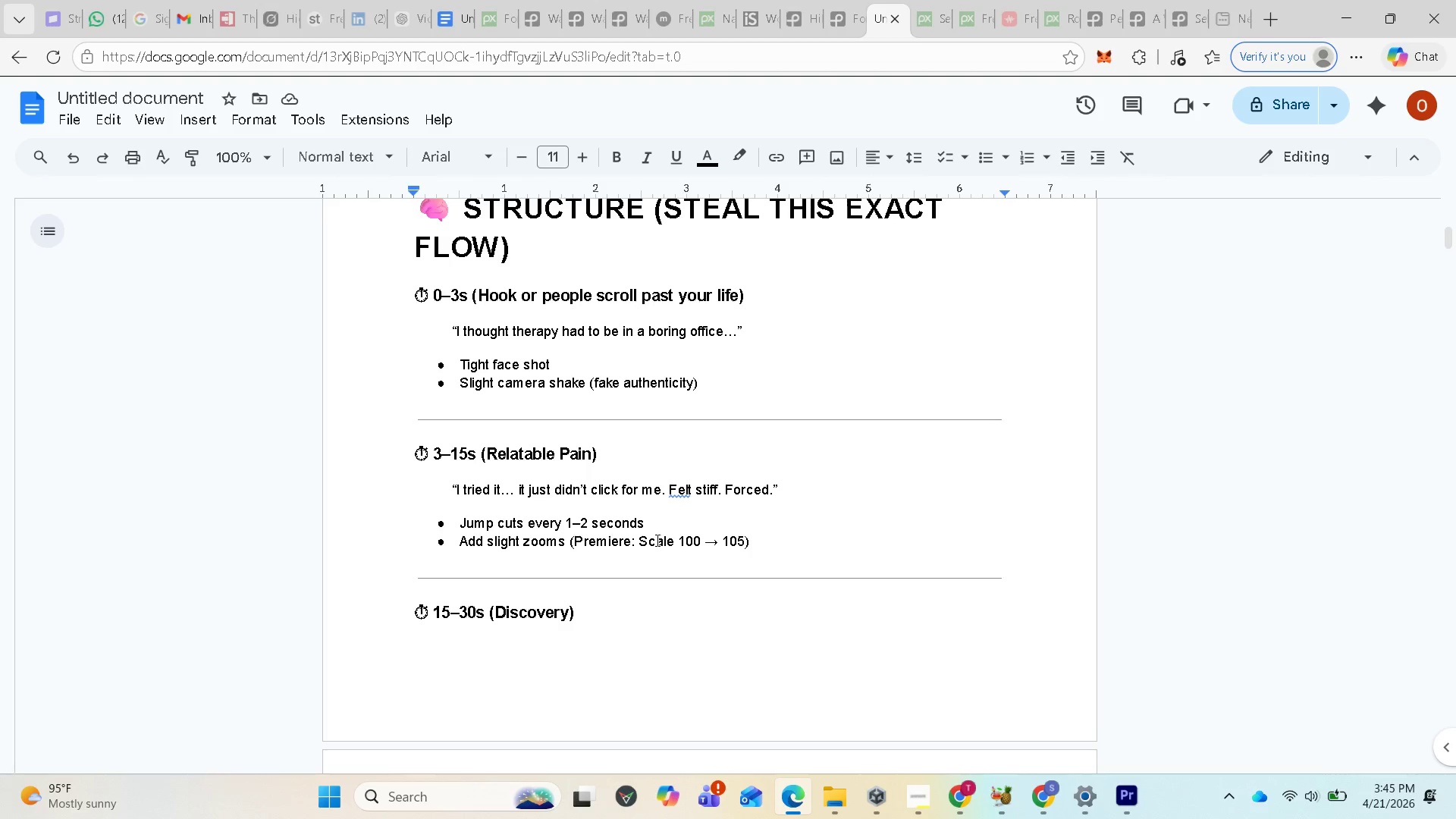 
wait(9.94)
 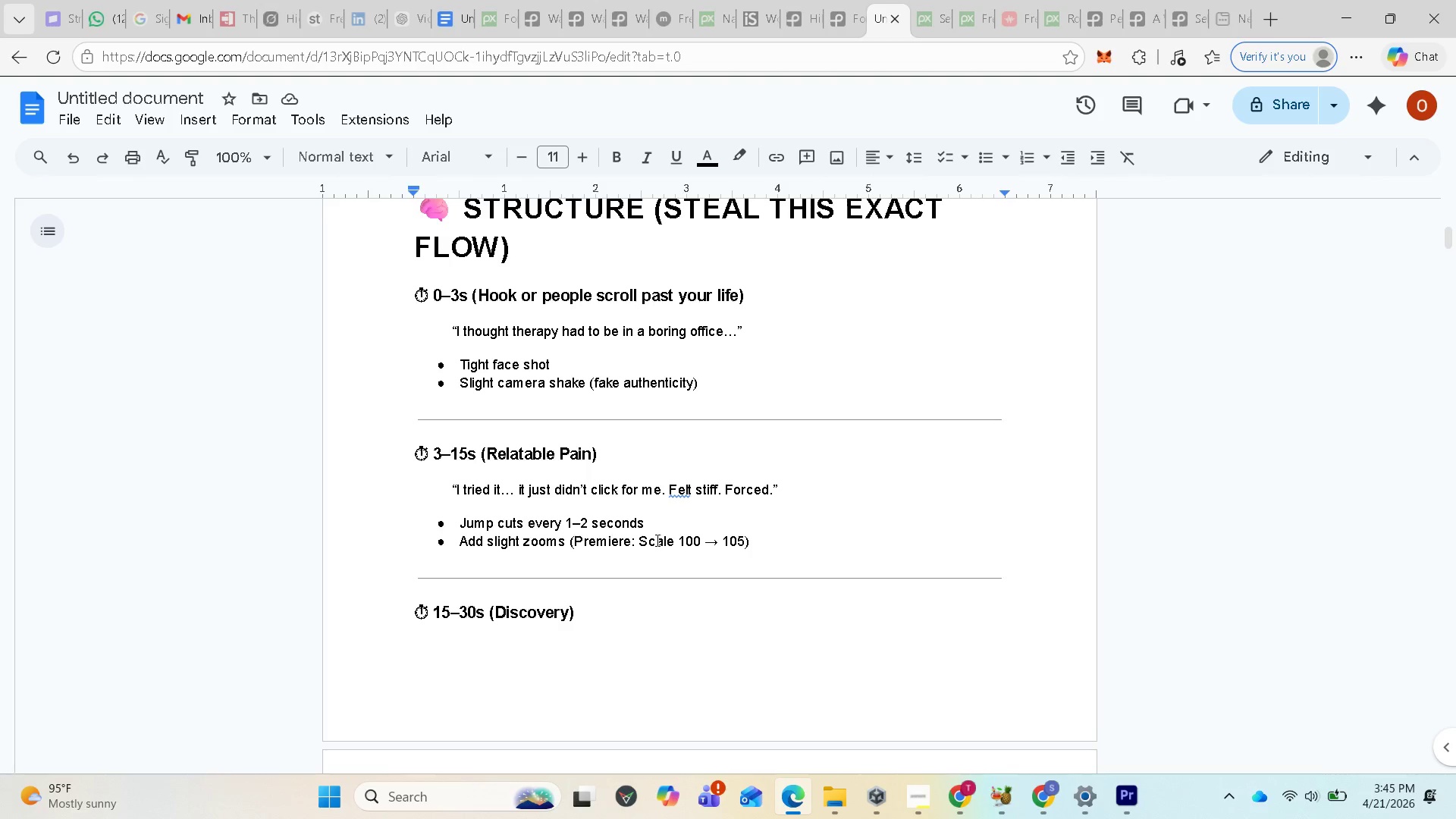 
scroll: coordinate [683, 560], scroll_direction: down, amount: 3.0
 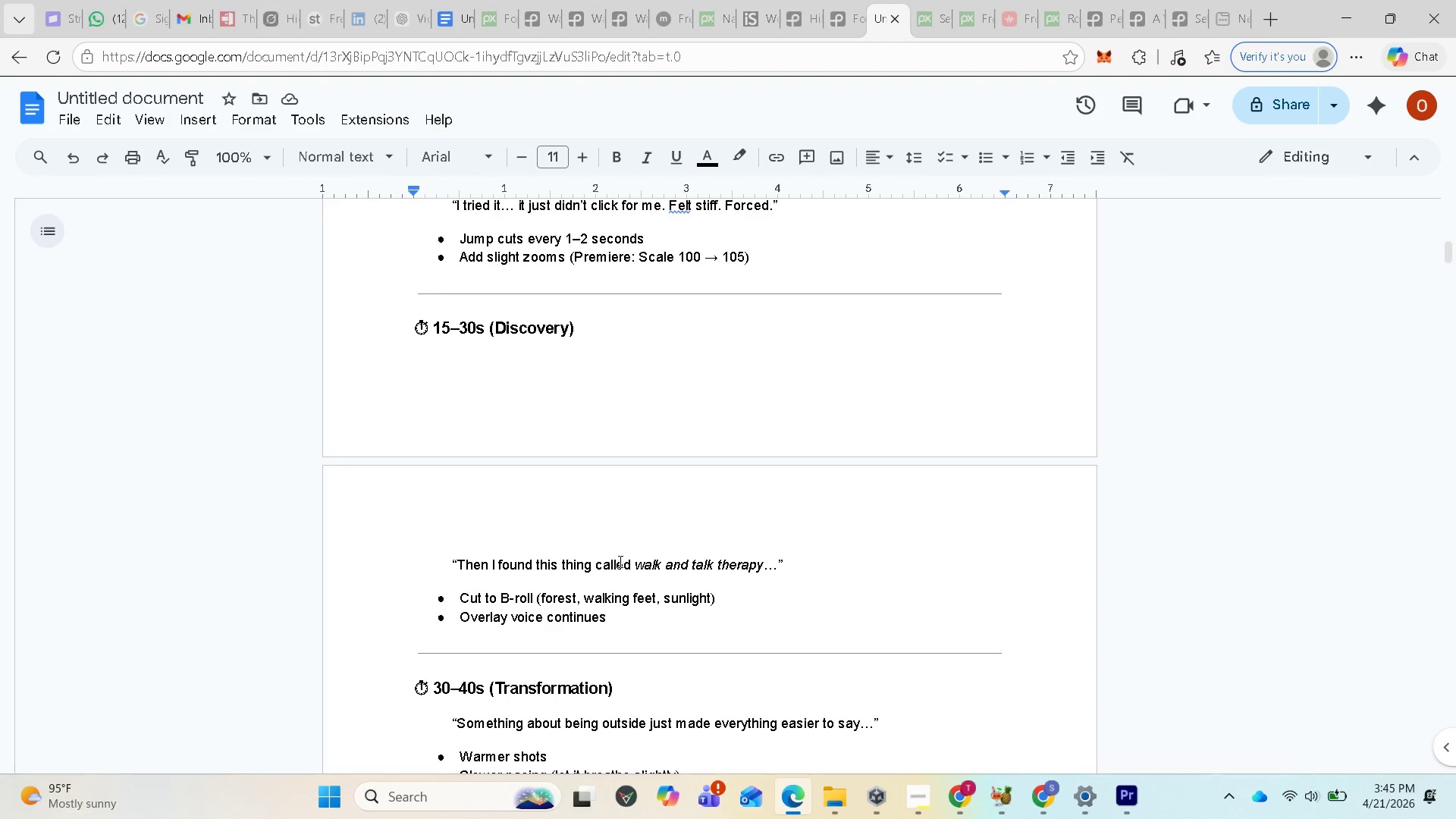 
wait(10.02)
 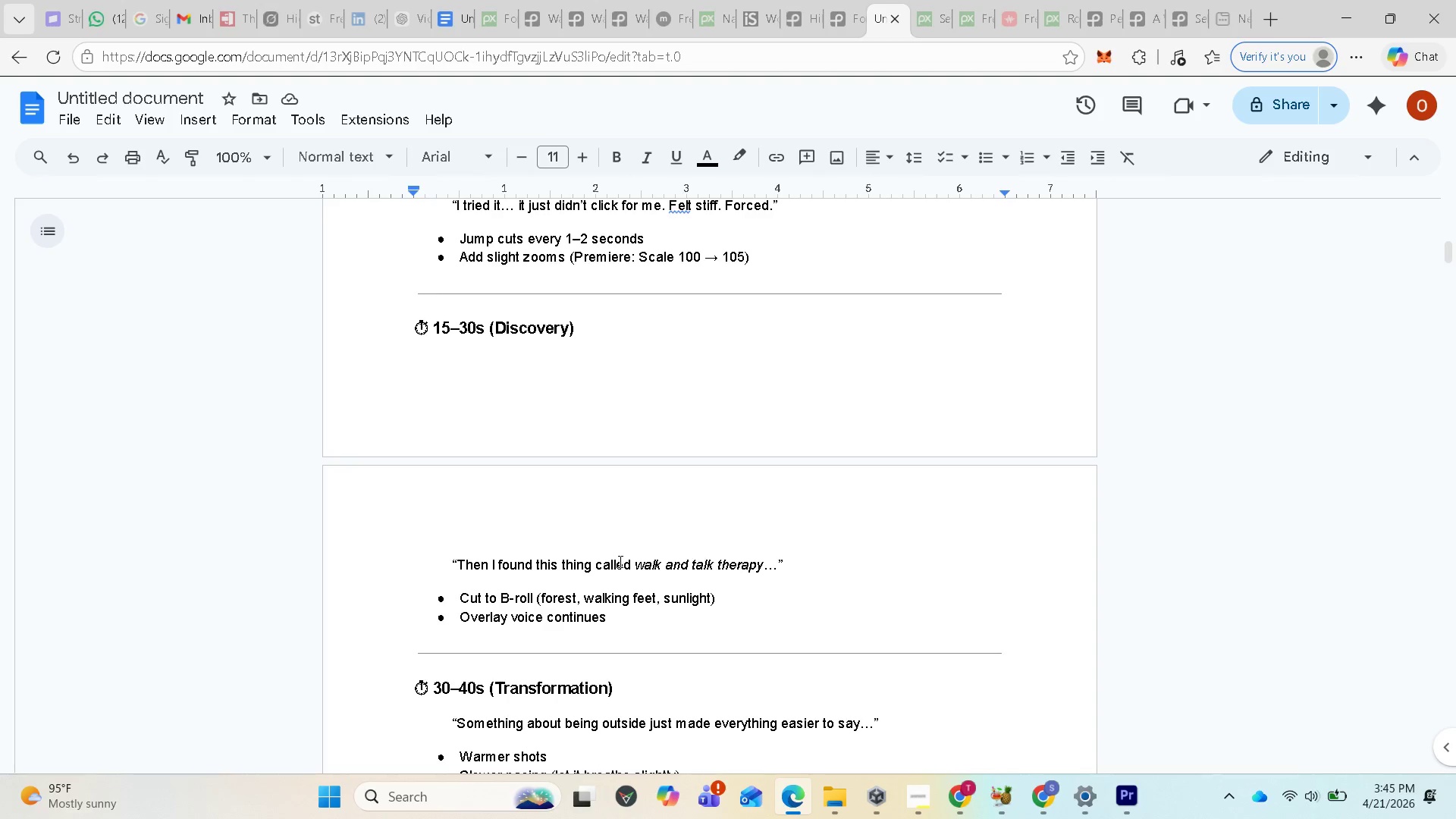 
scroll: coordinate [552, 462], scroll_direction: up, amount: 3.0
 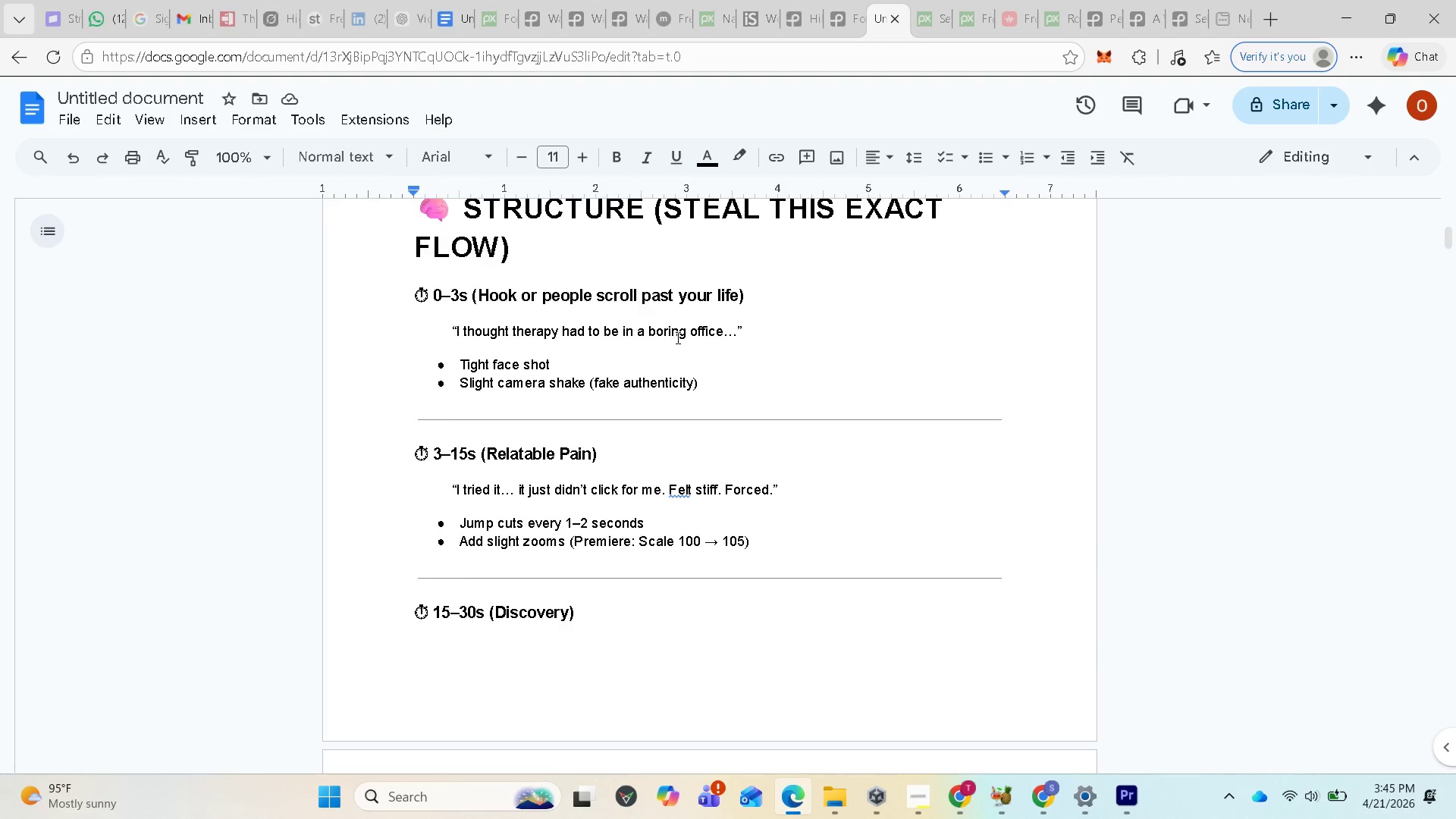 
wait(8.61)
 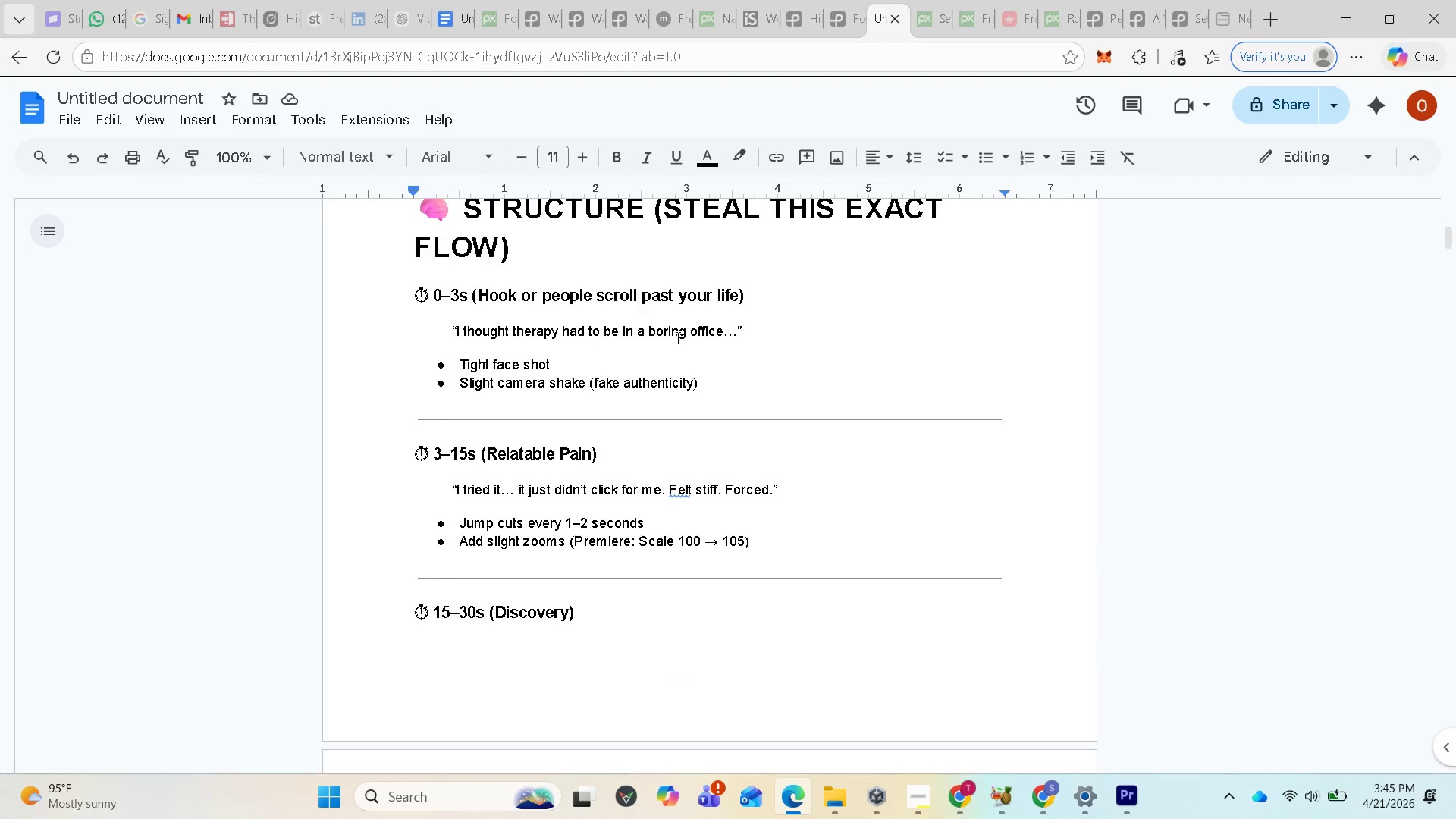 
scroll: coordinate [630, 408], scroll_direction: up, amount: 4.0
 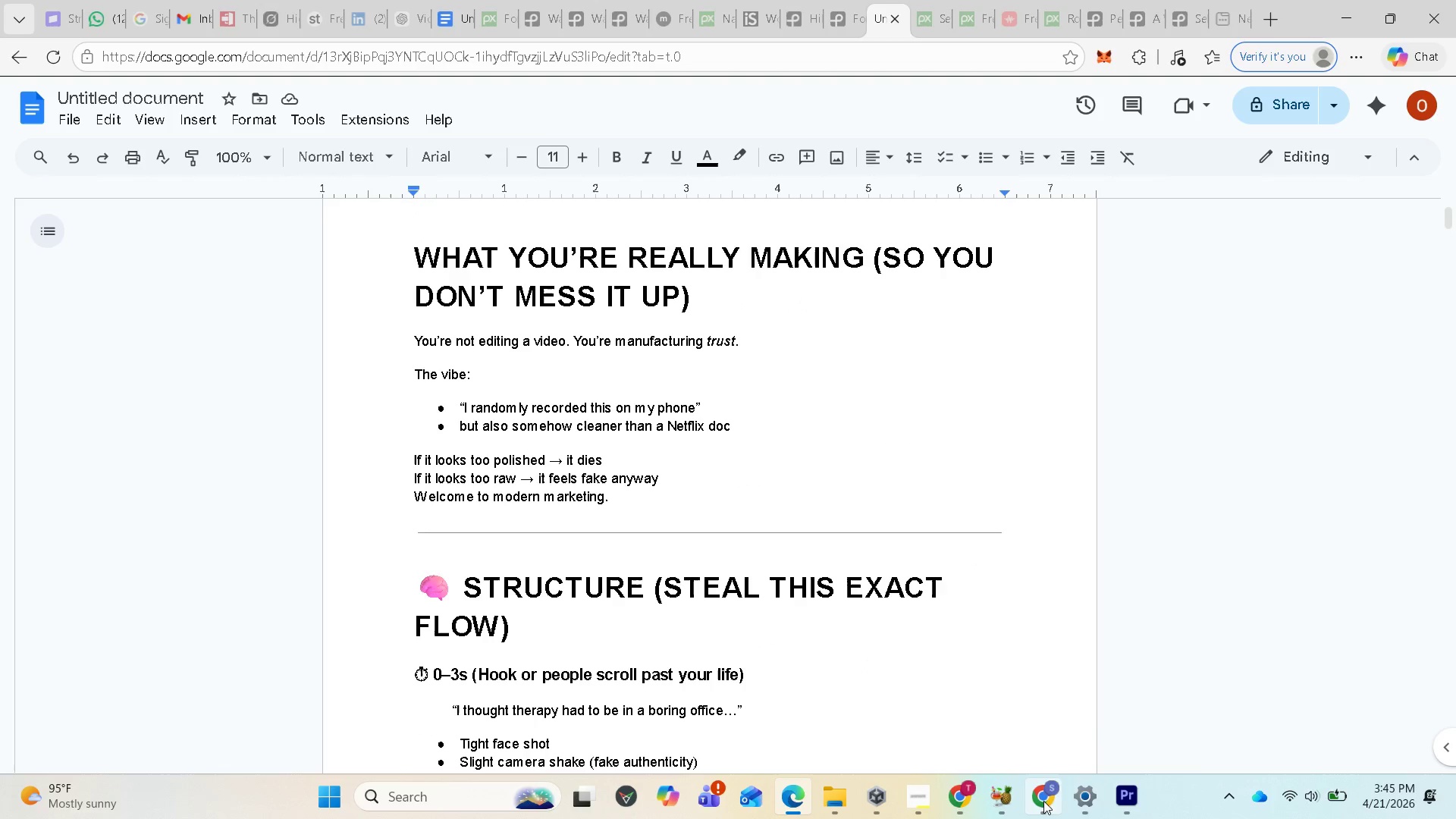 
left_click([1122, 792])
 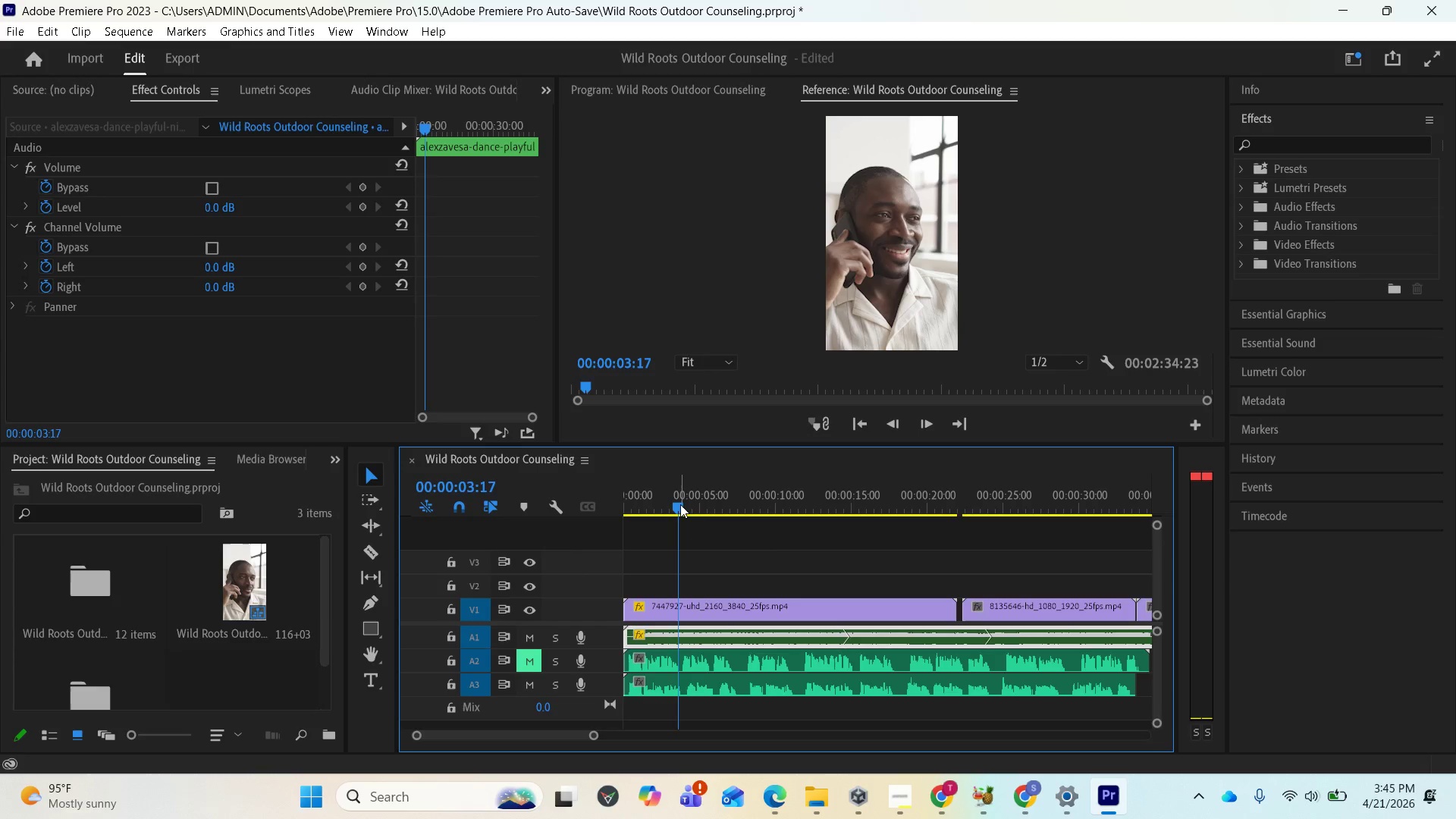 
left_click_drag(start_coordinate=[678, 505], to_coordinate=[629, 515])
 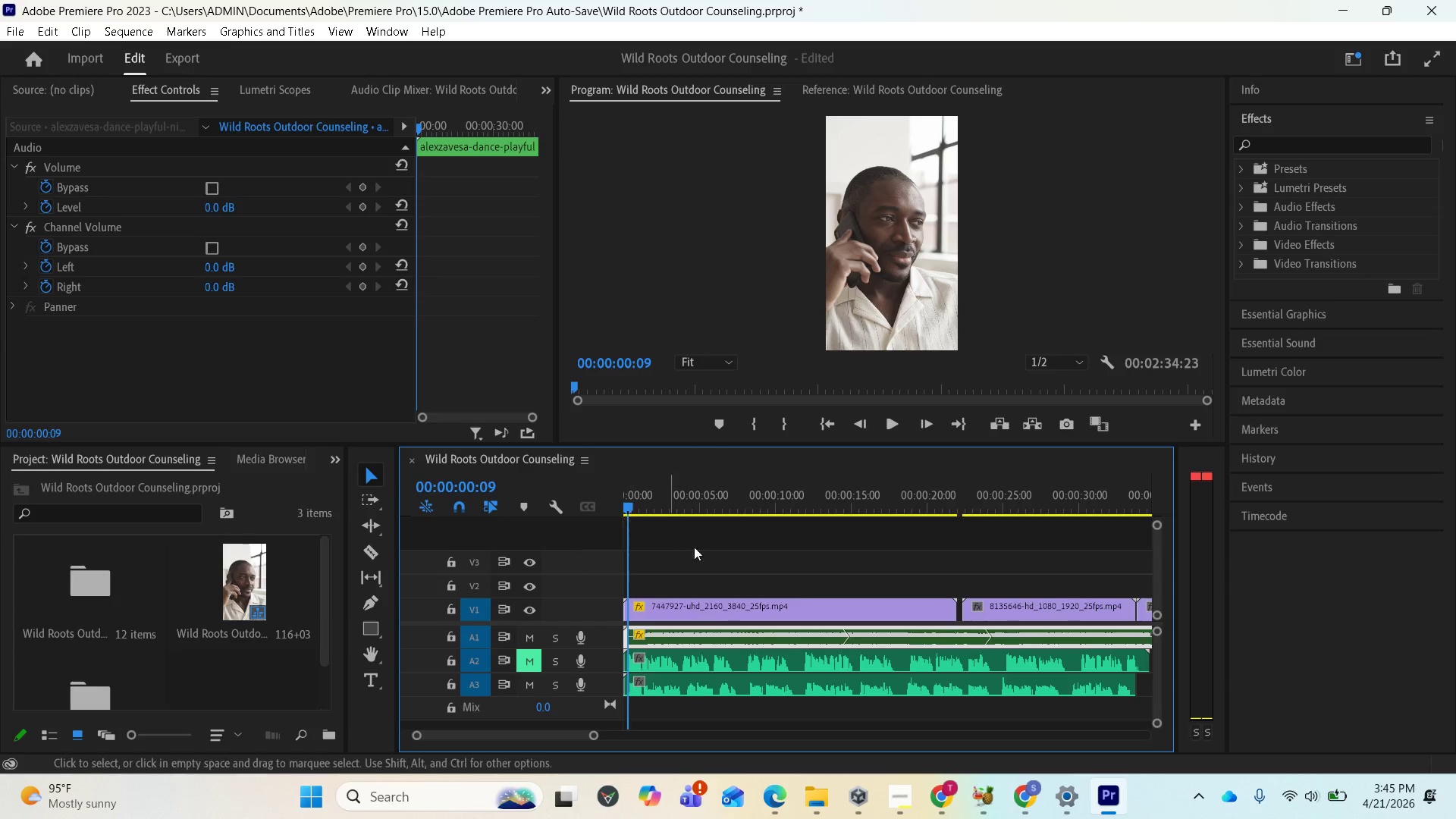 
key(Space)
 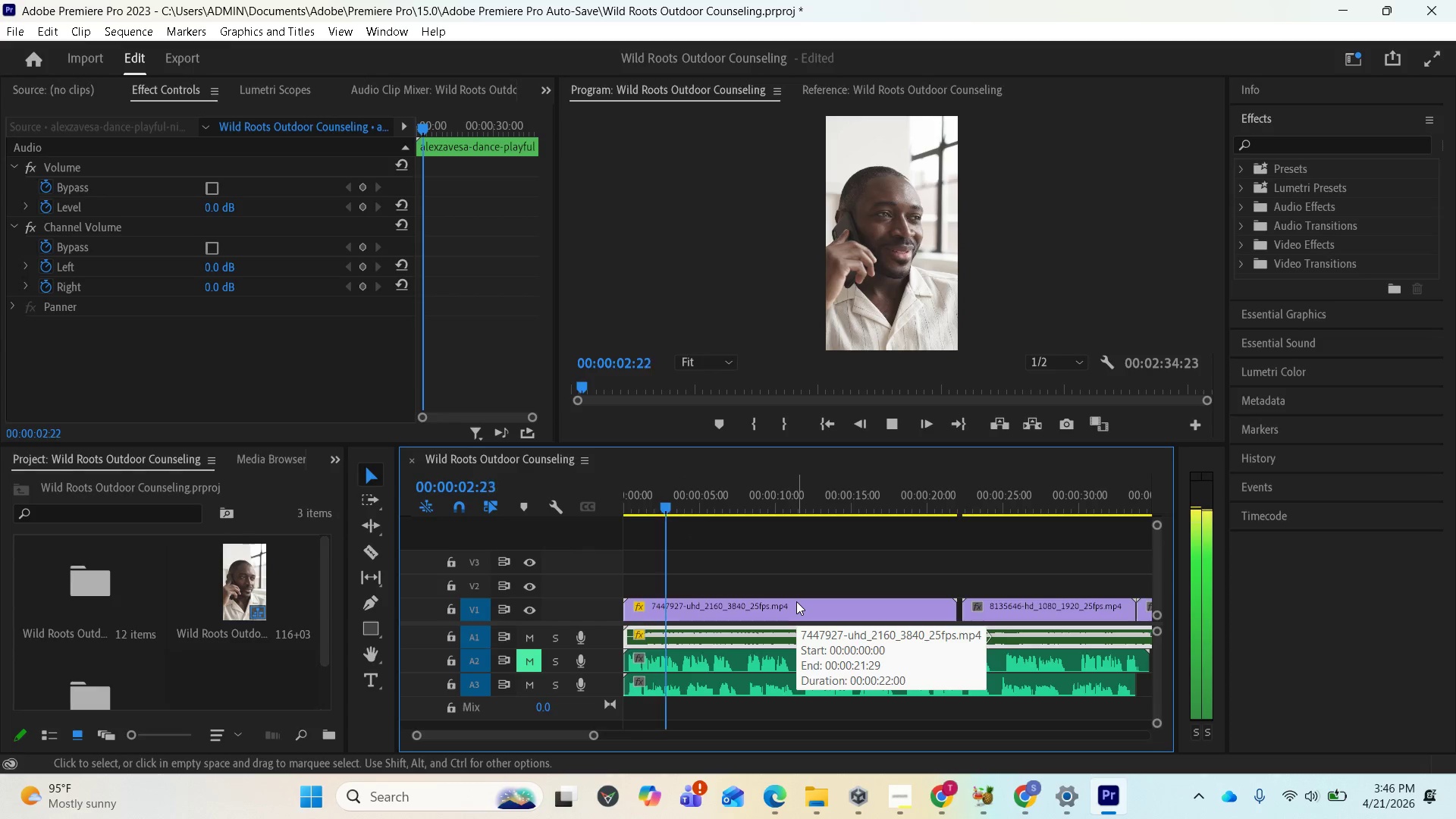 
key(Space)
 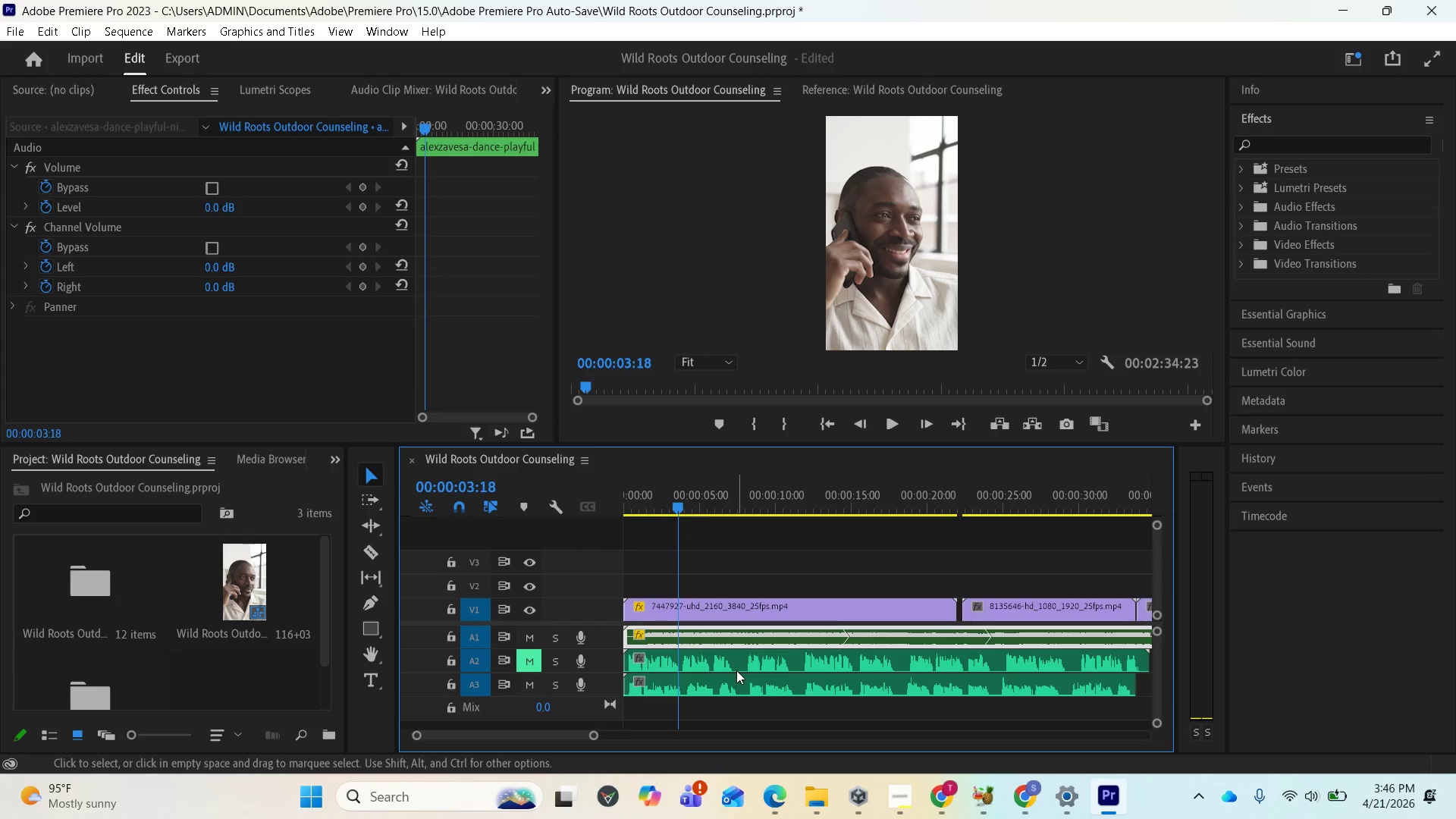 
key(Equal)
 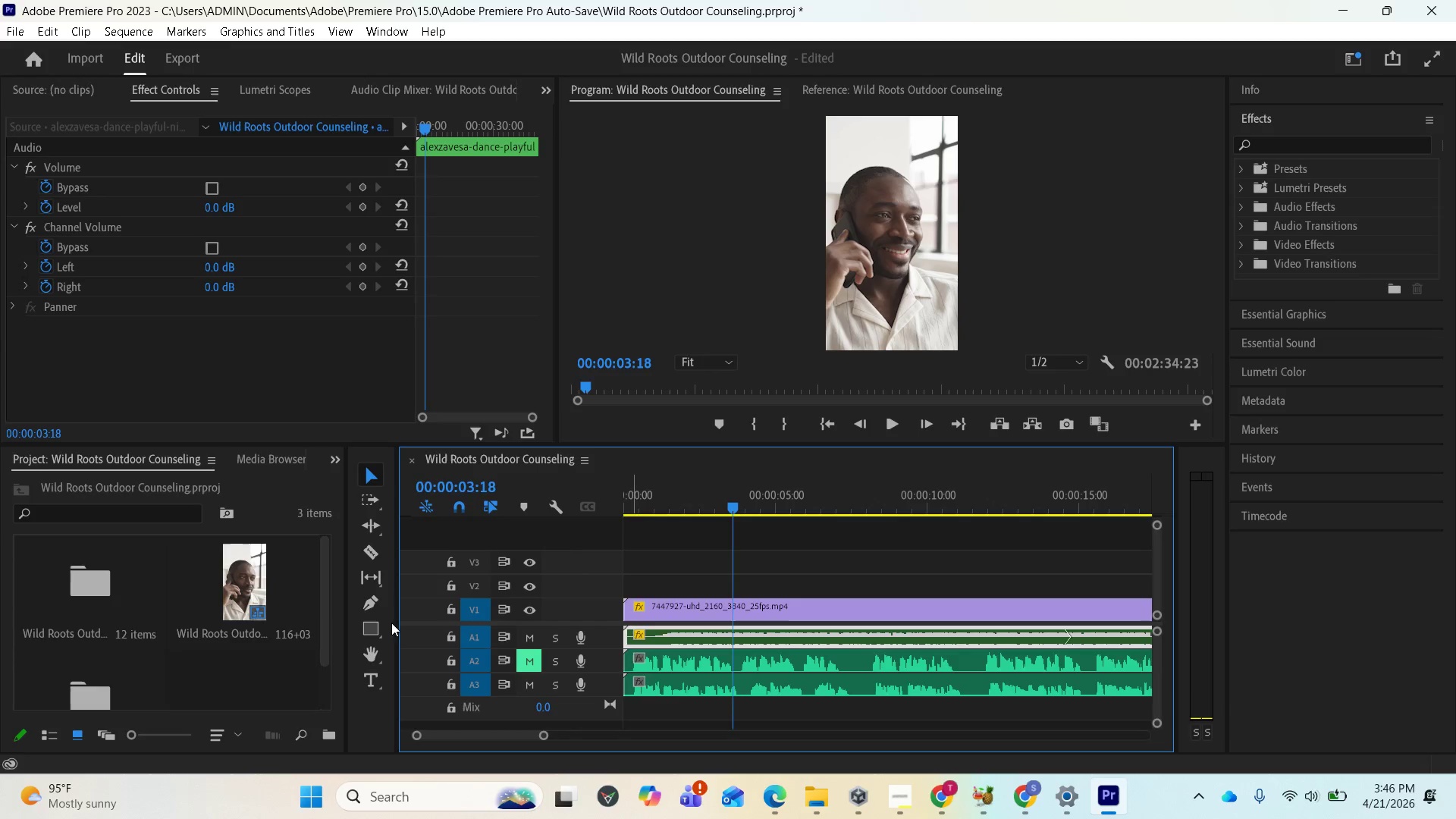 
left_click([371, 554])
 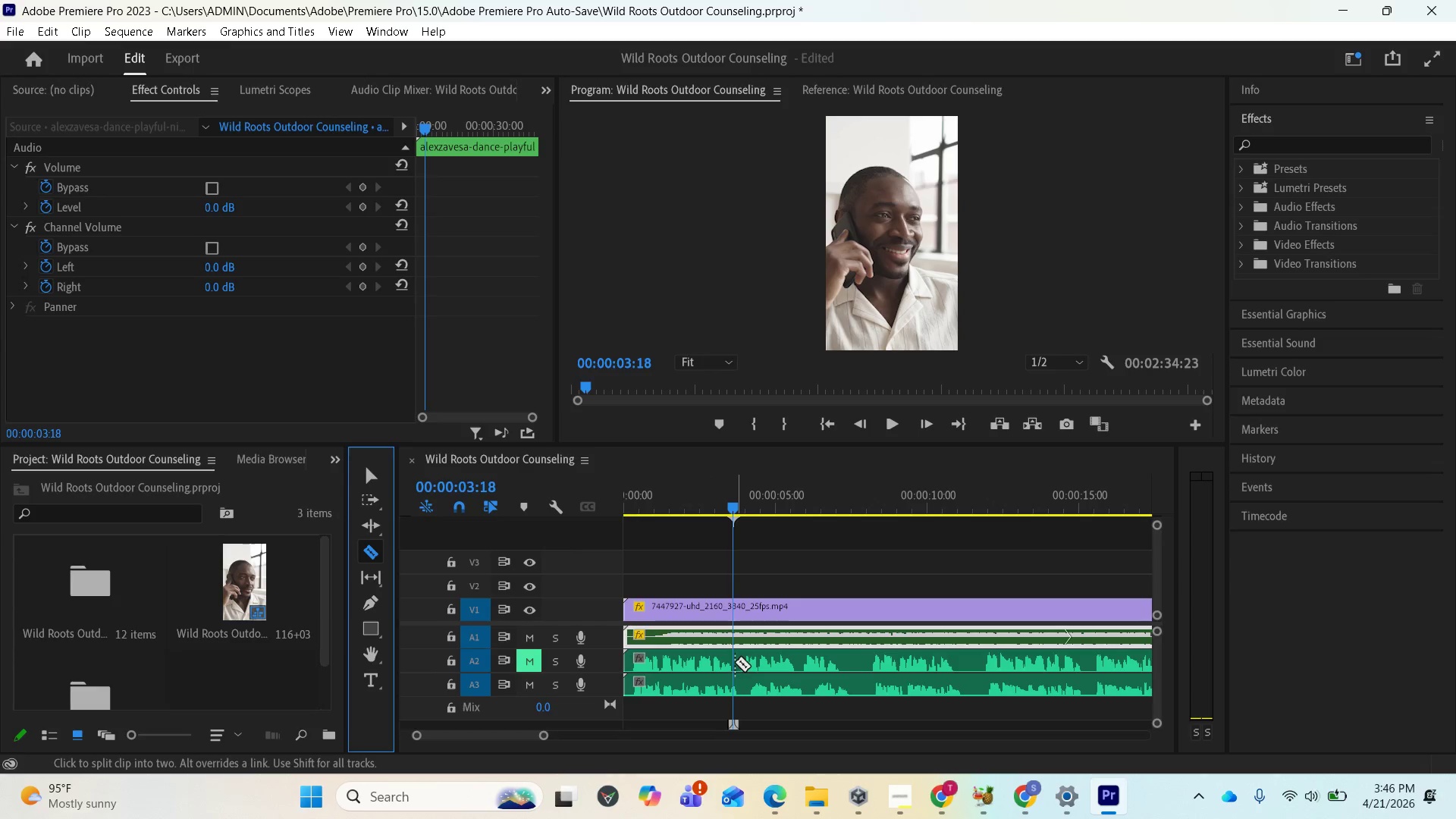 
left_click([735, 662])
 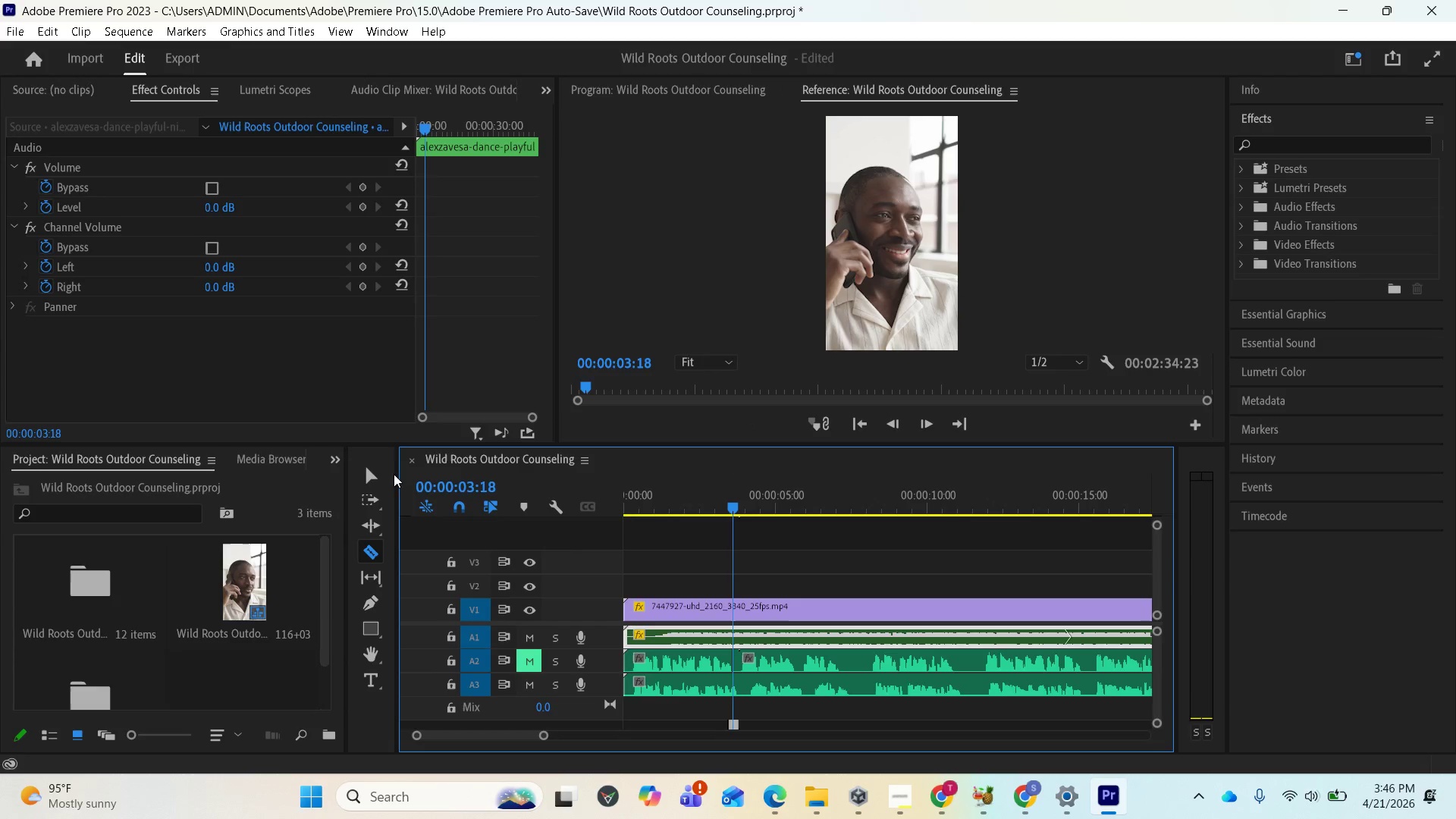 
left_click([378, 477])
 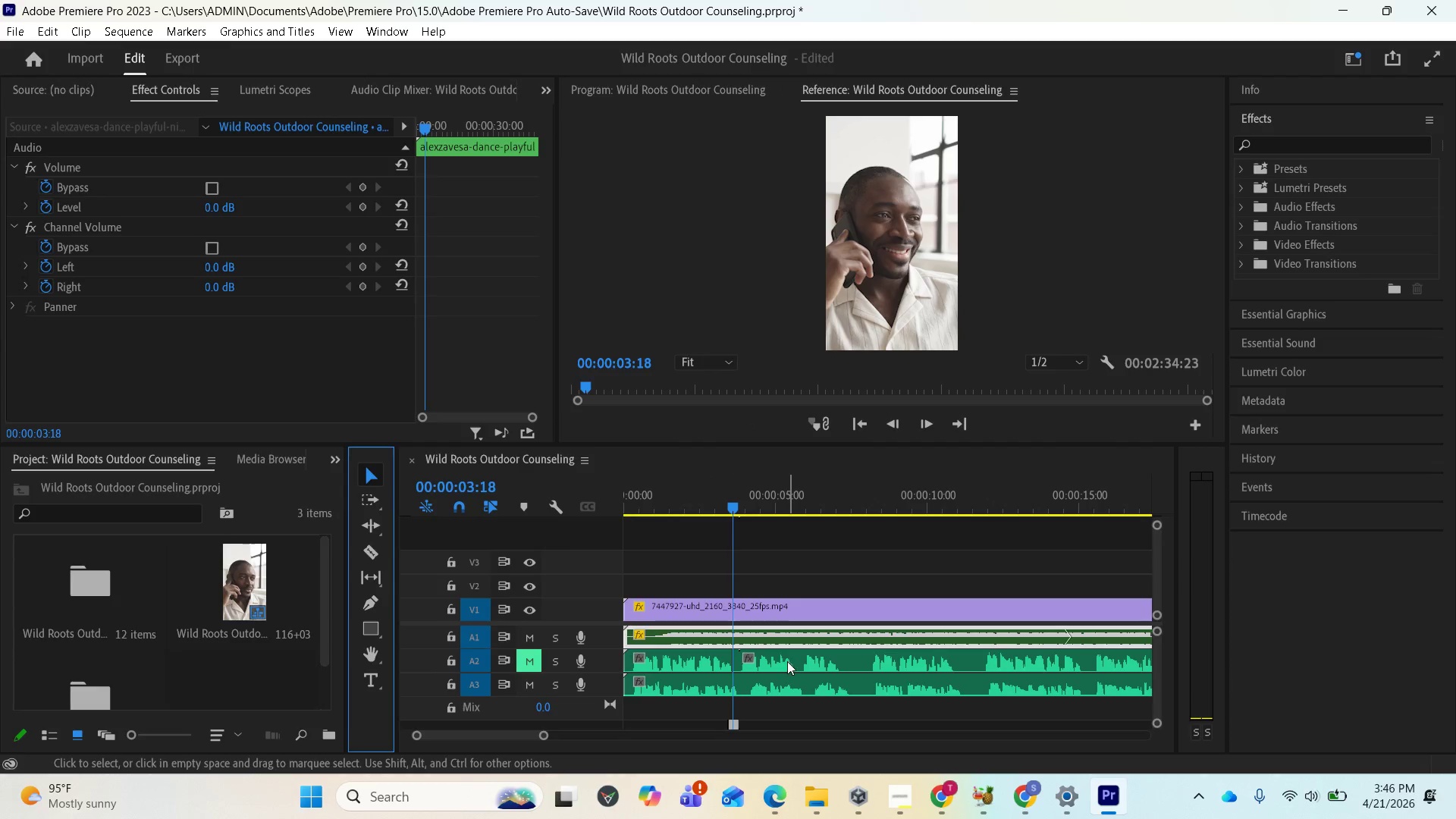 
left_click_drag(start_coordinate=[787, 661], to_coordinate=[833, 661])
 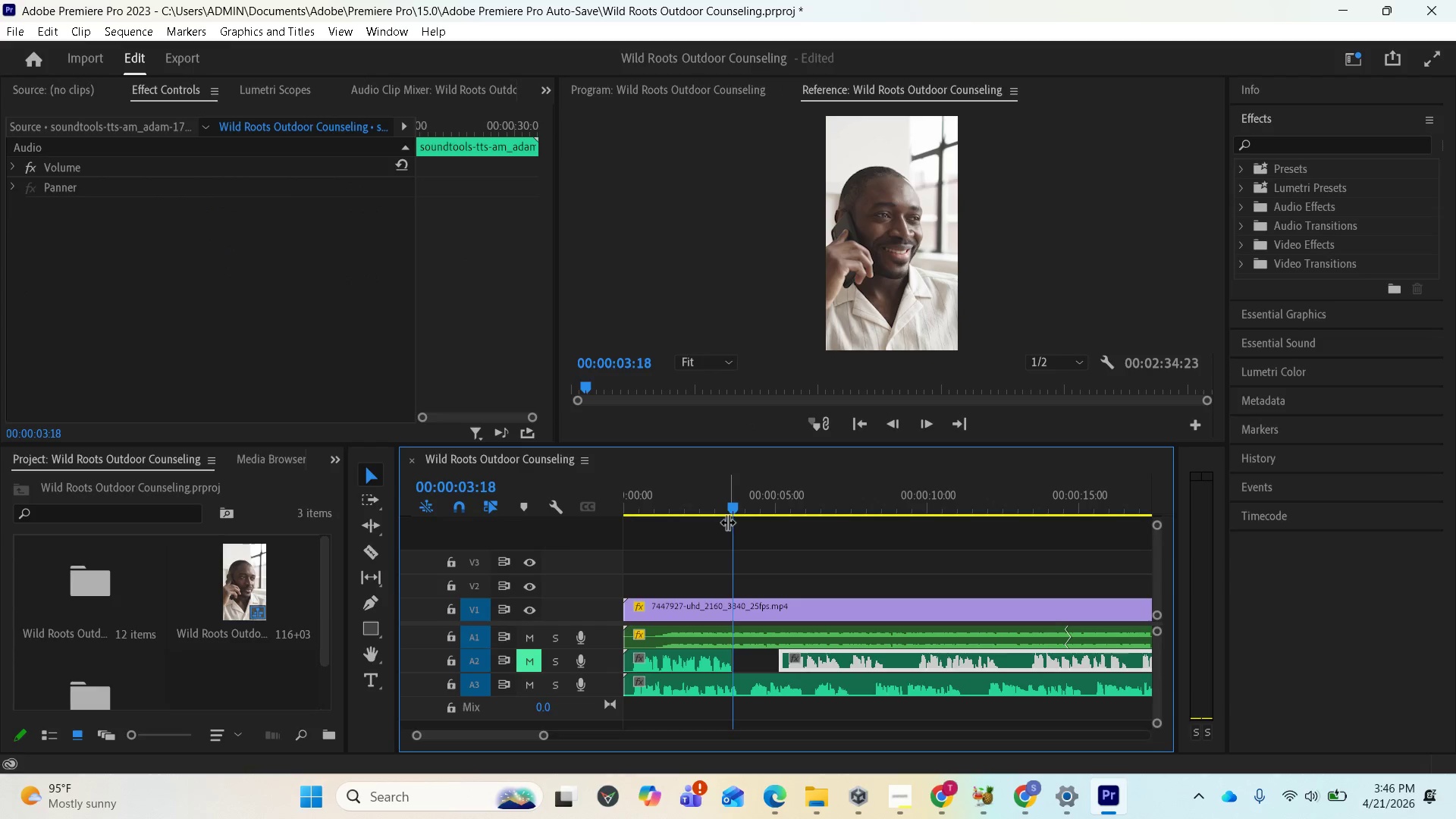 
left_click_drag(start_coordinate=[730, 507], to_coordinate=[627, 497])
 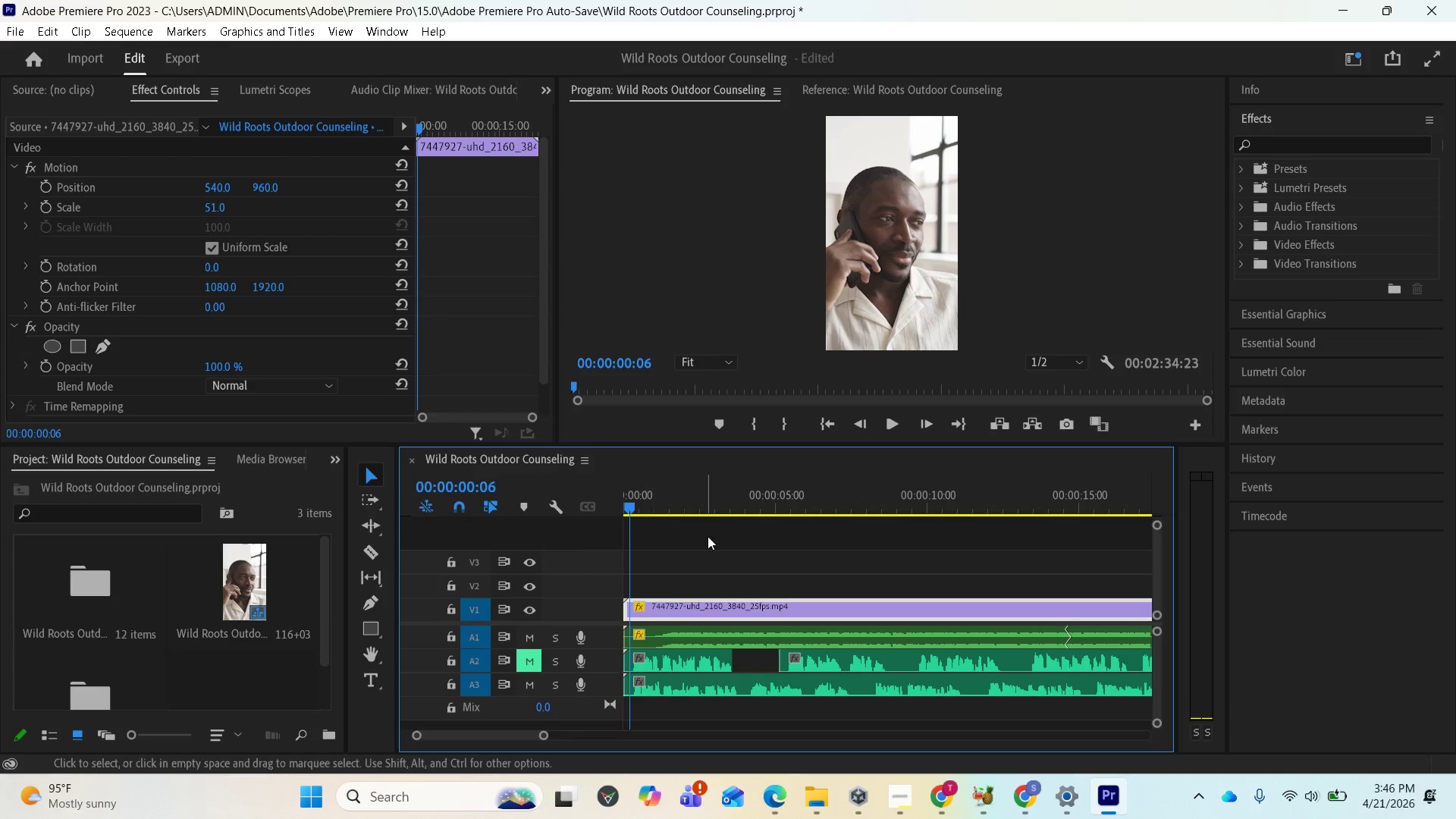 
key(Space)
 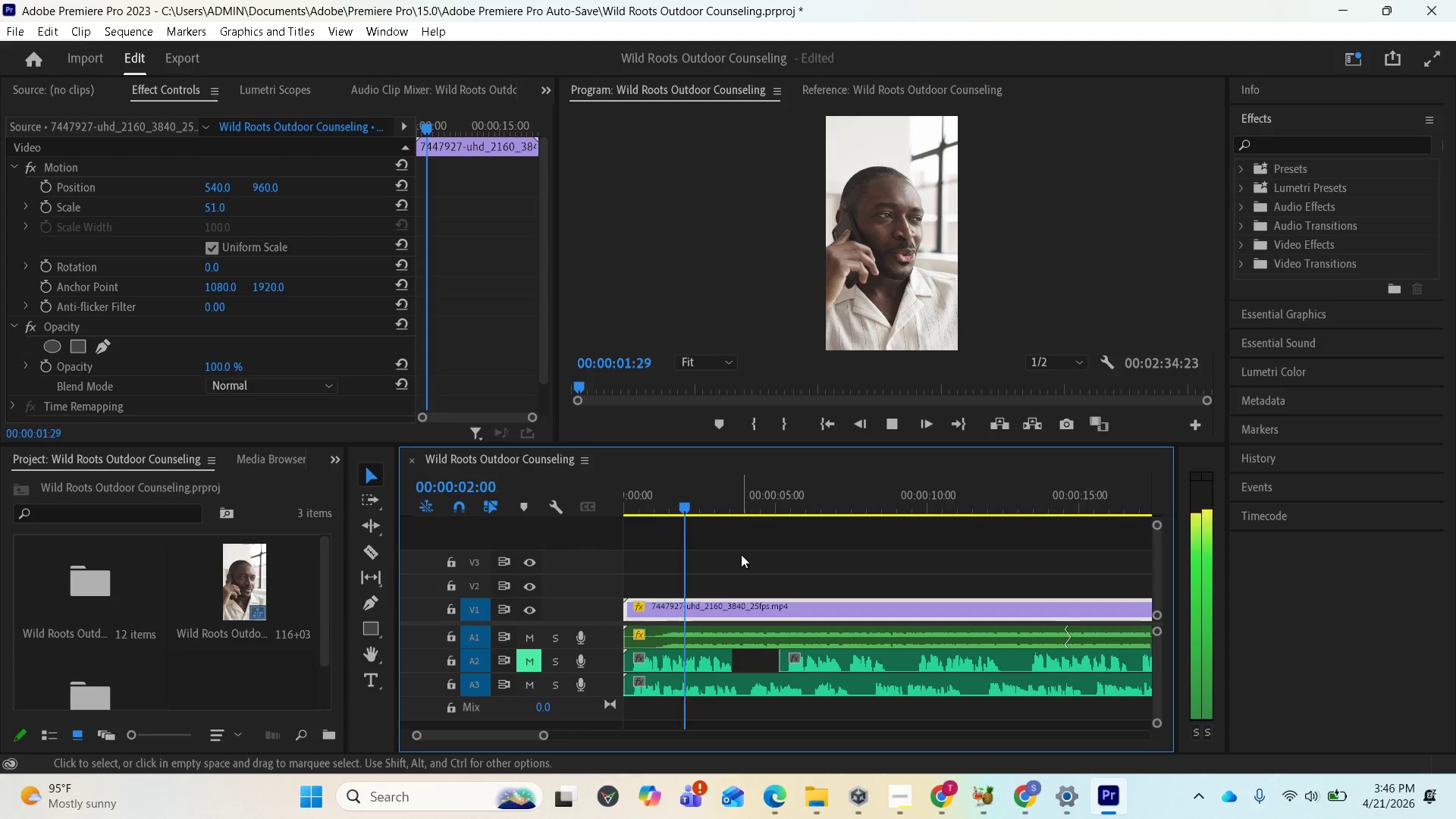 
key(Space)
 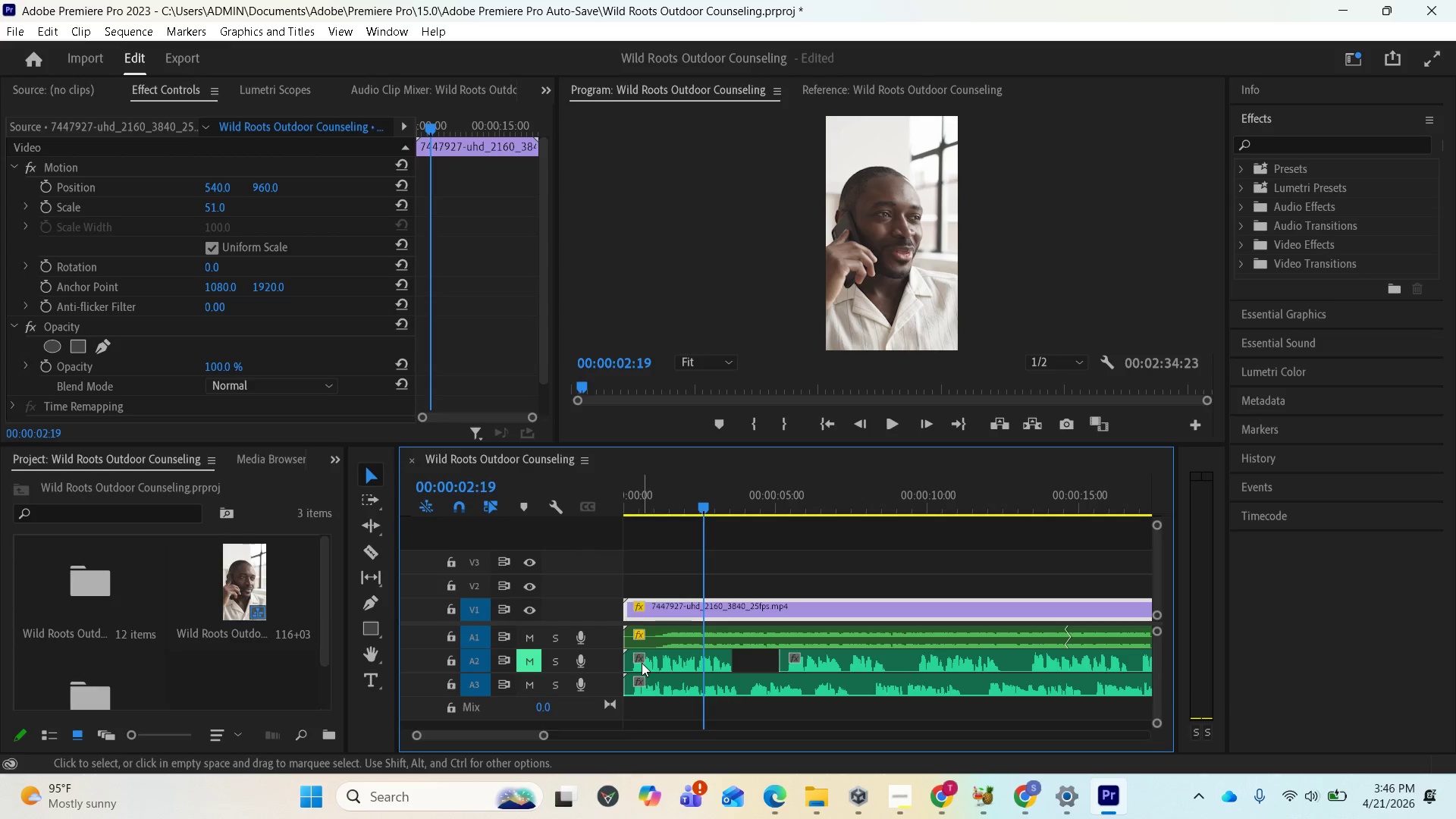 
key(Space)
 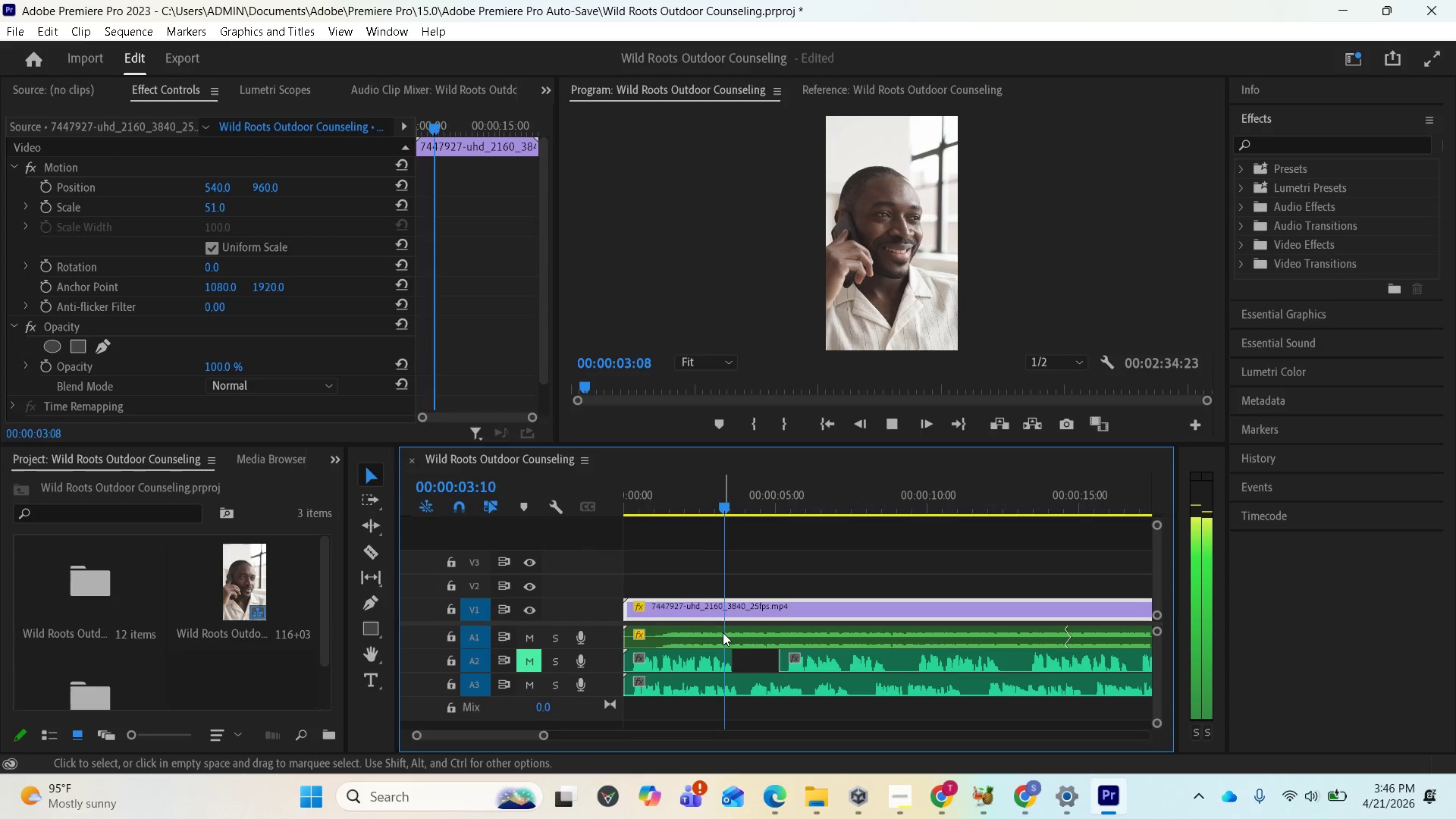 
key(Space)
 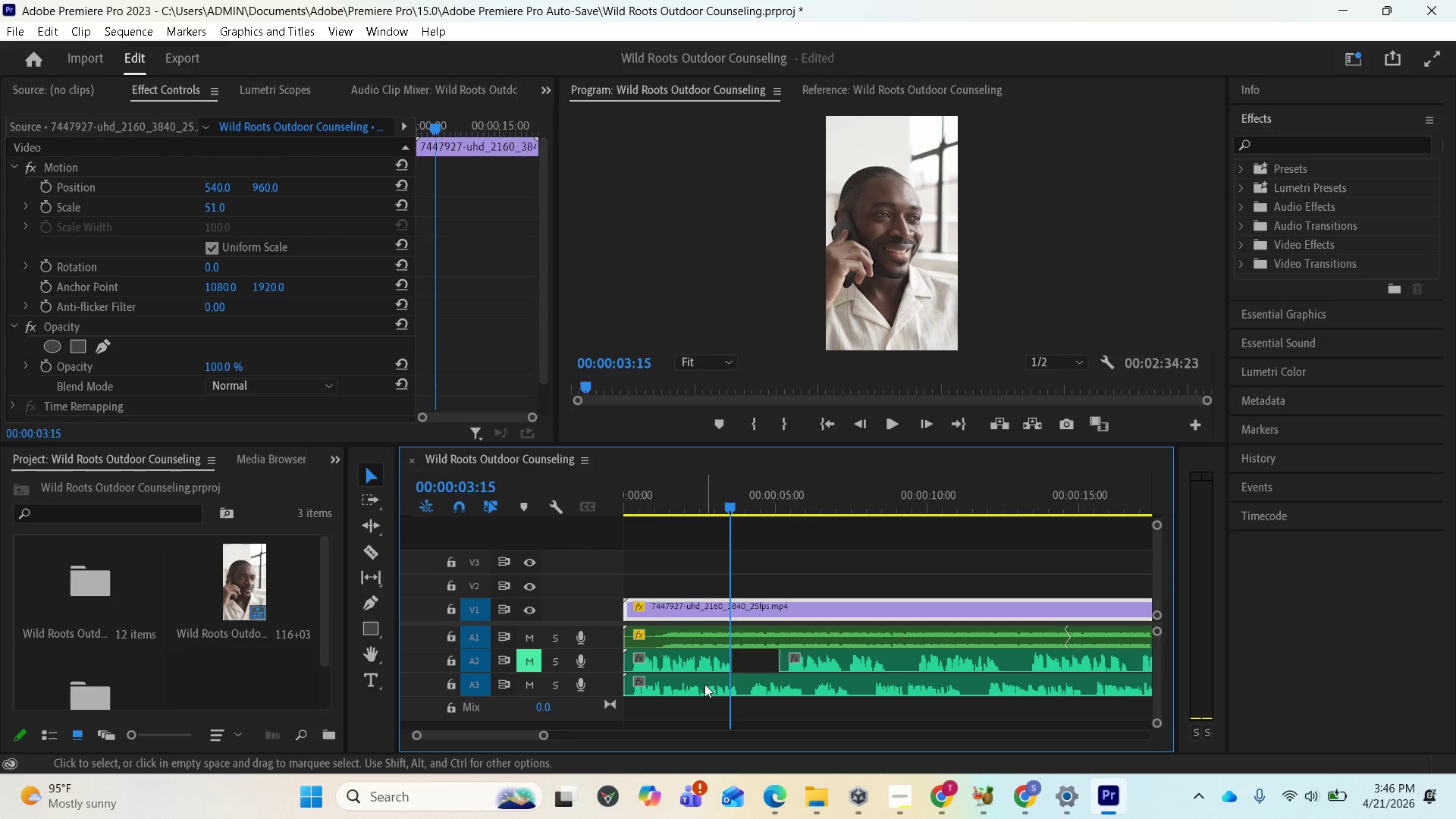 
left_click_drag(start_coordinate=[694, 684], to_coordinate=[677, 691])
 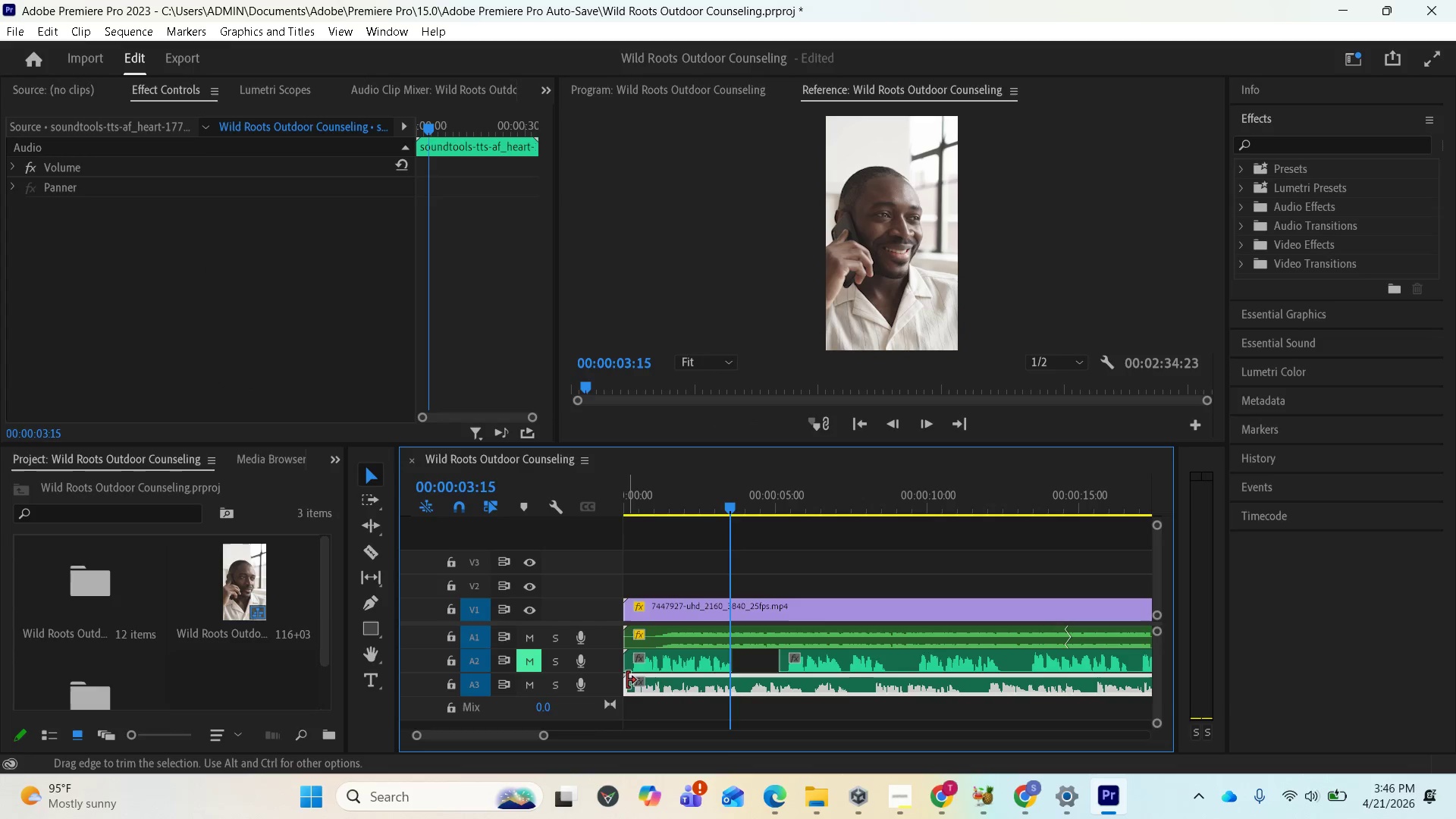 
left_click_drag(start_coordinate=[626, 680], to_coordinate=[632, 680])
 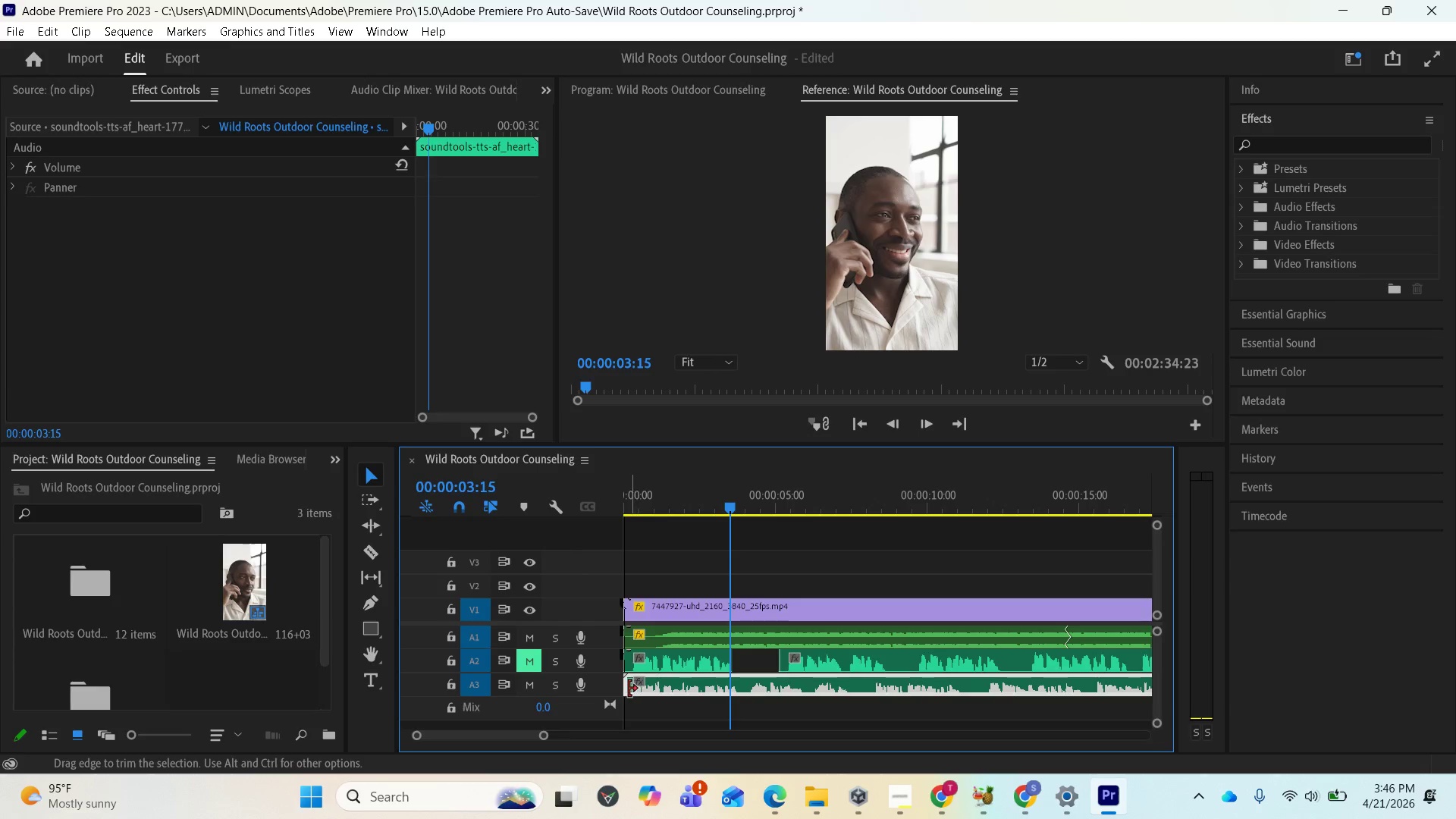 
left_click_drag(start_coordinate=[628, 687], to_coordinate=[637, 688])
 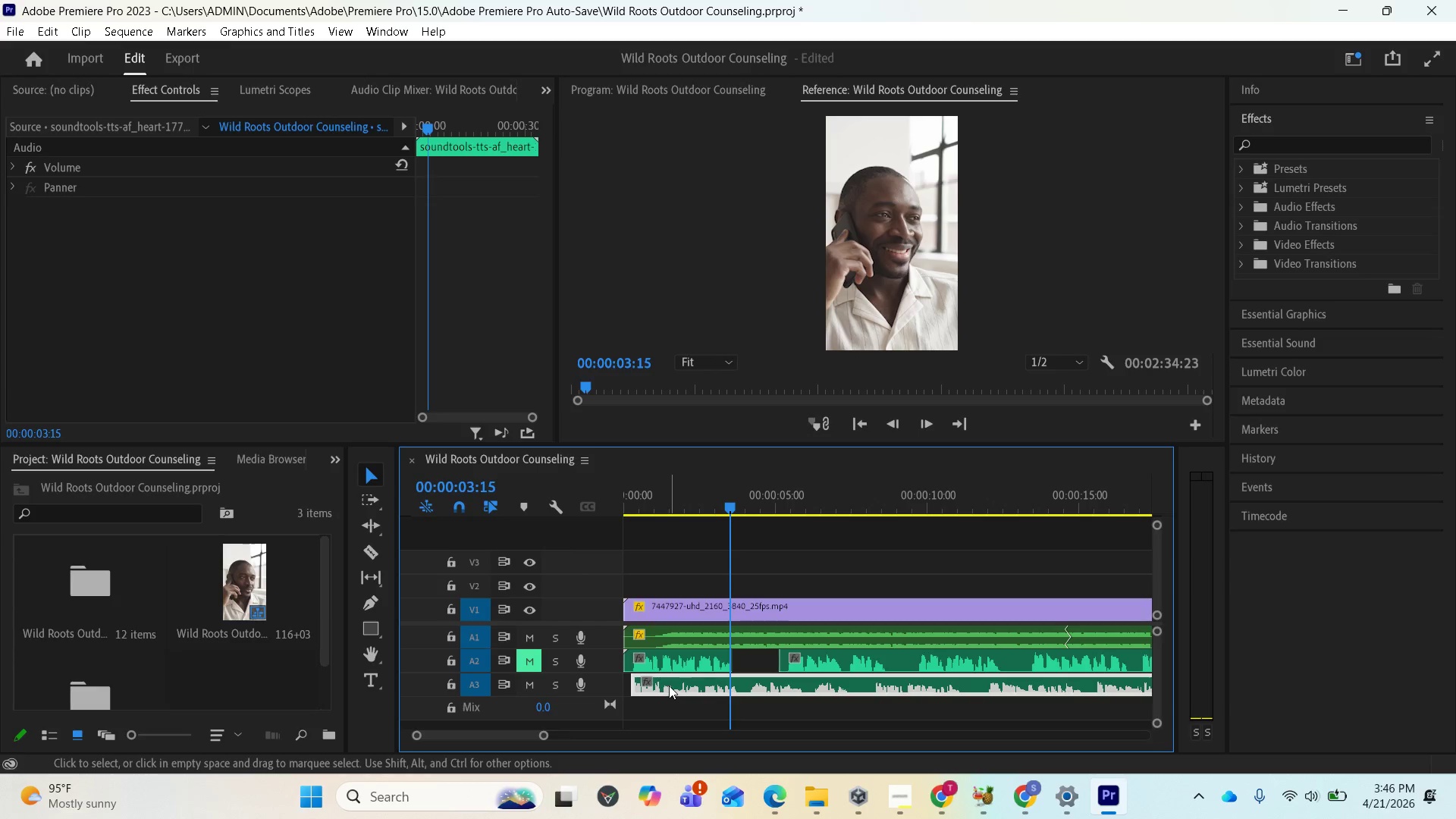 
left_click_drag(start_coordinate=[668, 685], to_coordinate=[644, 688])
 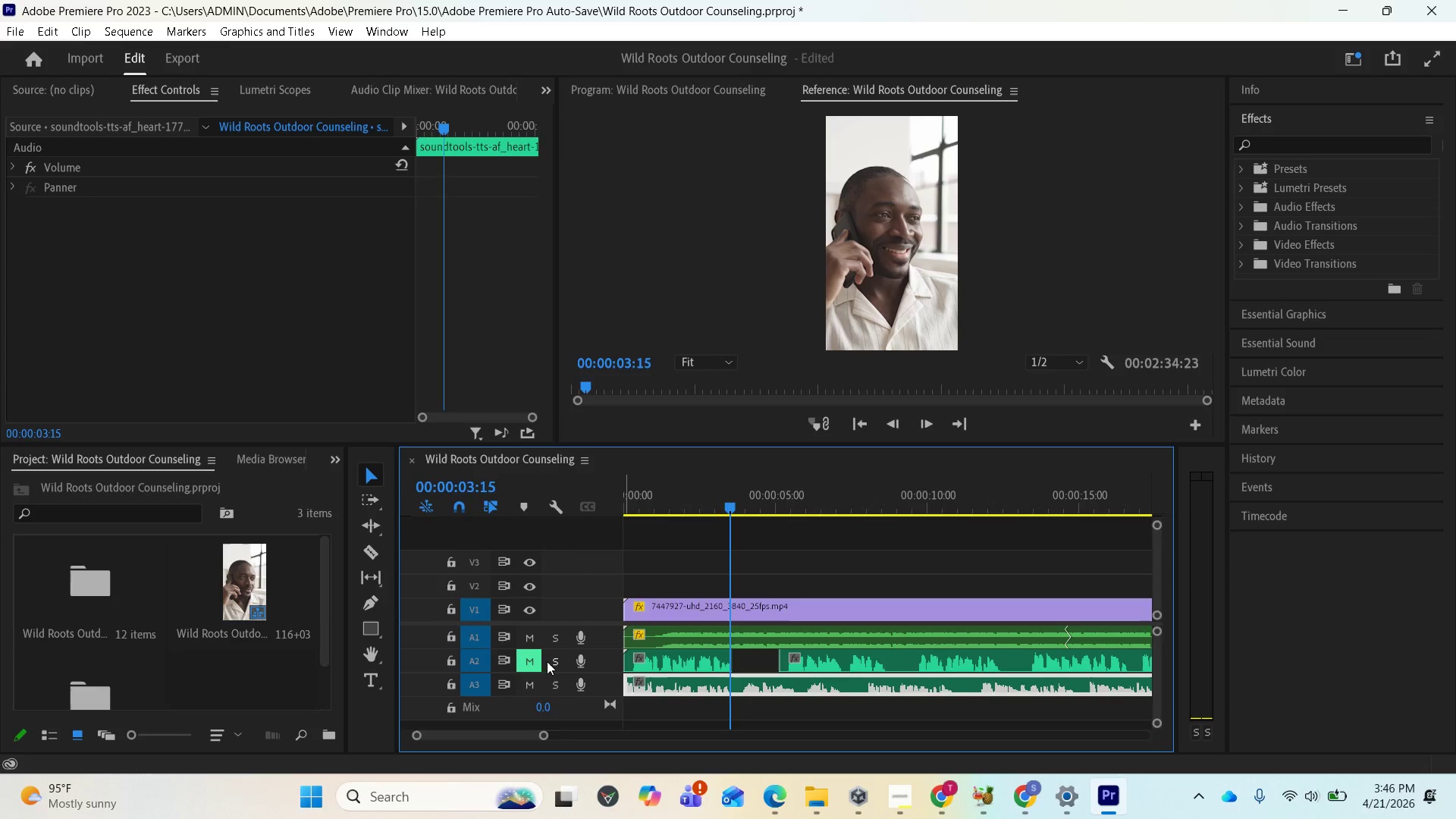 
left_click([538, 661])
 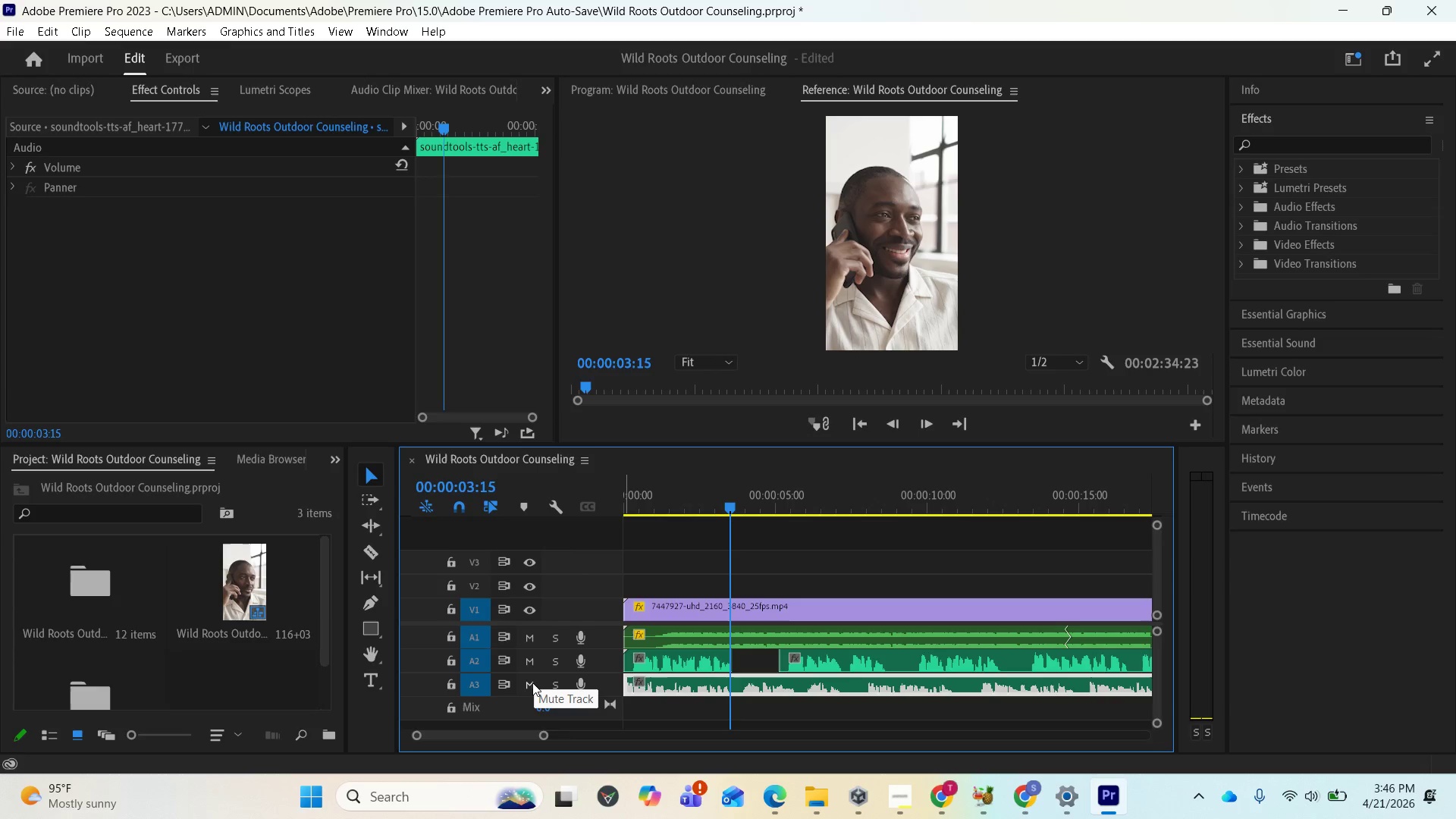 
left_click([532, 683])
 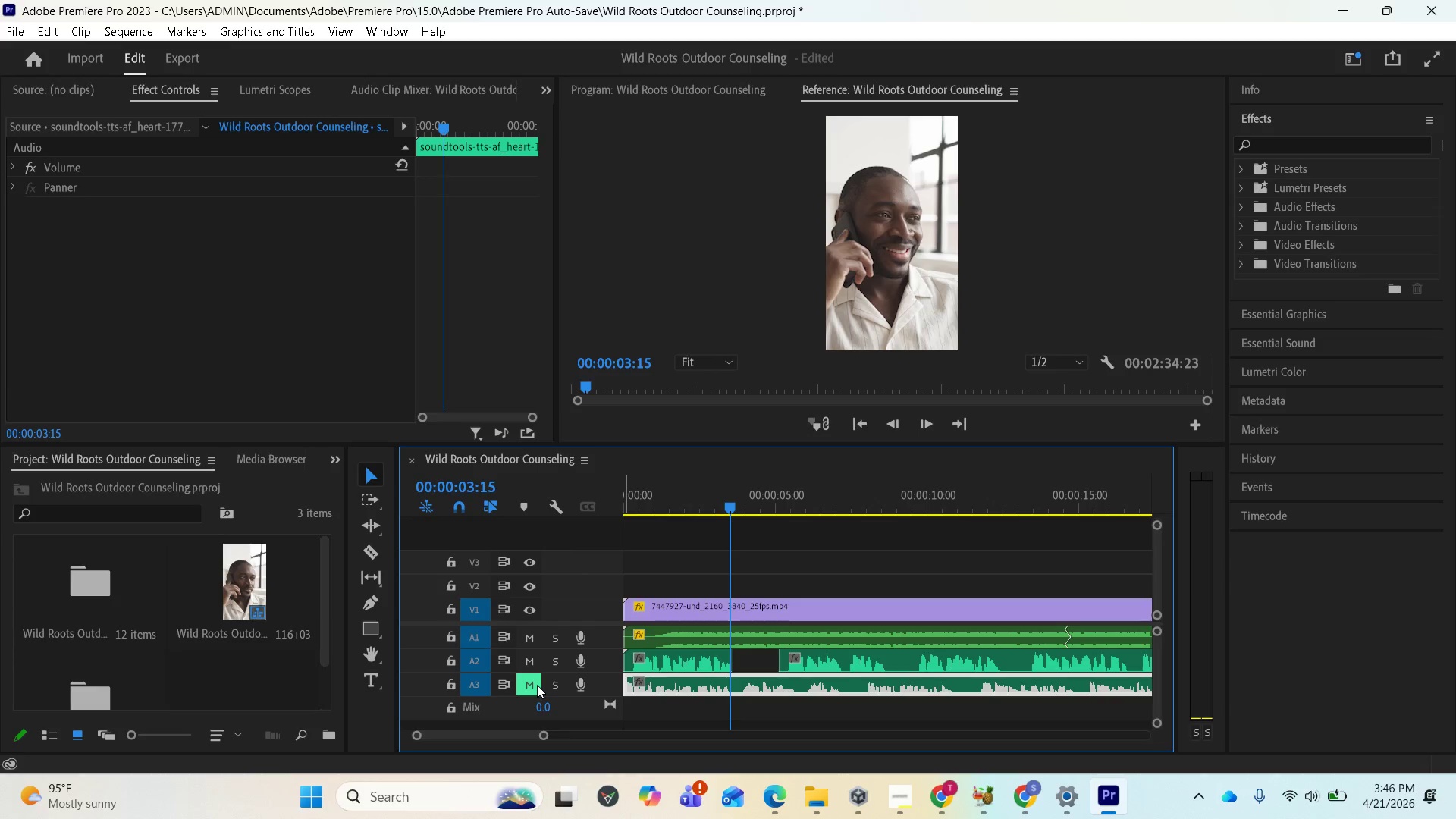 
left_click([539, 685])
 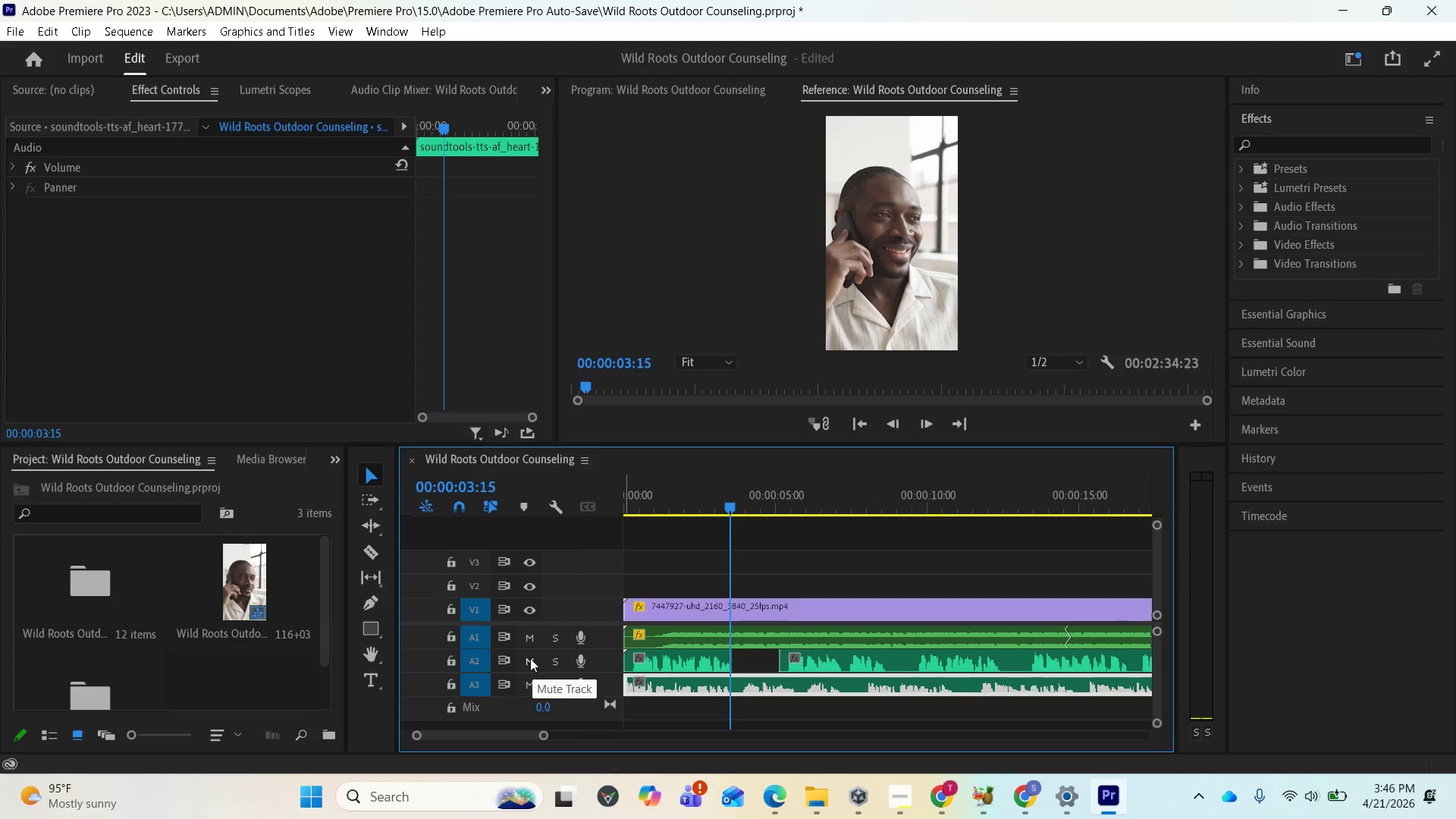 
double_click([530, 658])
 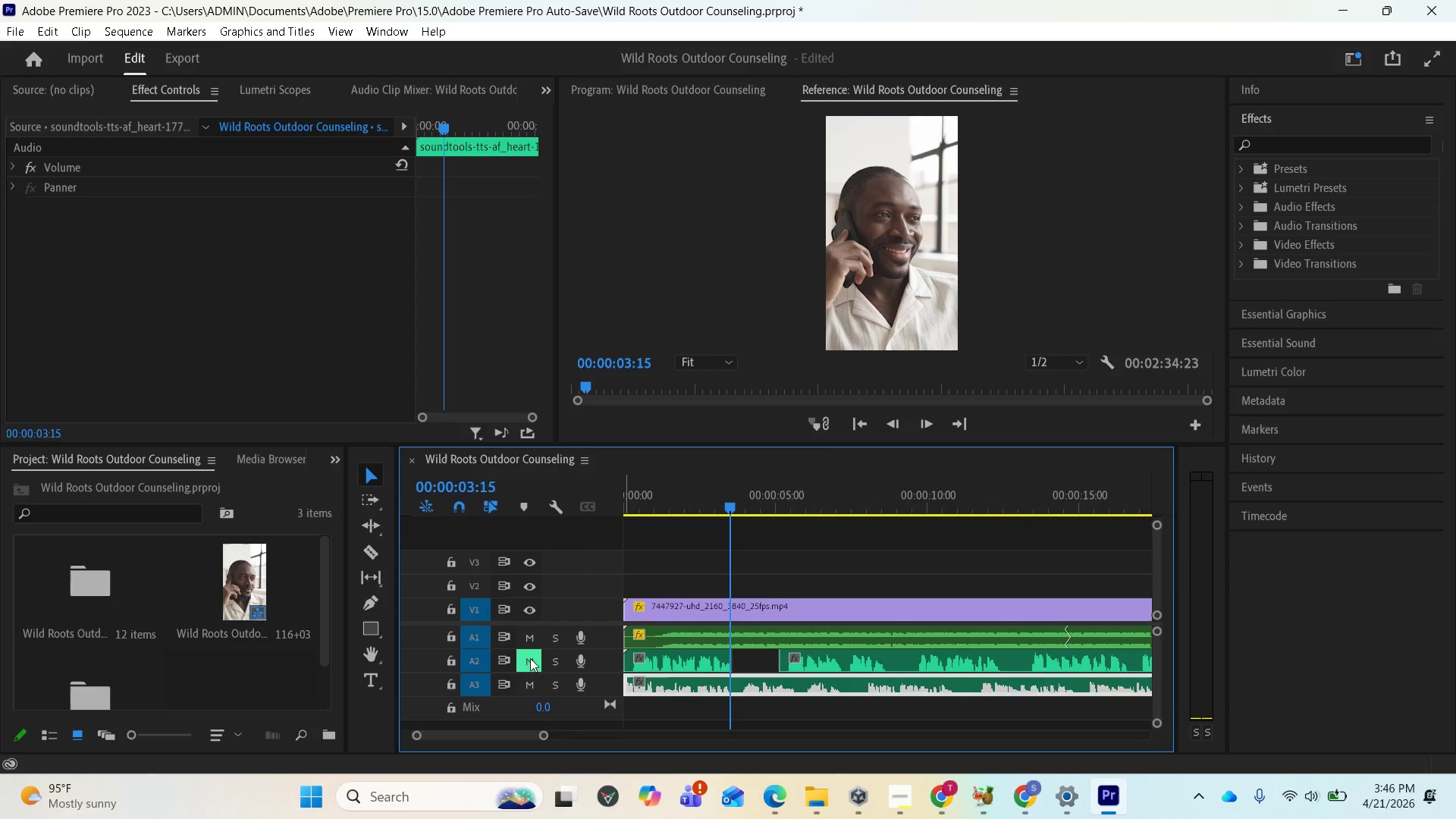 
key(Space)
 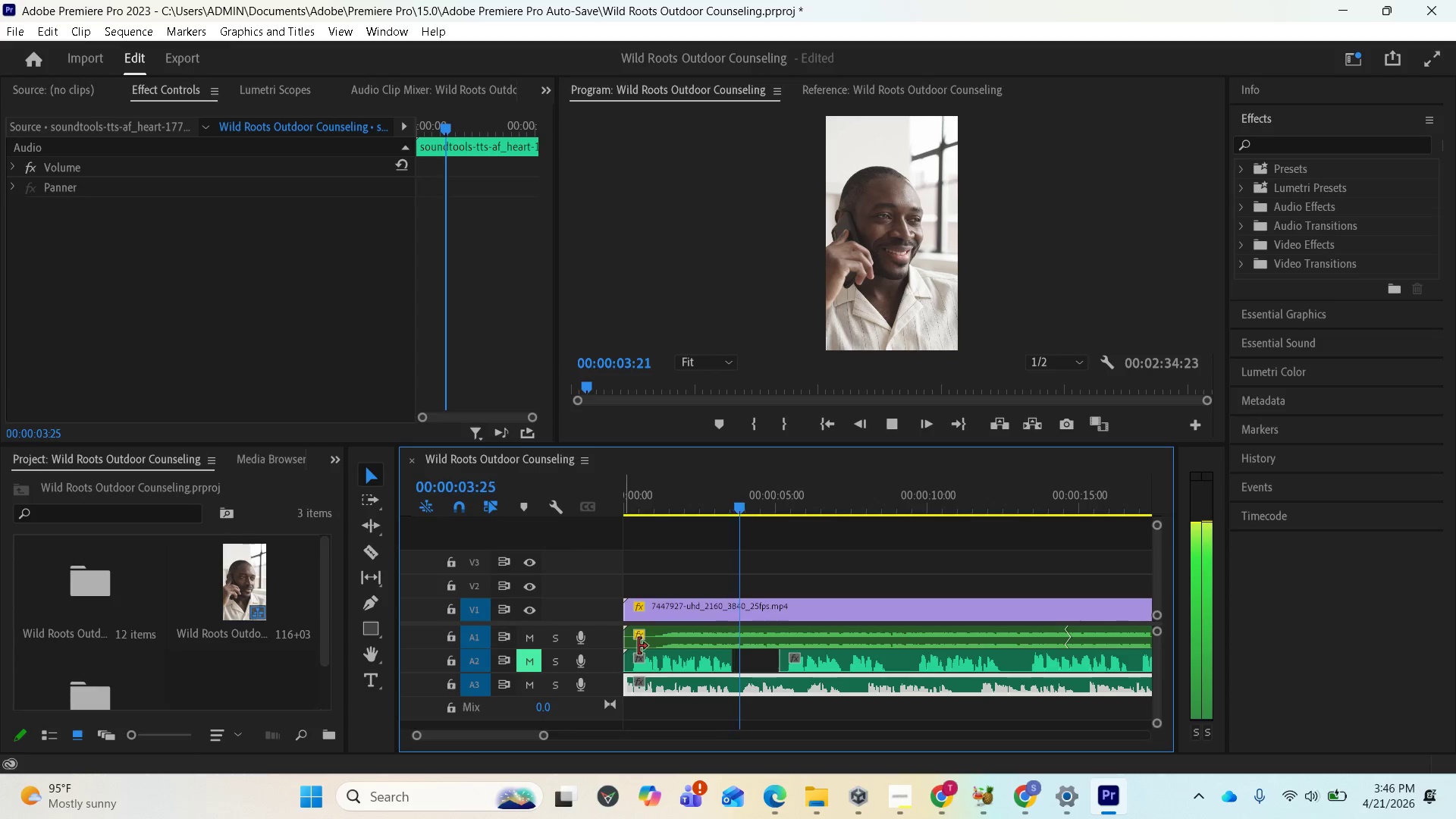 
key(Space)
 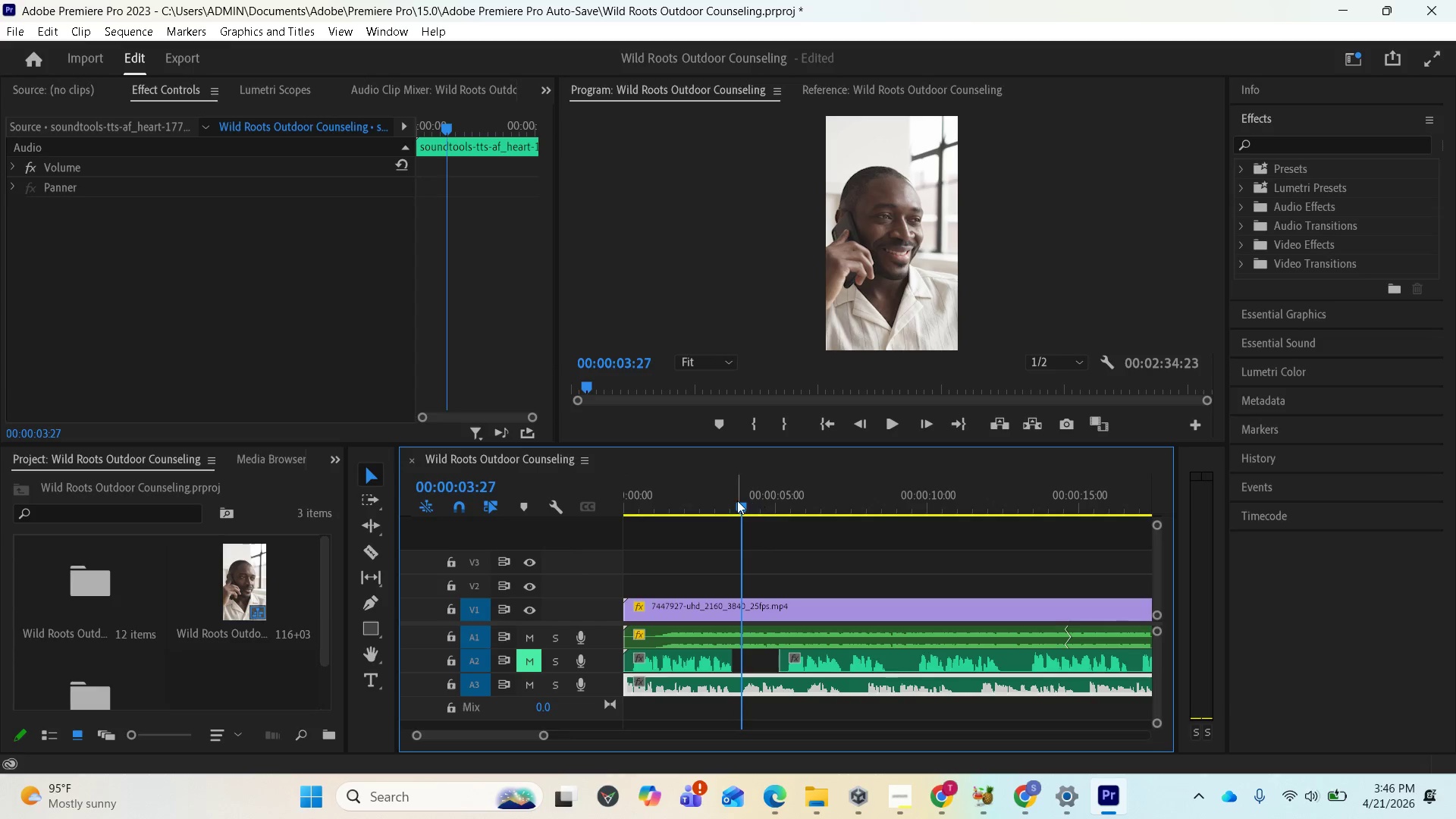 
left_click_drag(start_coordinate=[736, 500], to_coordinate=[622, 519])
 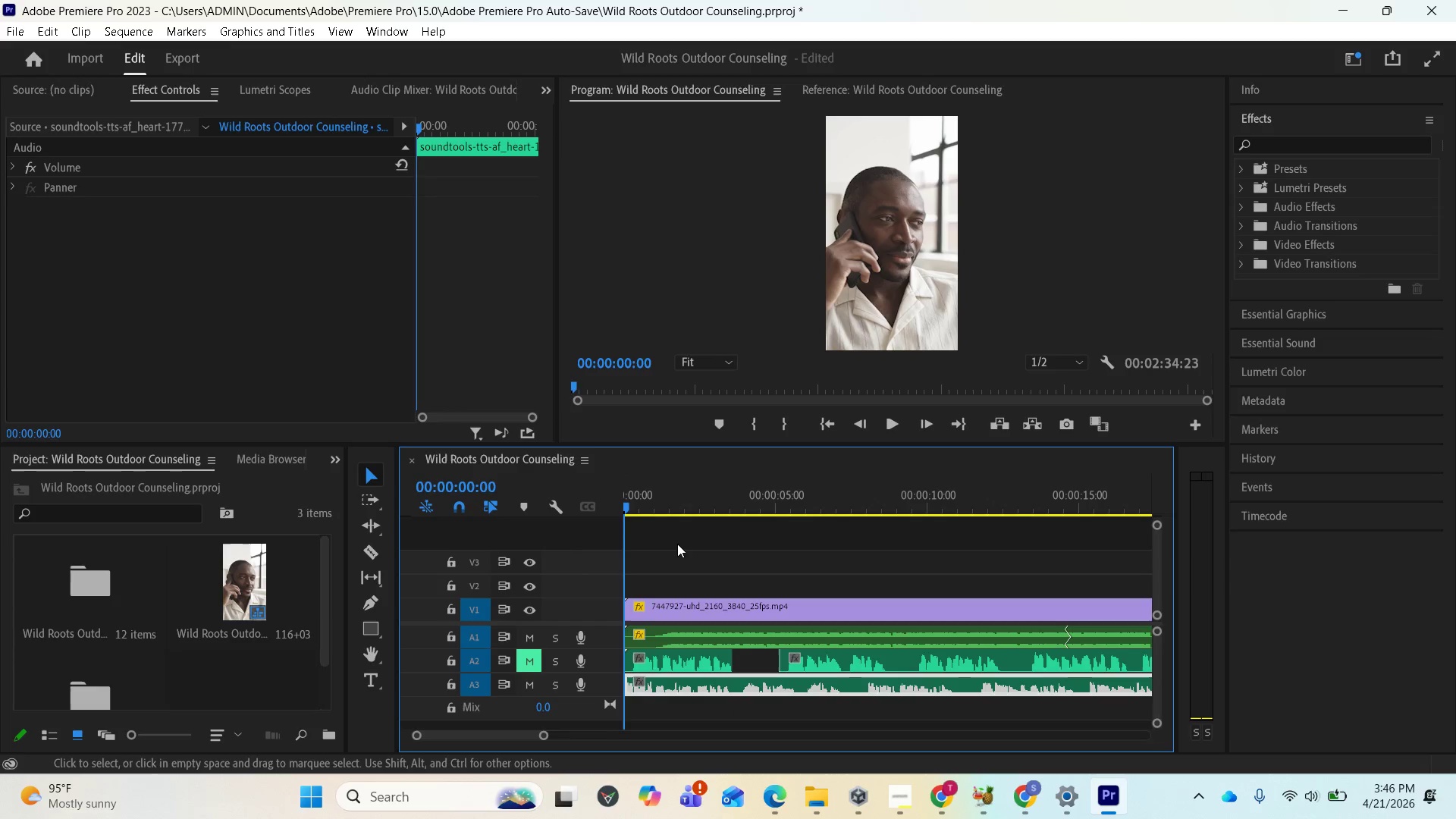 
key(Space)
 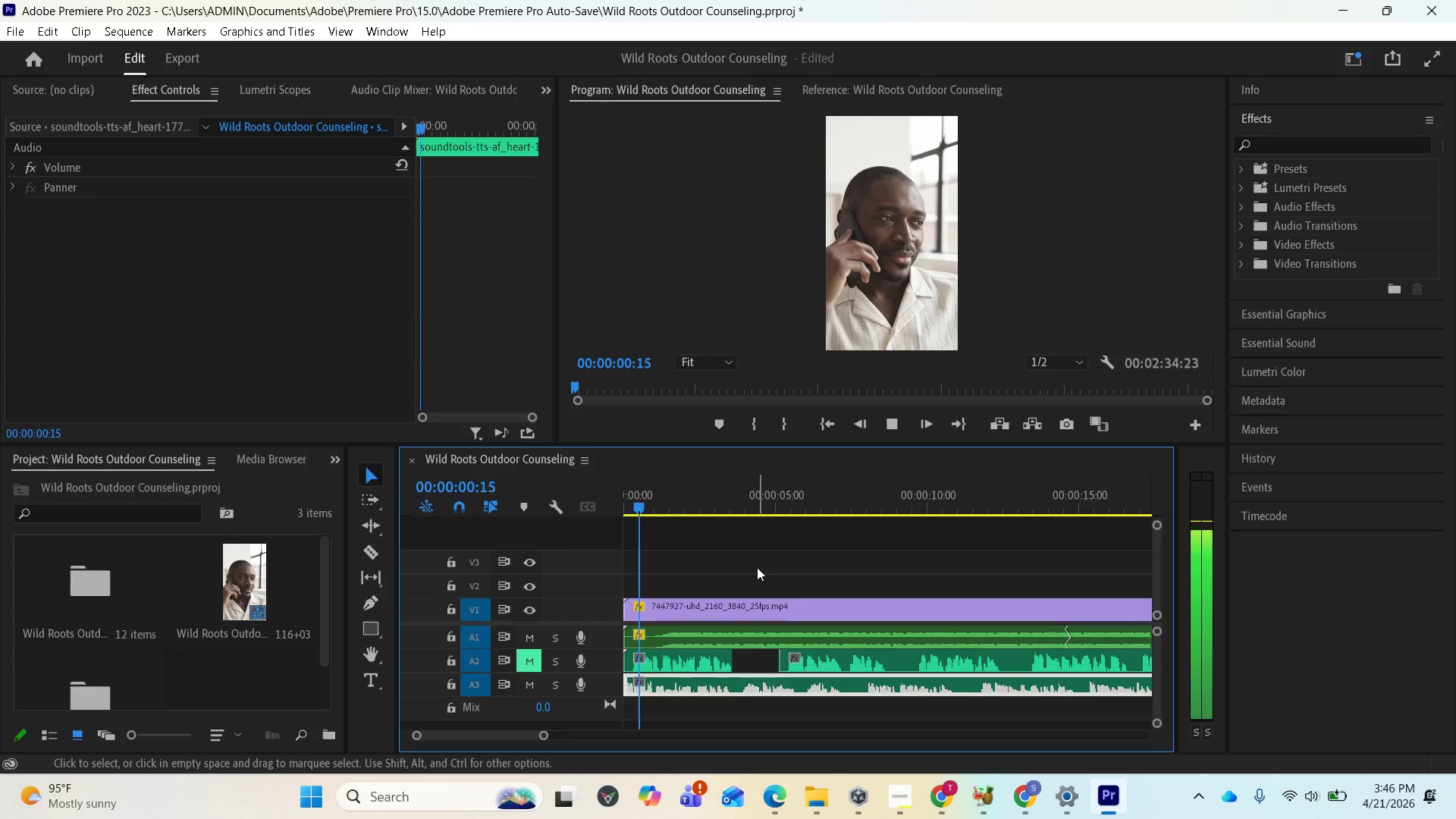 
key(Space)
 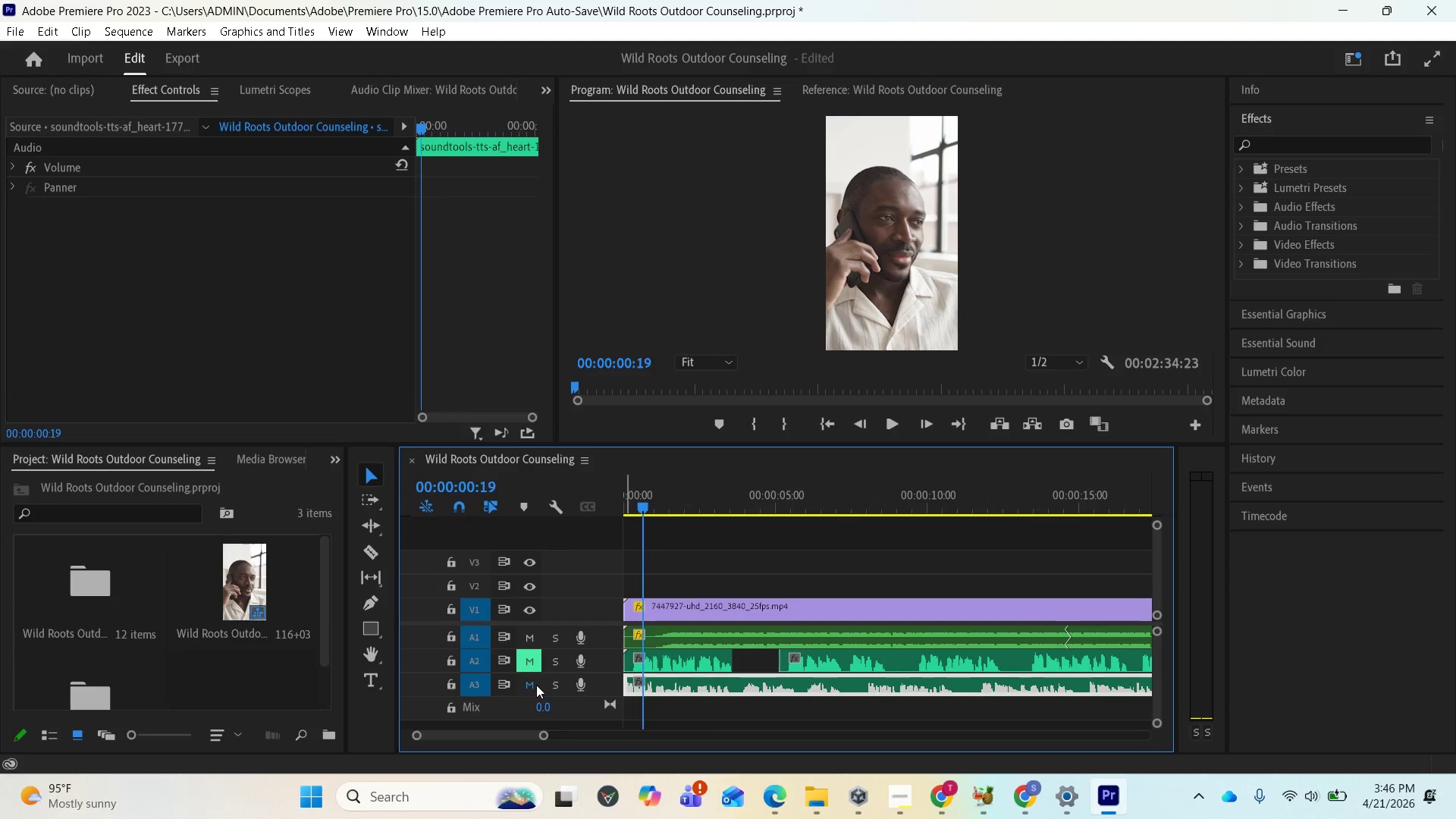 
double_click([530, 667])
 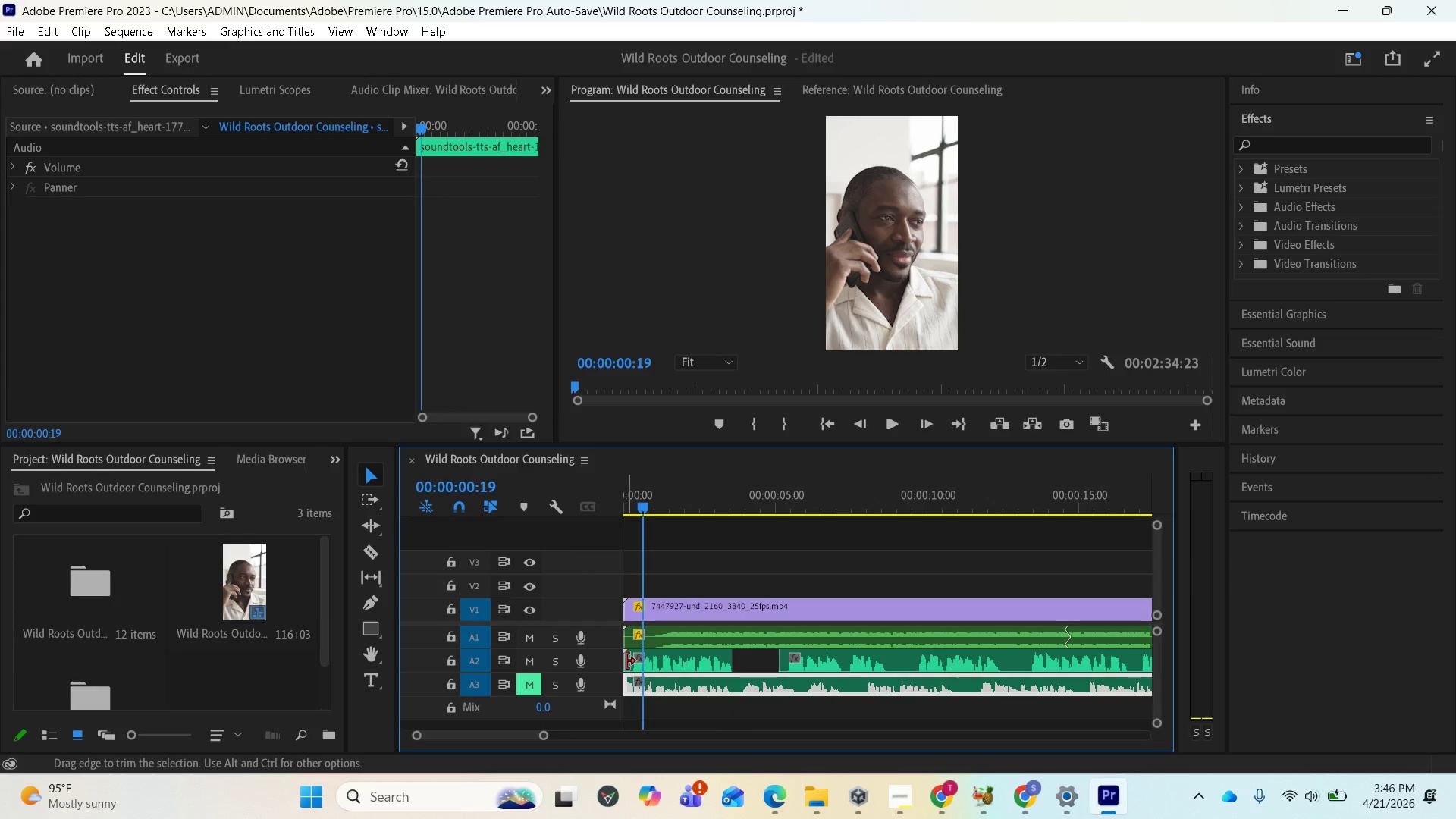 
left_click_drag(start_coordinate=[624, 661], to_coordinate=[632, 661])
 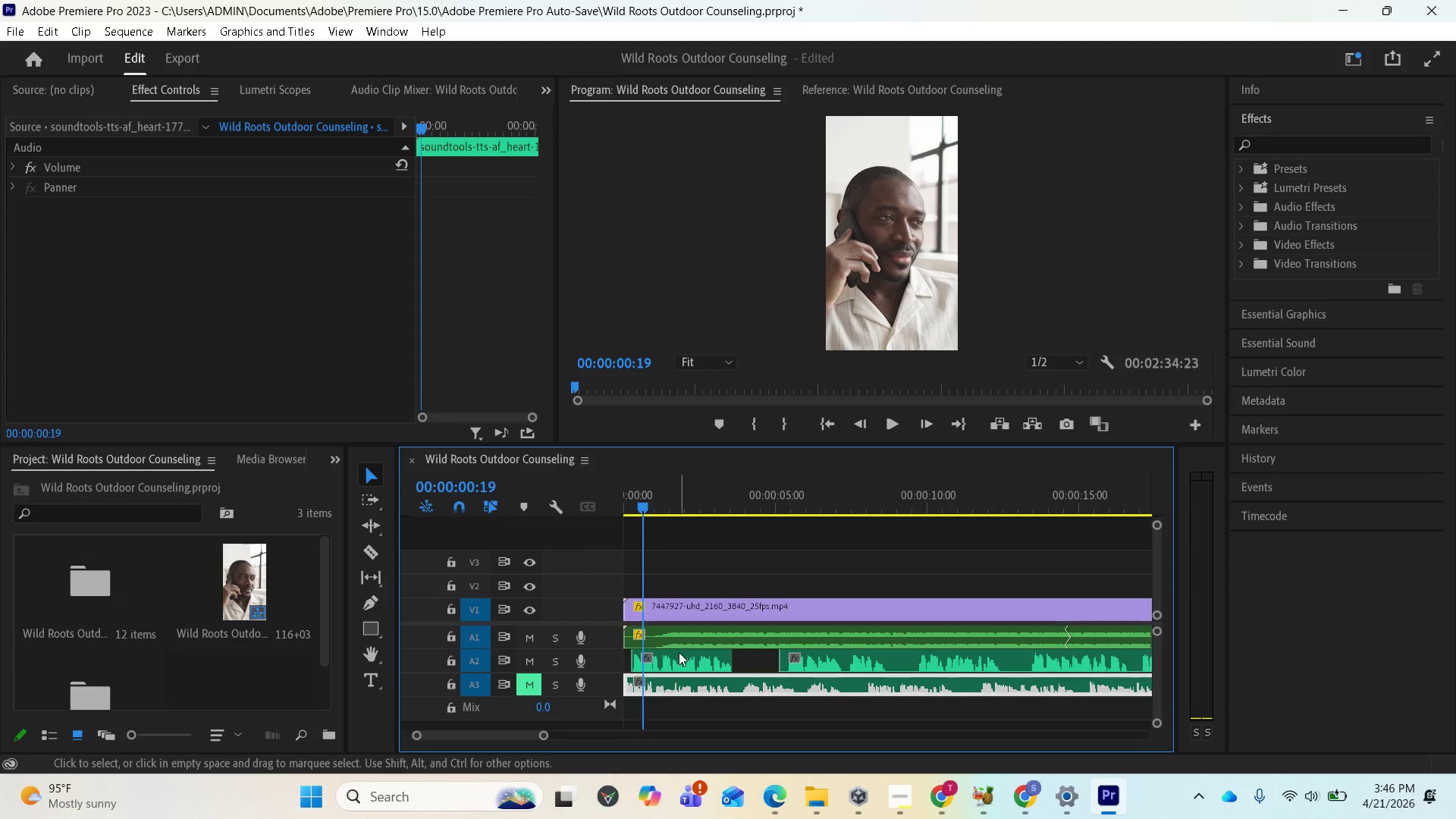 
left_click_drag(start_coordinate=[674, 656], to_coordinate=[667, 661])
 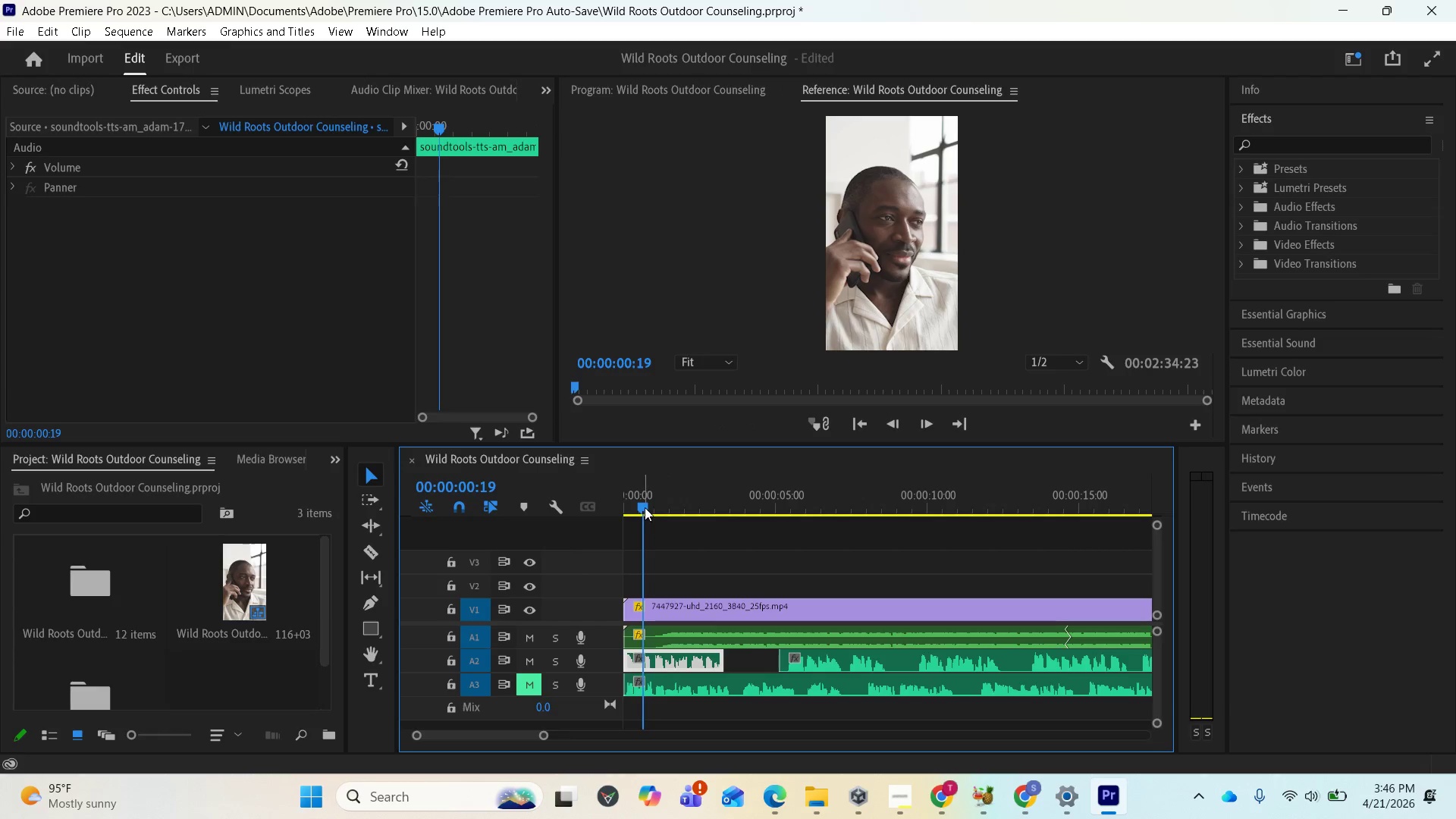 
left_click_drag(start_coordinate=[644, 507], to_coordinate=[621, 512])
 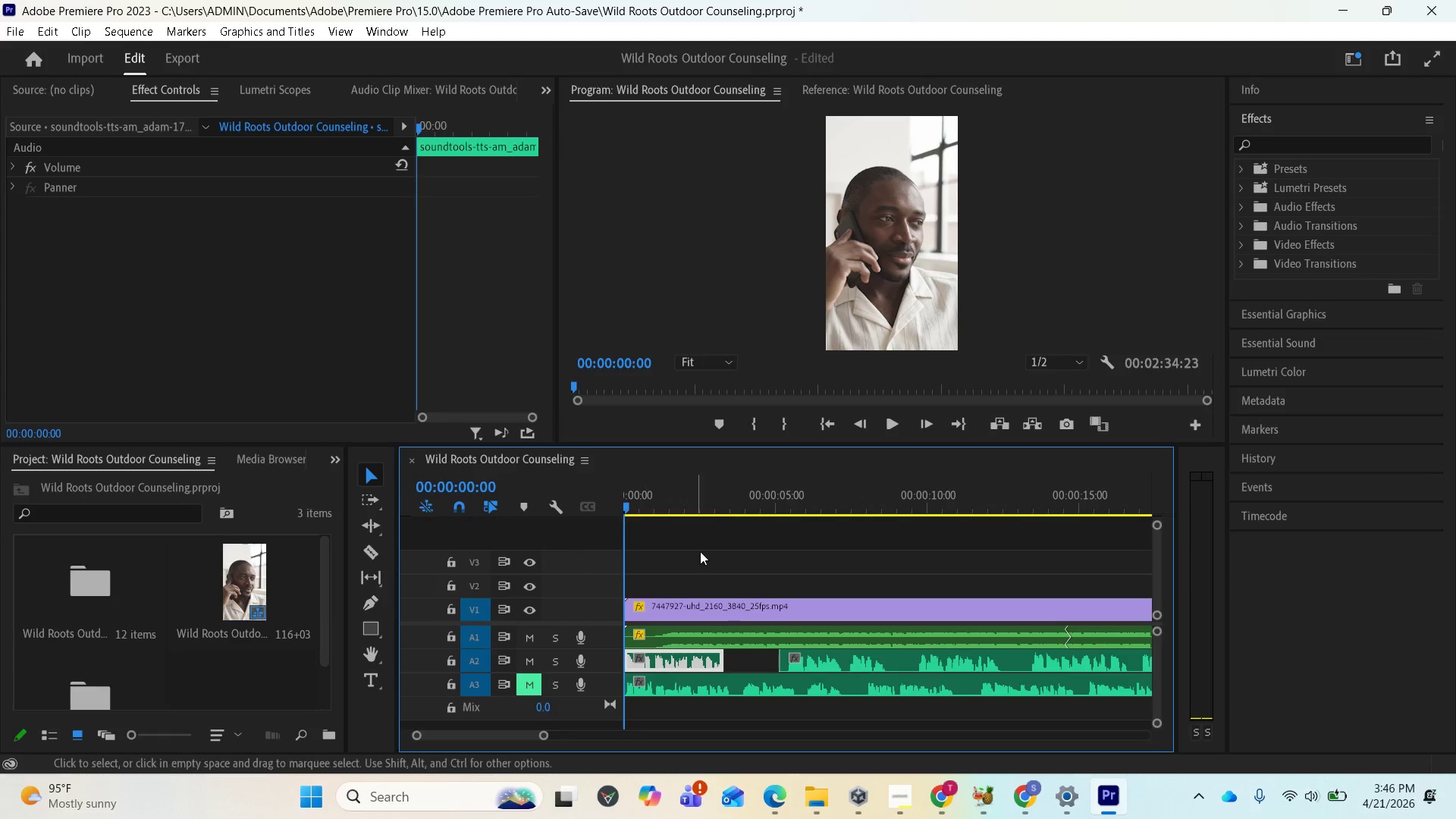 
key(Space)
 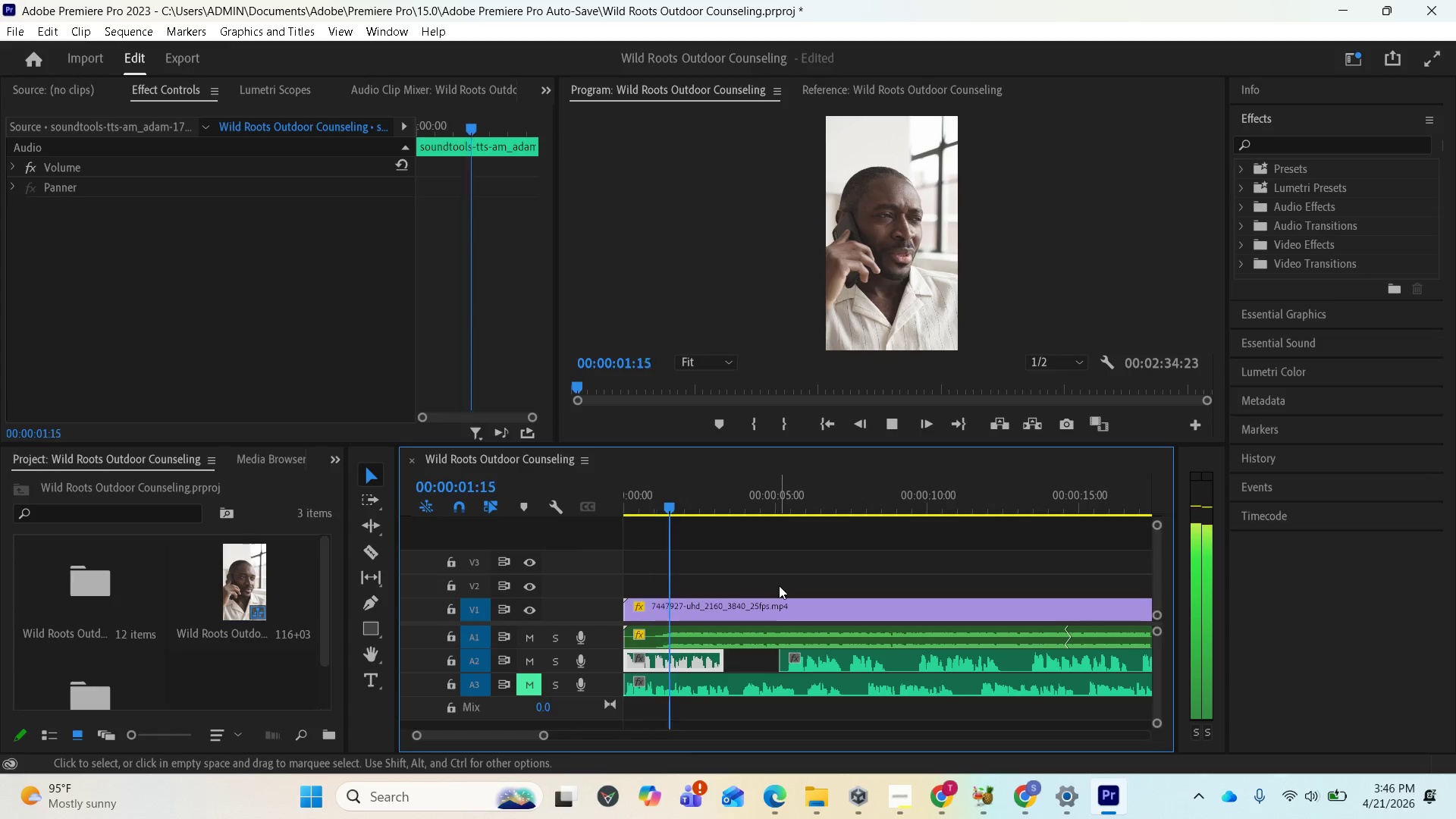 
key(Space)
 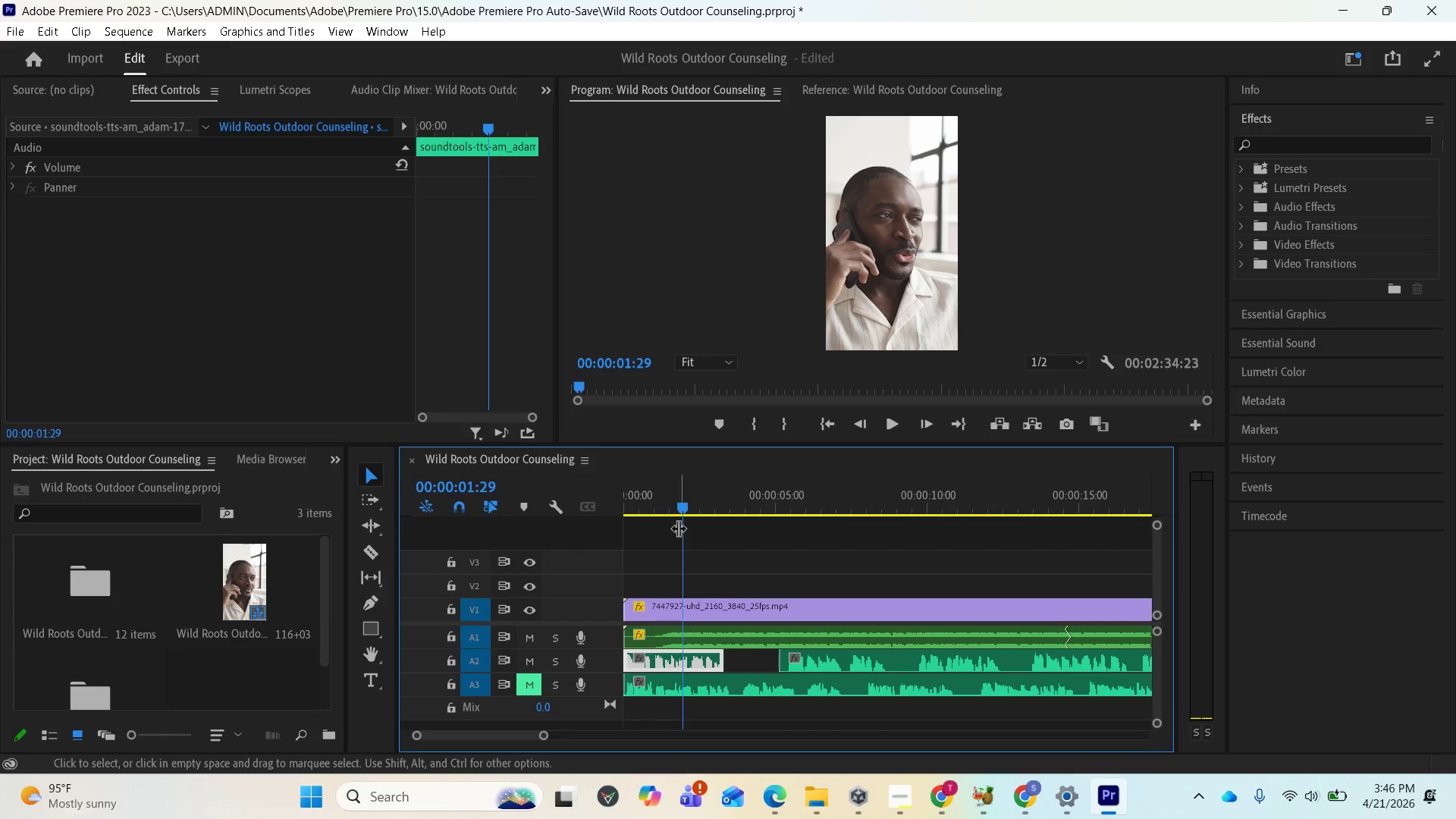 
left_click_drag(start_coordinate=[682, 507], to_coordinate=[628, 513])
 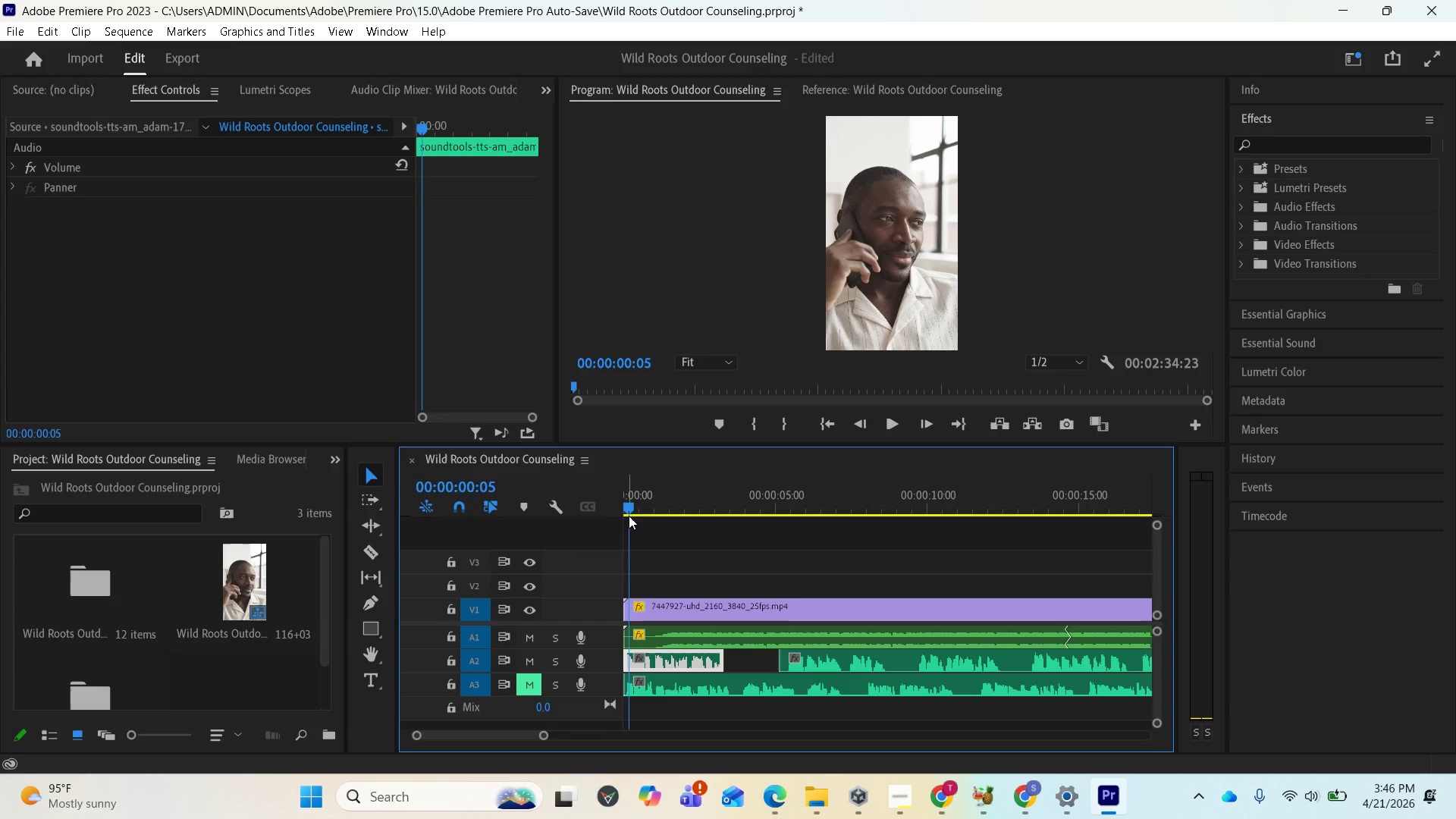 
key(Space)
 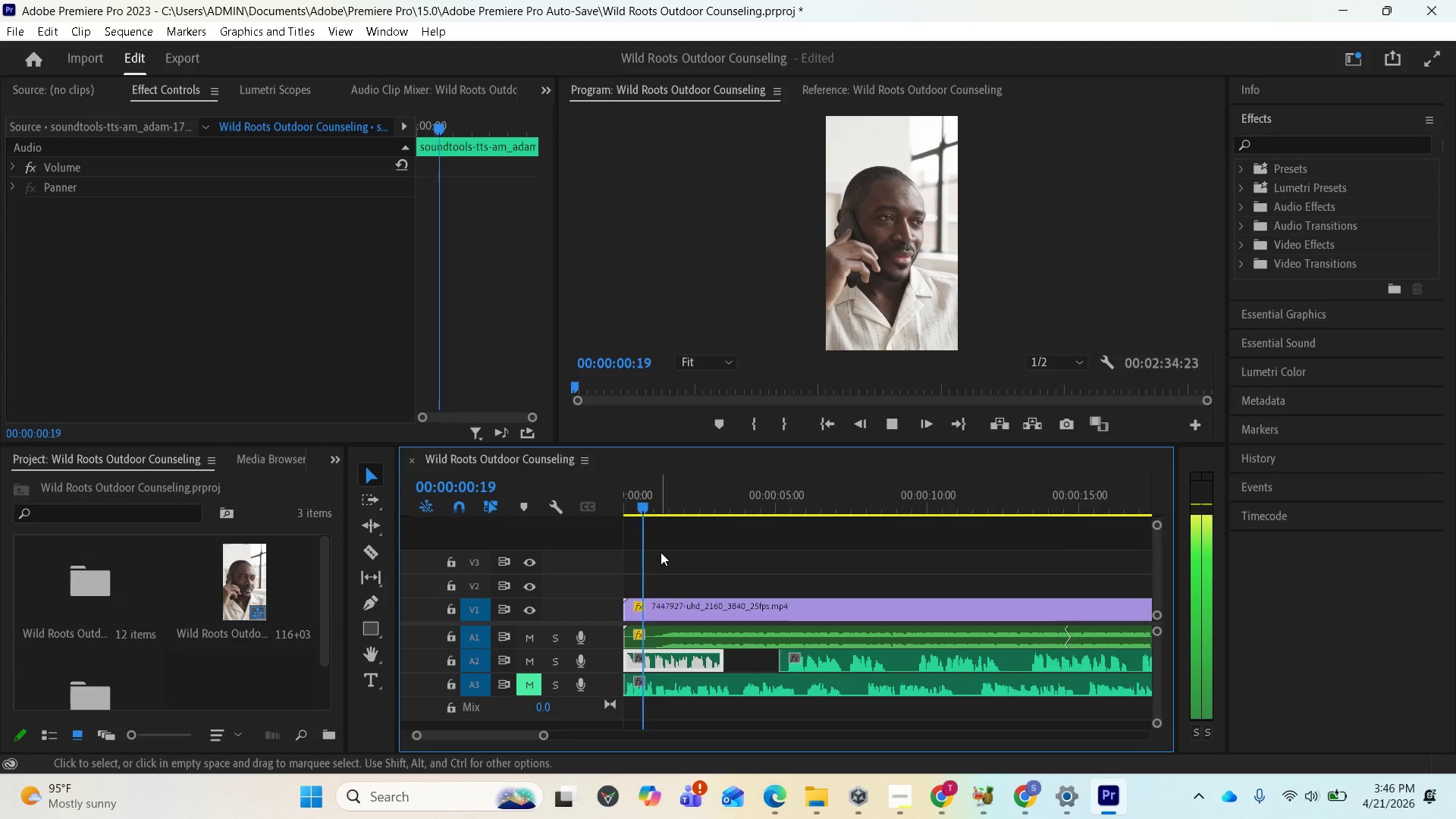 
key(Space)
 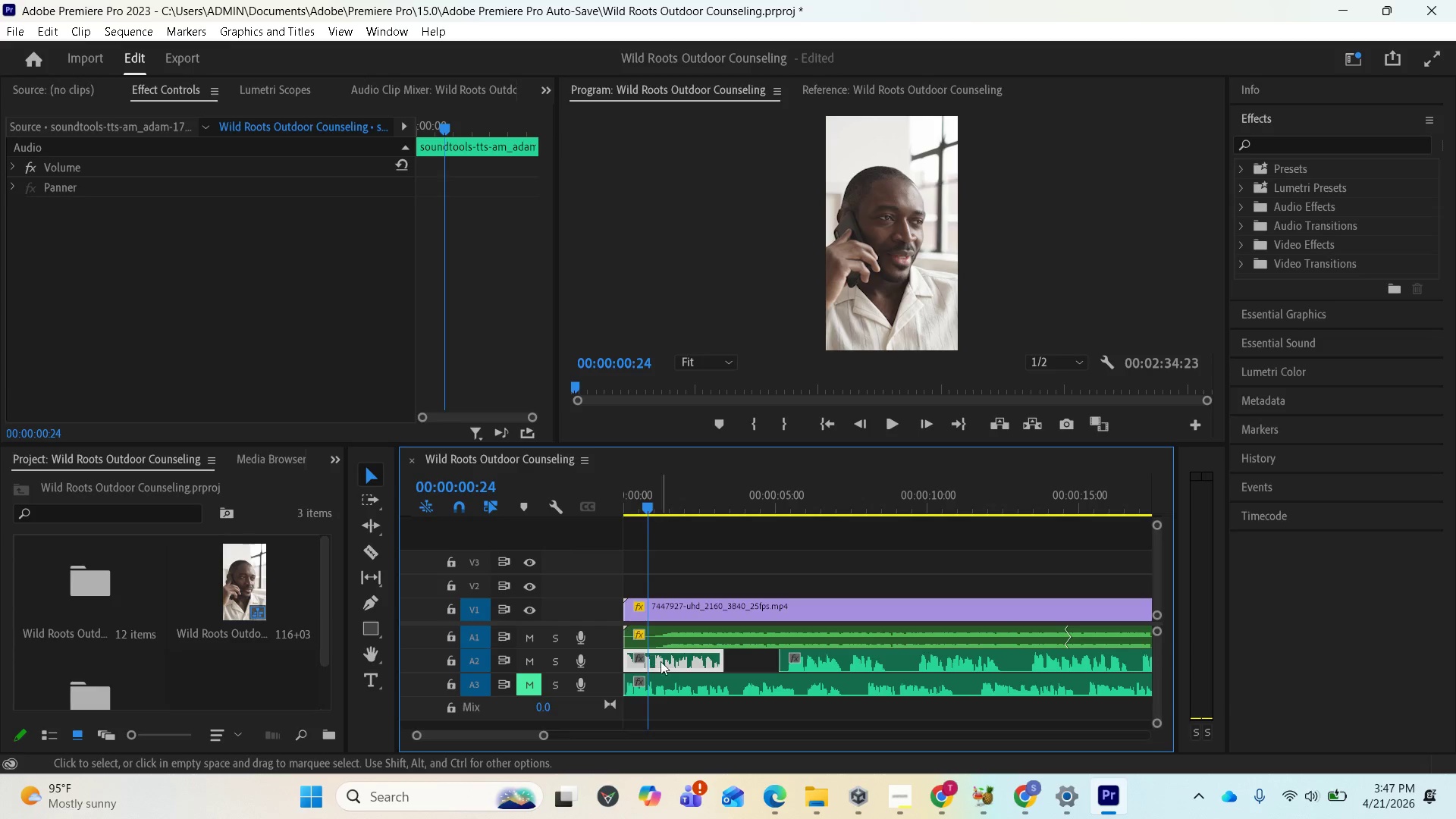 
left_click_drag(start_coordinate=[662, 661], to_coordinate=[679, 664])
 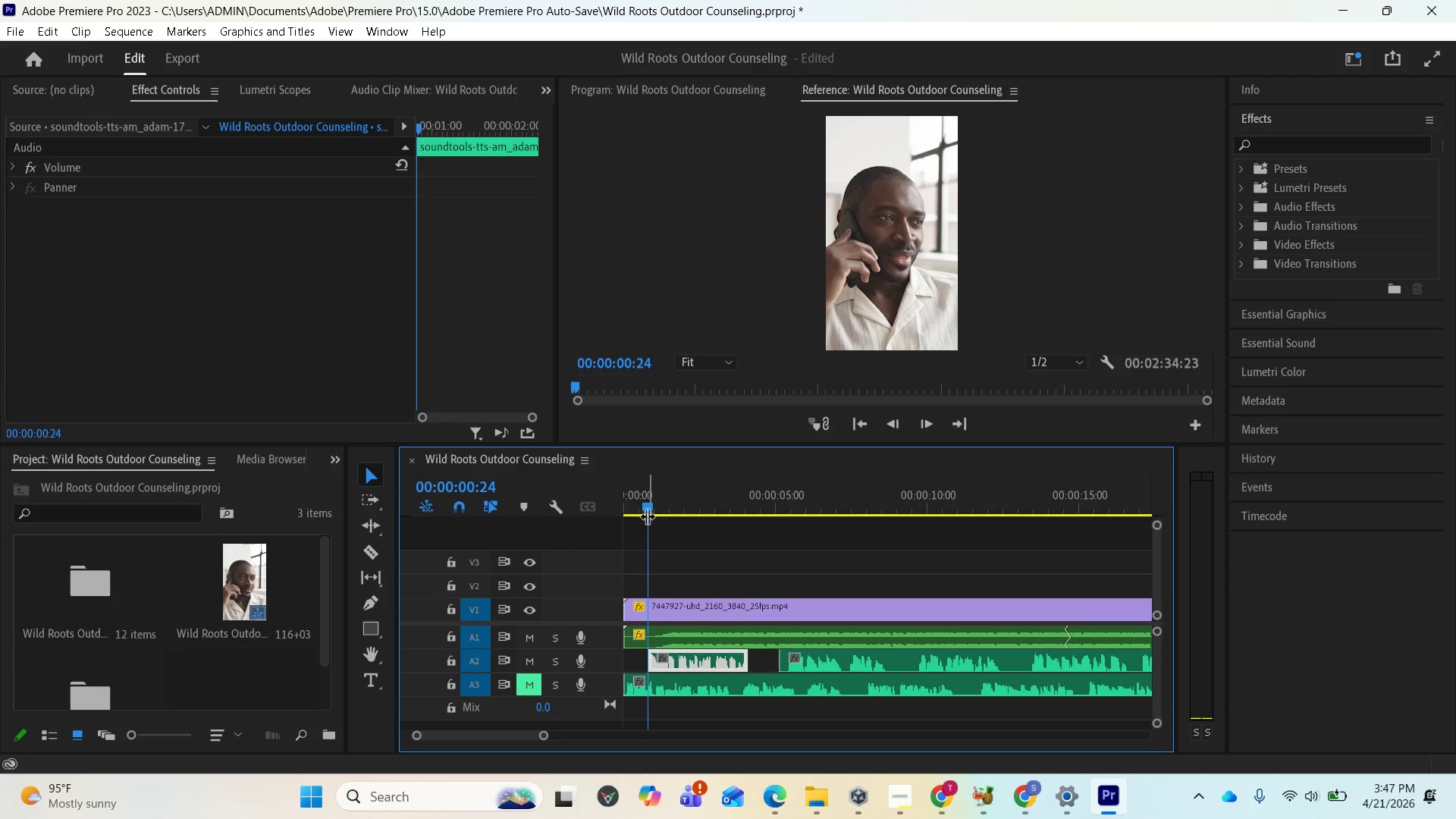 
left_click_drag(start_coordinate=[645, 503], to_coordinate=[625, 501])
 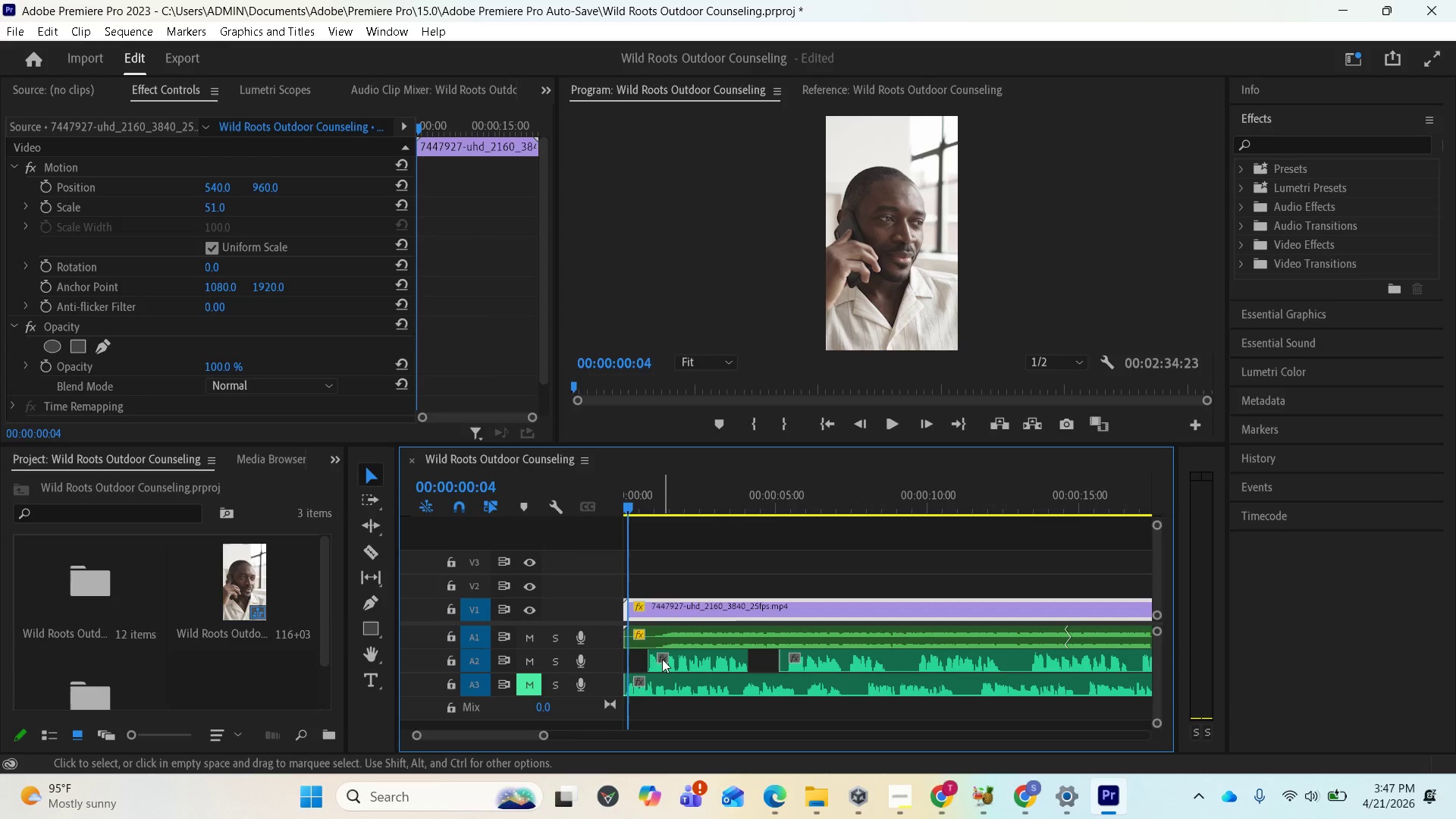 
left_click_drag(start_coordinate=[662, 661], to_coordinate=[647, 662])
 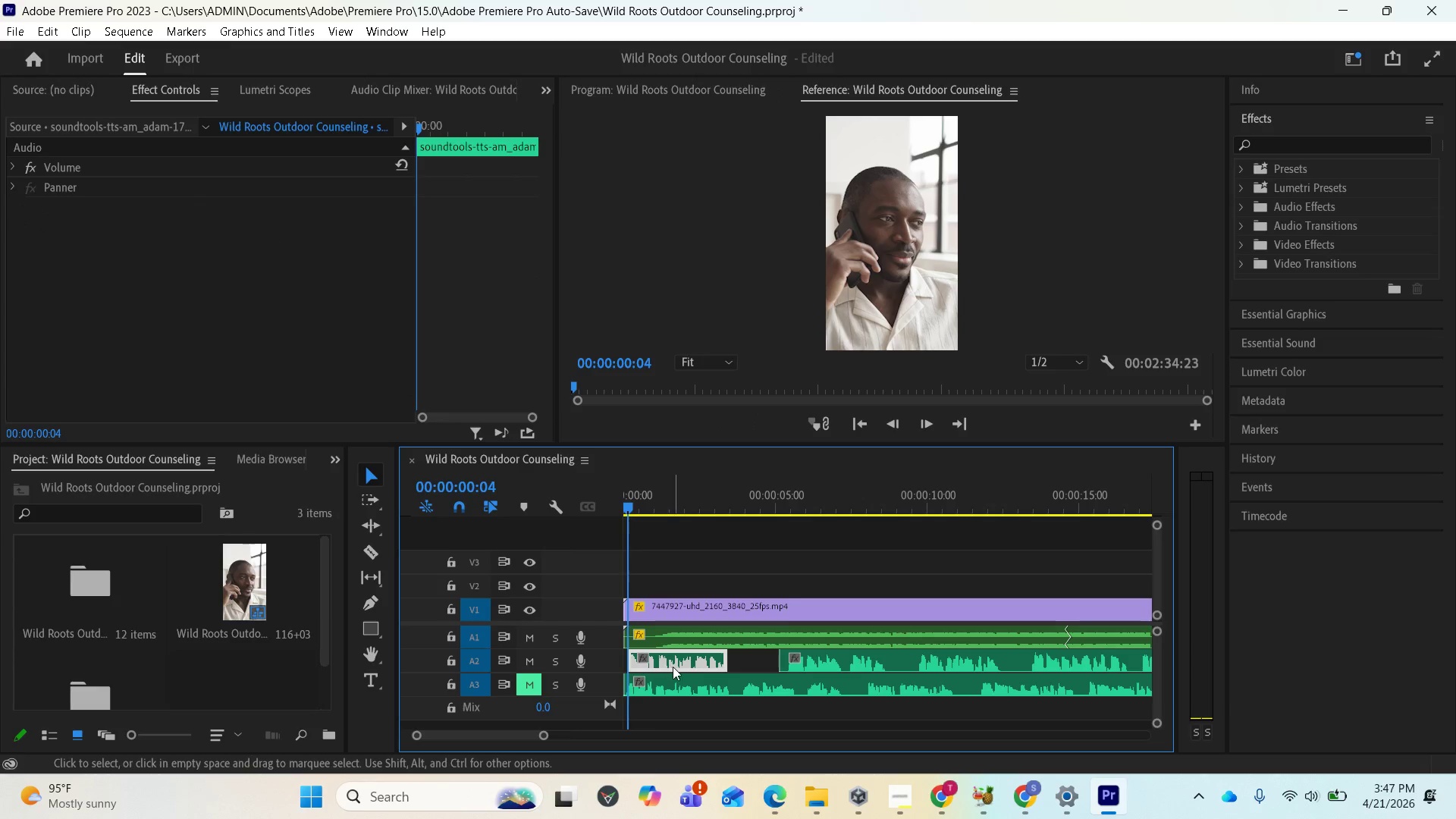 
key(Control+Z)
 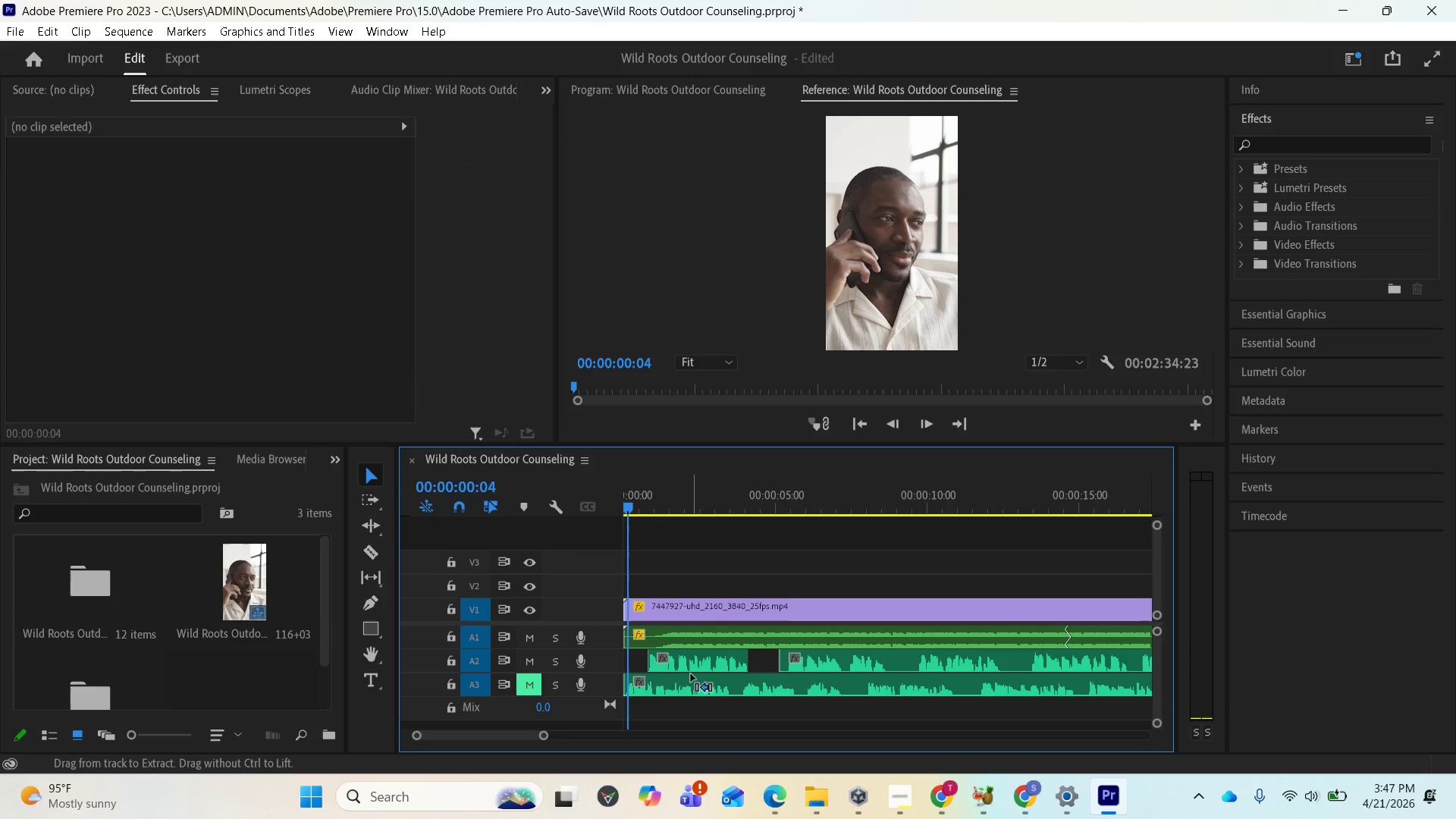 
key(Control+Z)
 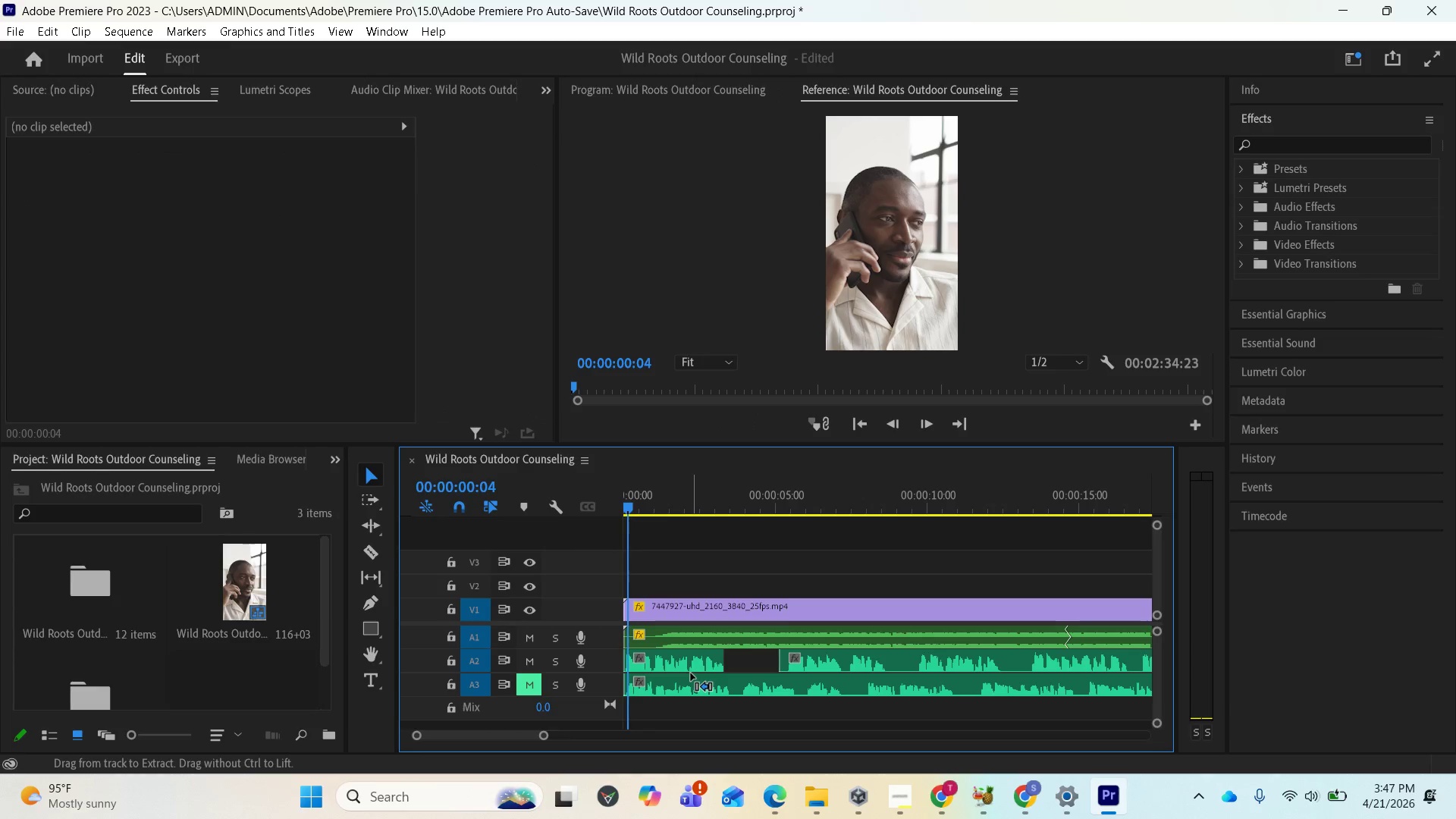 
key(Control+Z)
 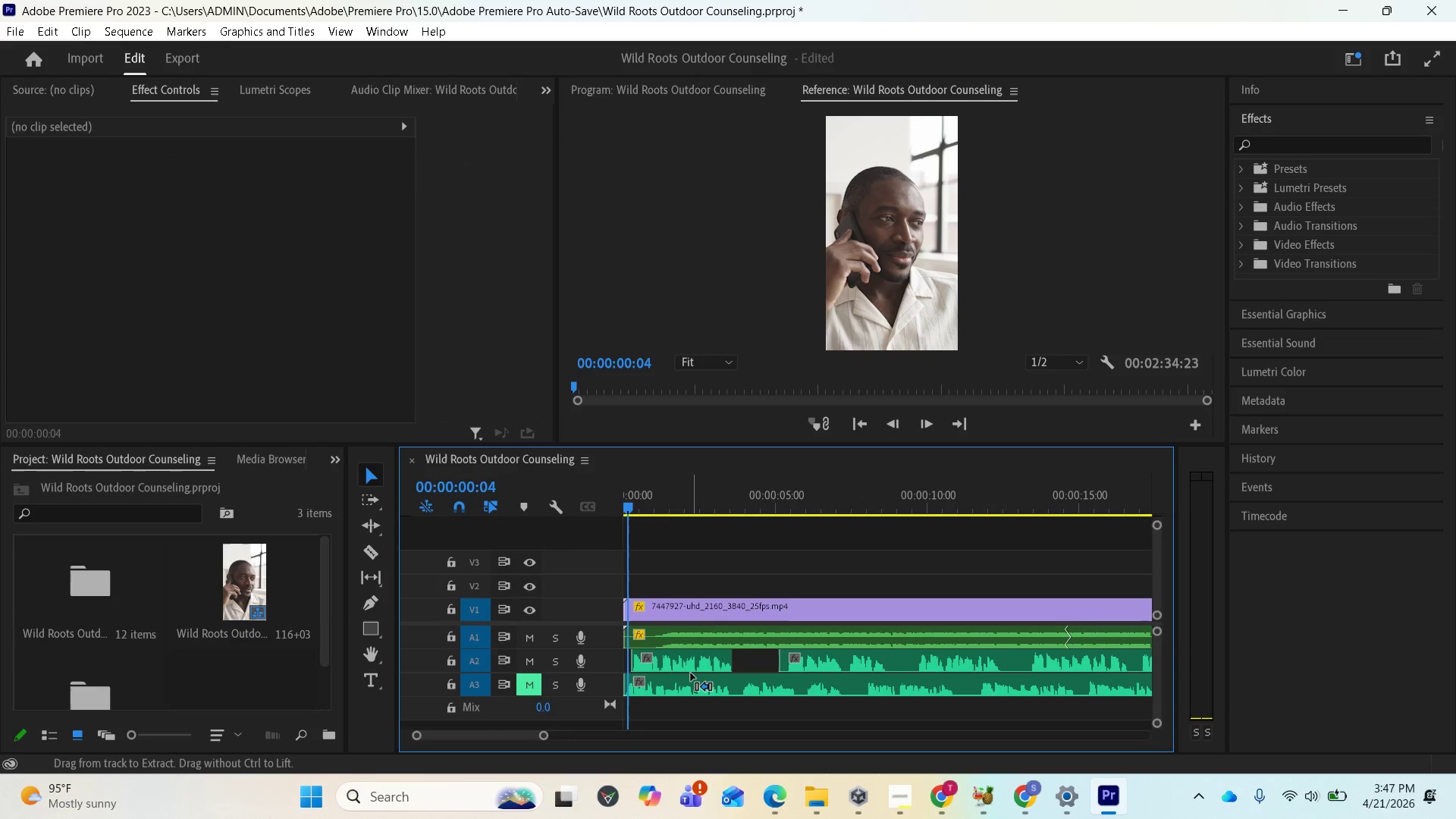 
key(Control+Z)
 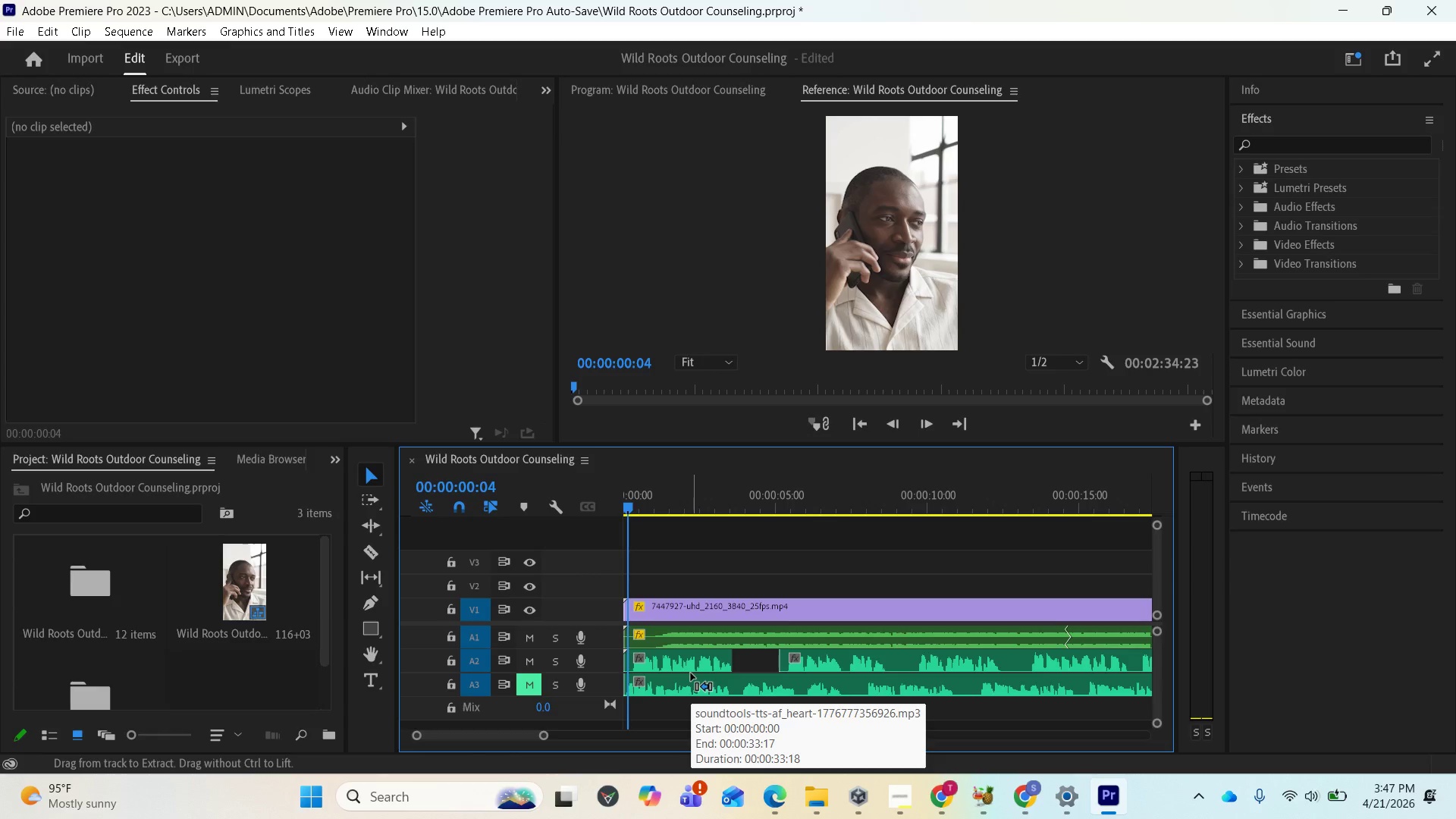 
key(Control+Z)
 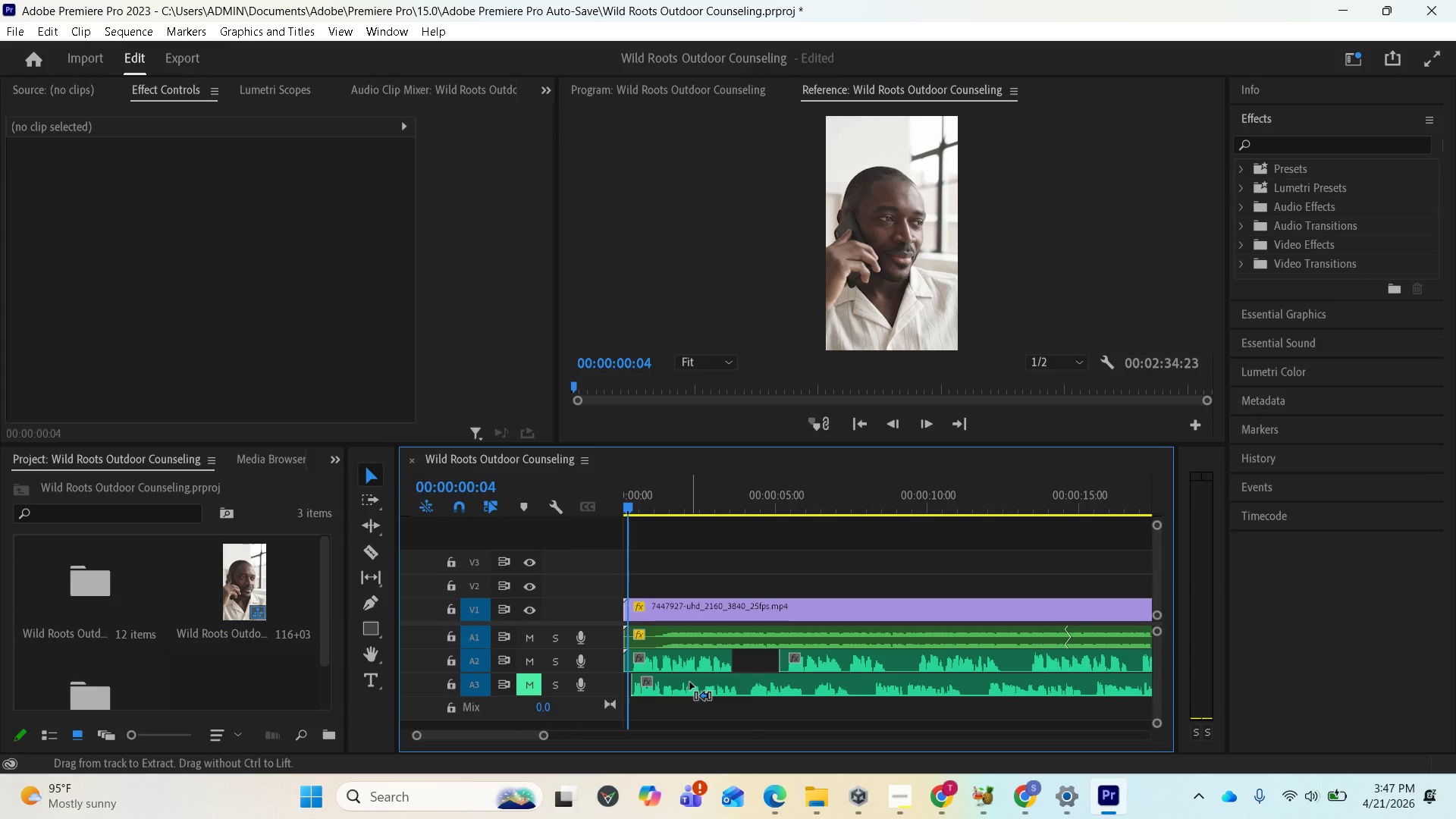 
key(Control+Z)
 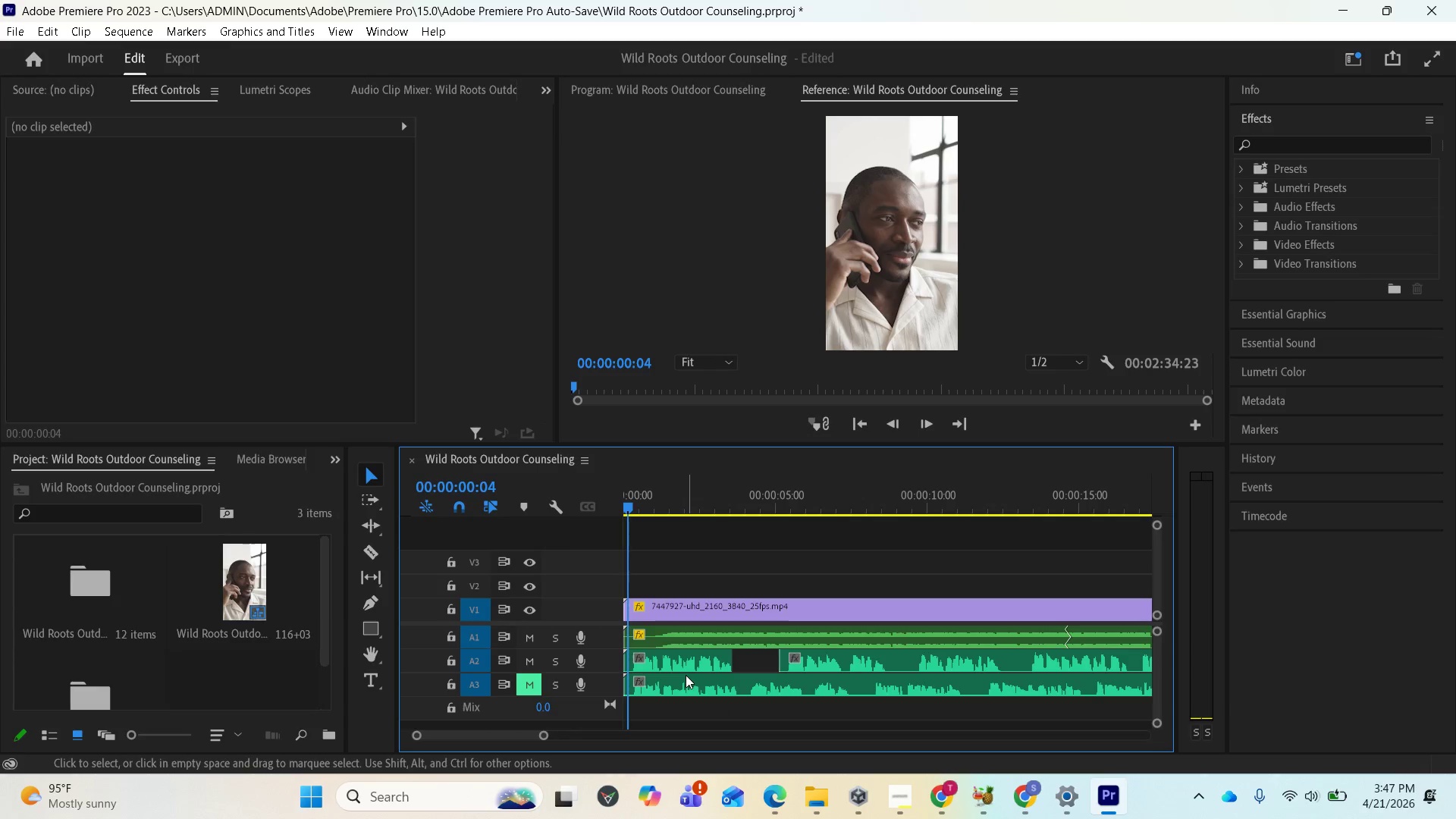 
key(Space)
 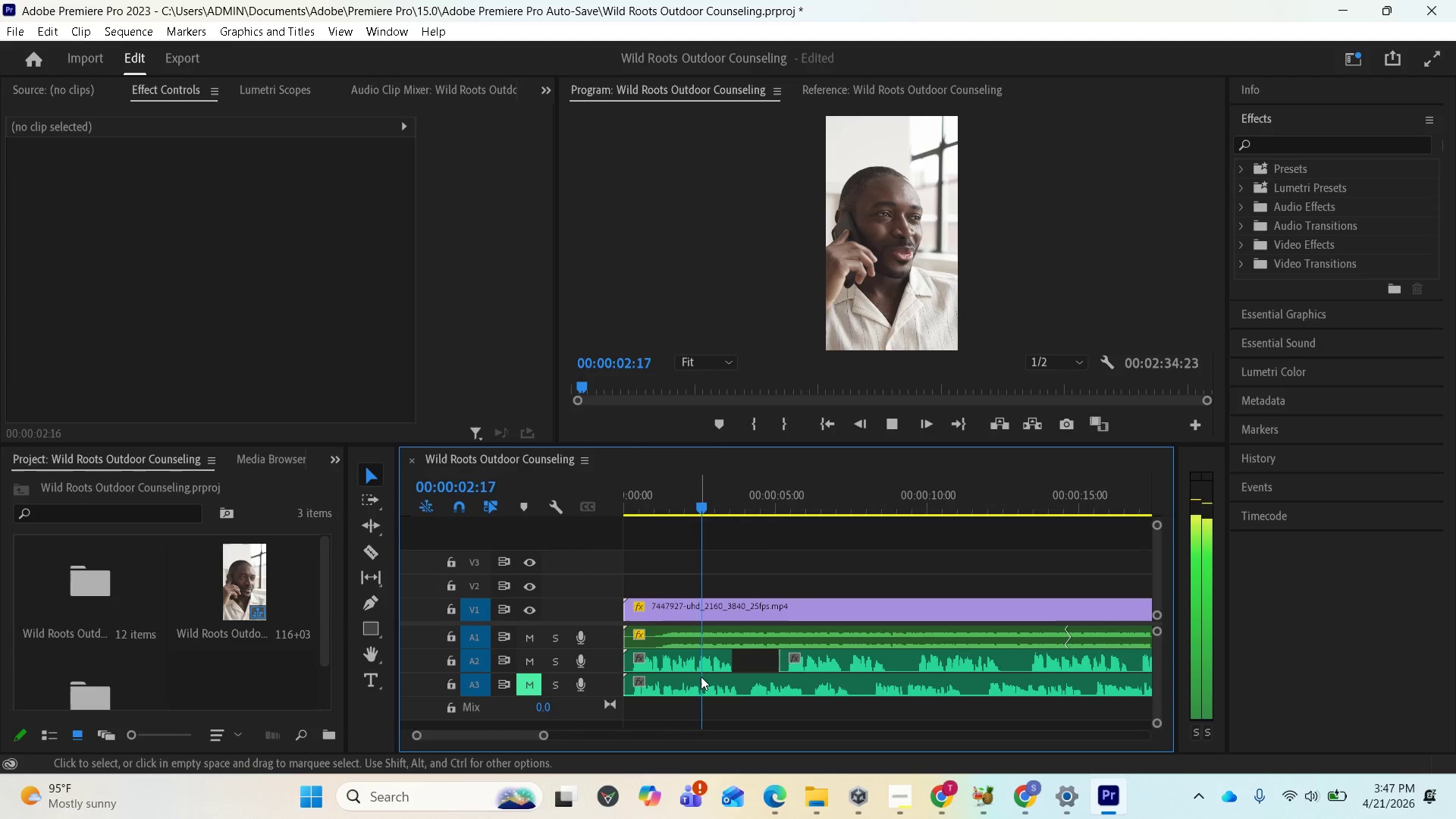 
key(Space)
 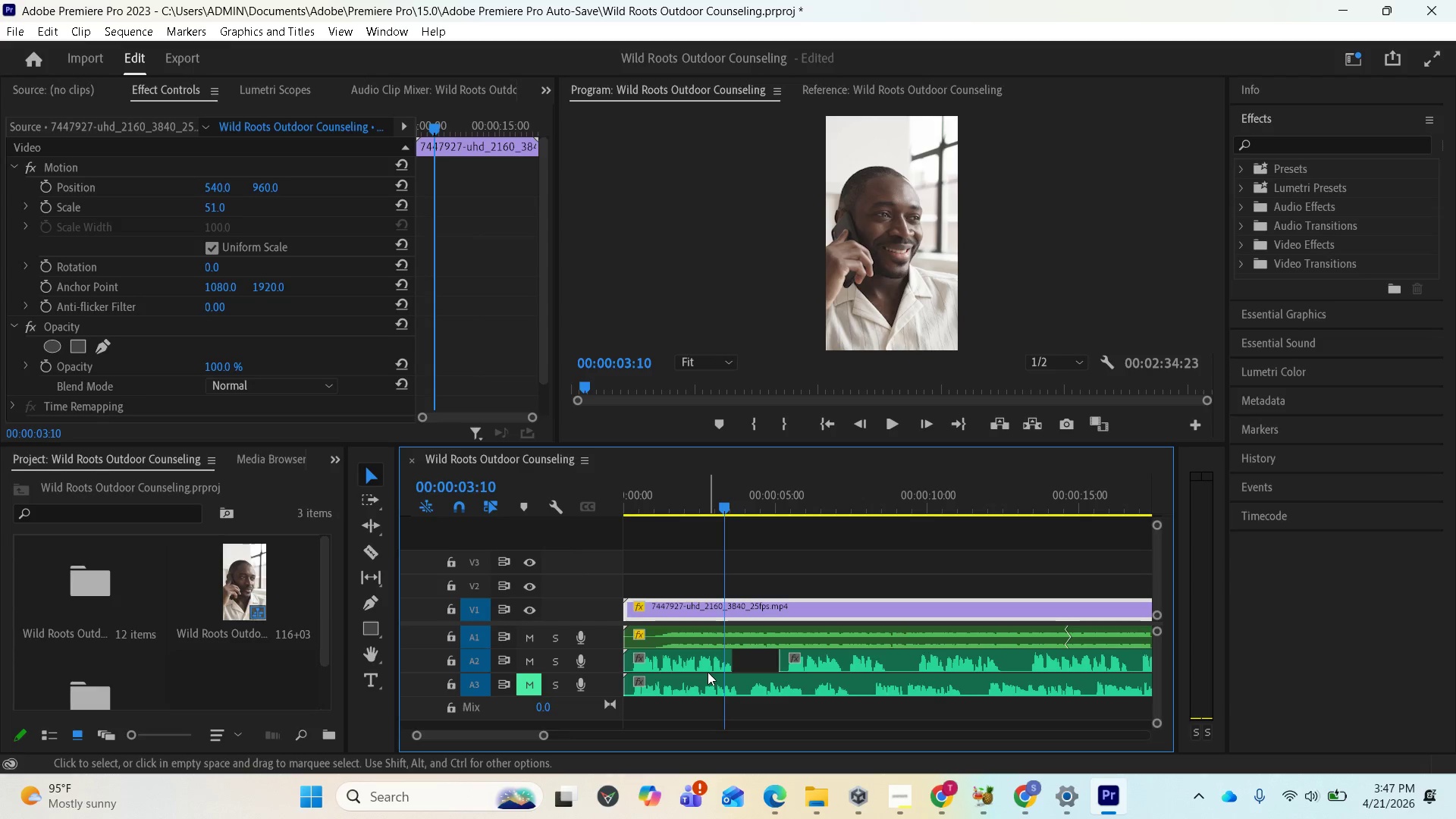 
key(Space)
 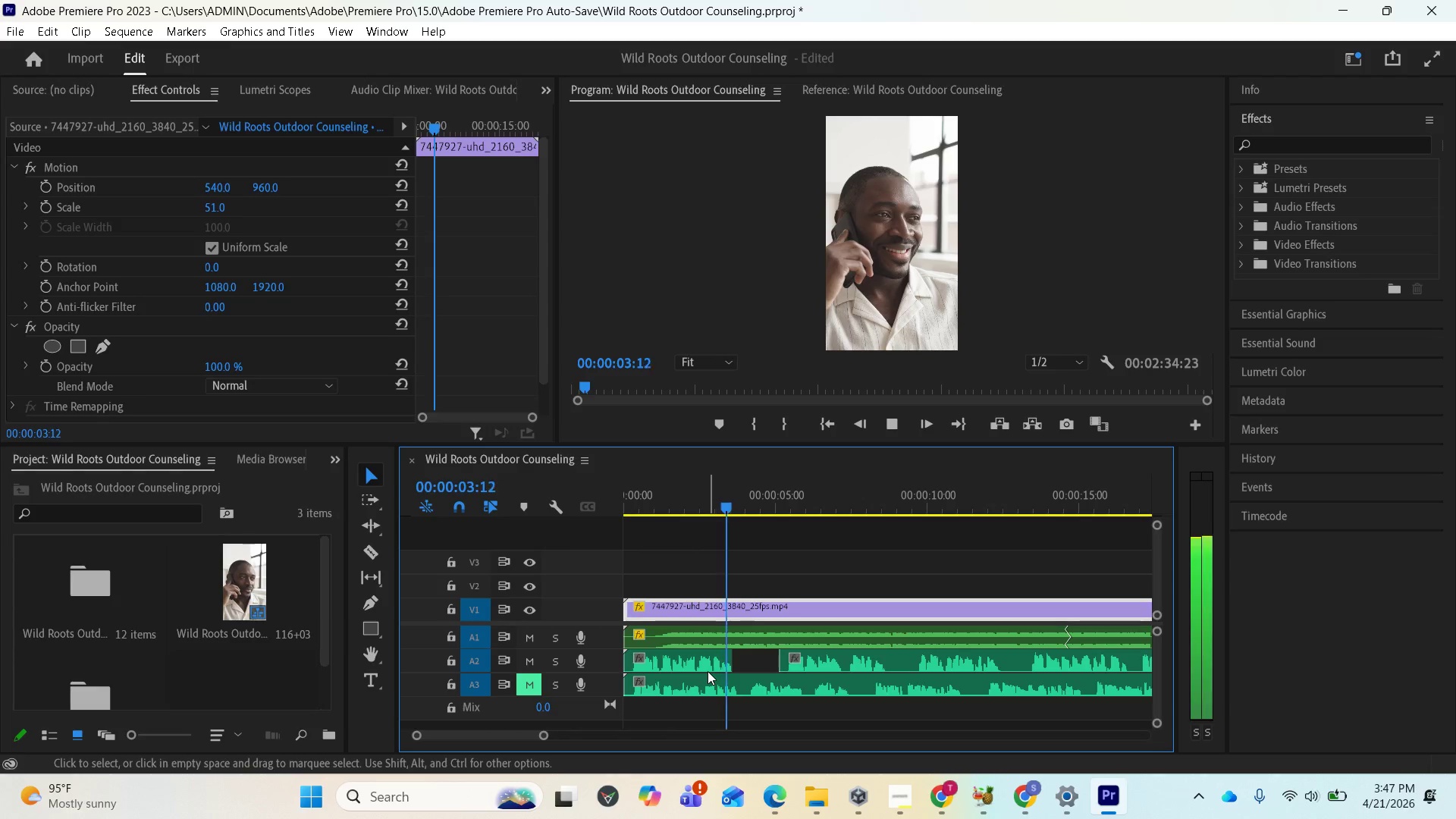 
key(Space)
 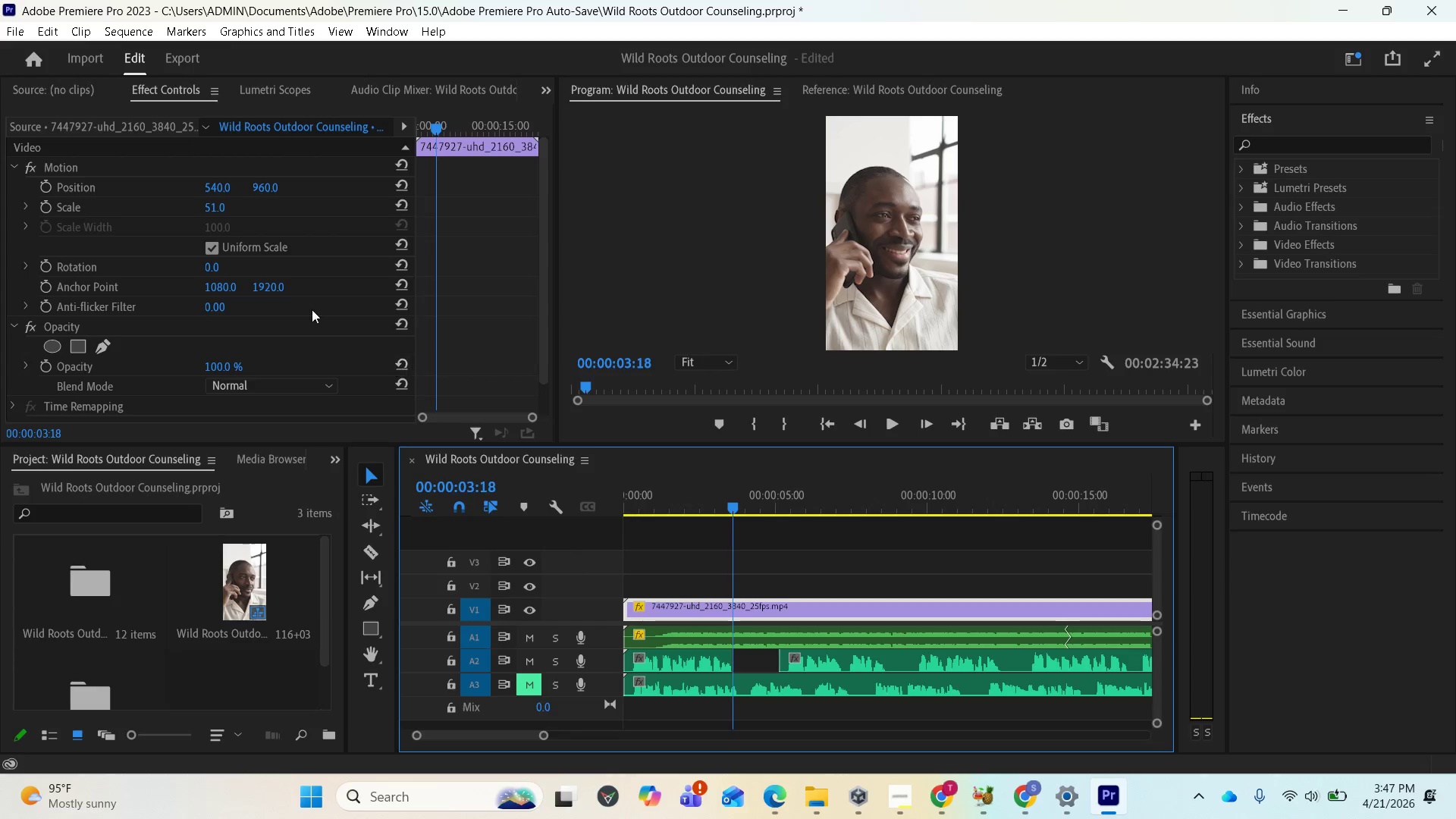 
scroll: coordinate [869, 601], scroll_direction: down, amount: 2.0
 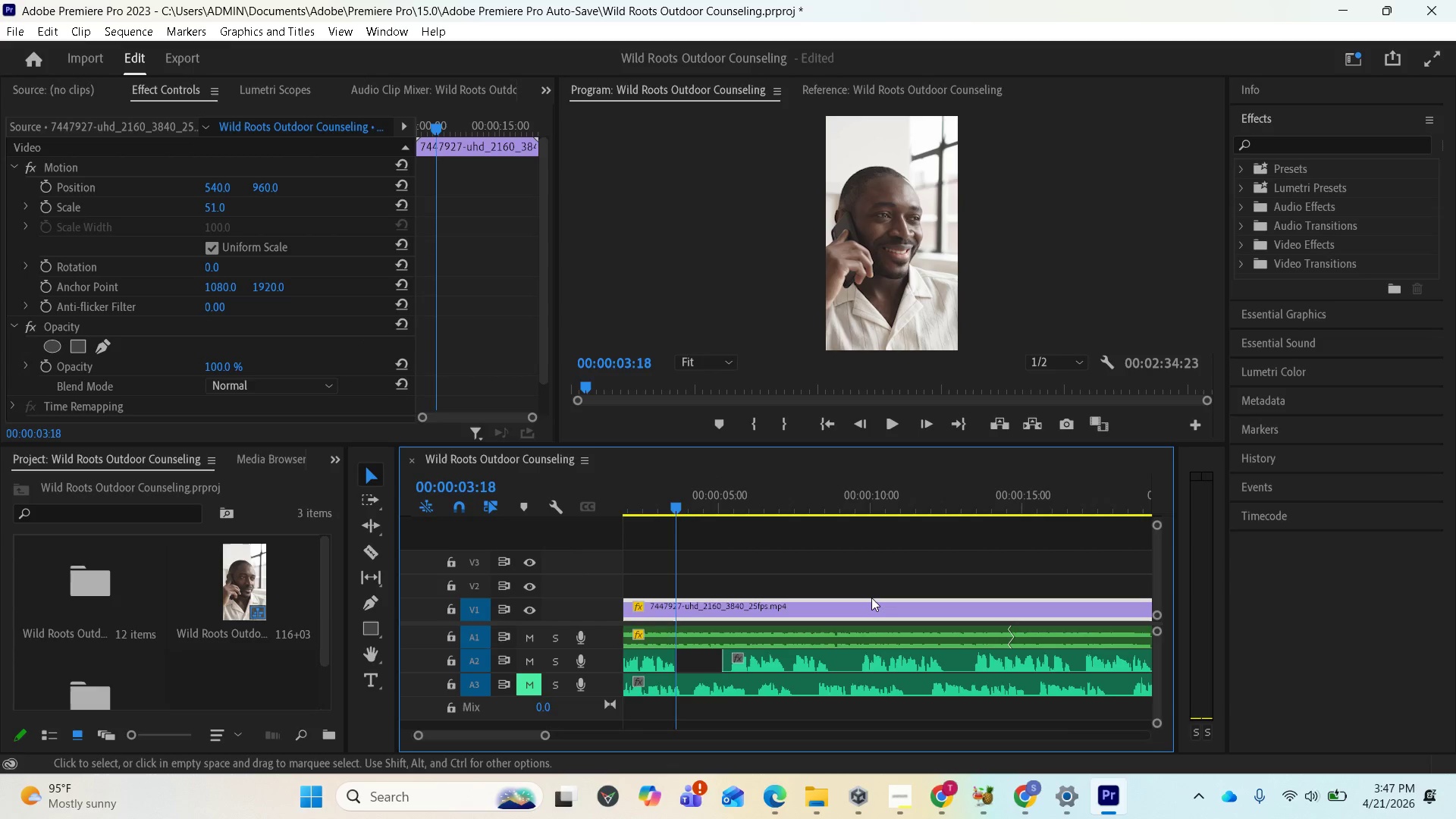 
scroll: coordinate [871, 598], scroll_direction: up, amount: 2.0
 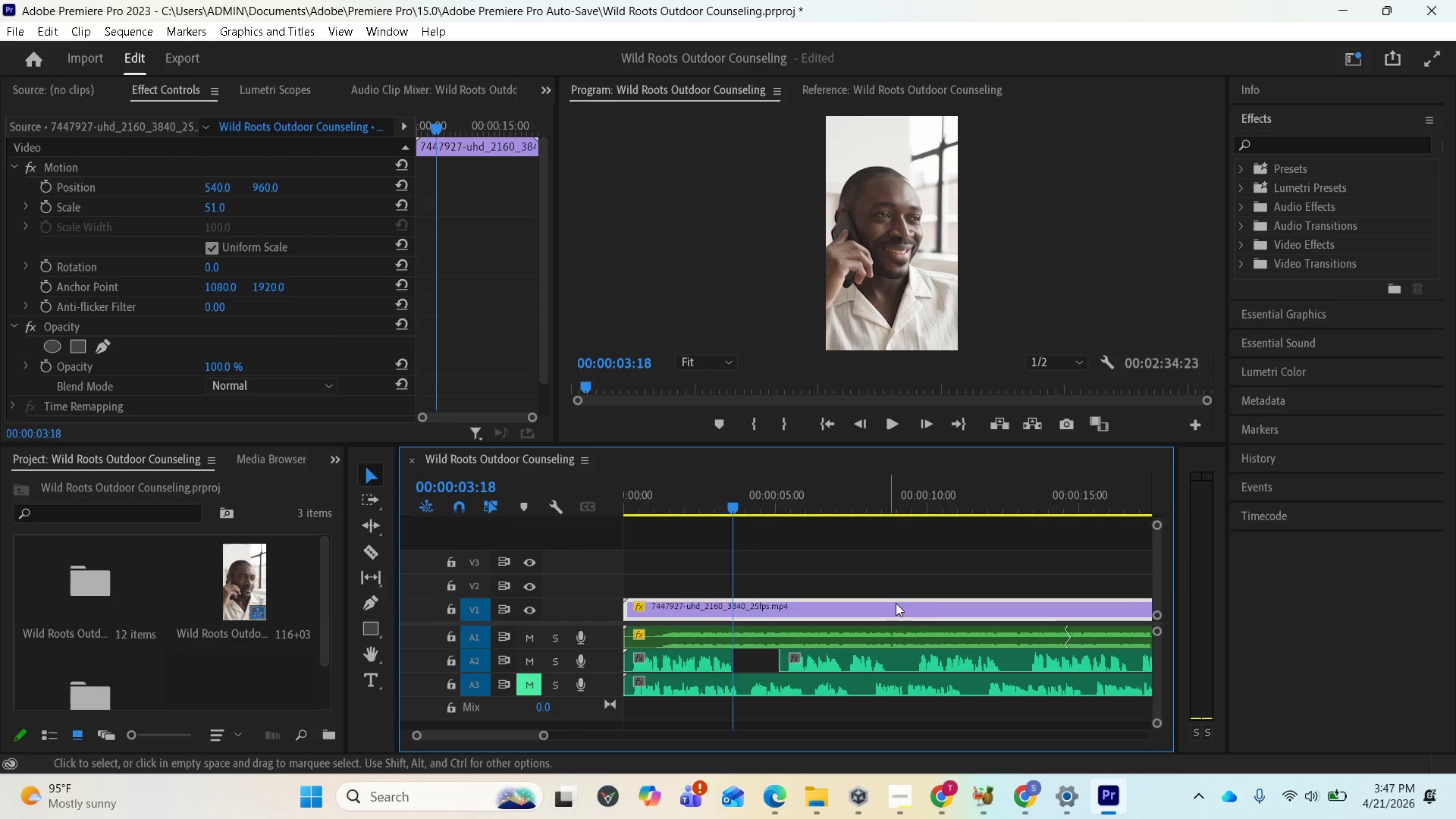 
scroll: coordinate [970, 611], scroll_direction: down, amount: 6.0
 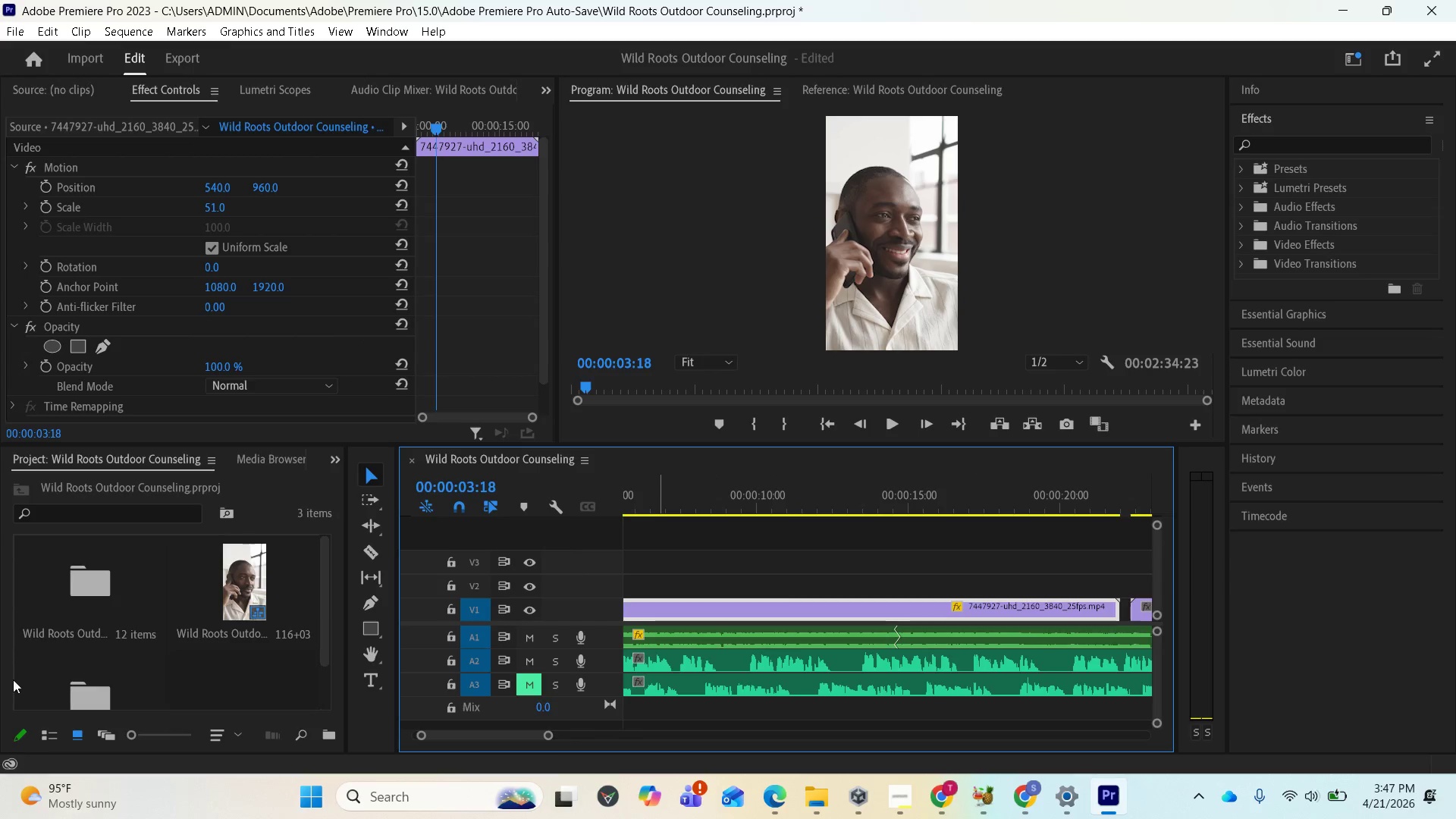 
scroll: coordinate [152, 632], scroll_direction: up, amount: 2.0
 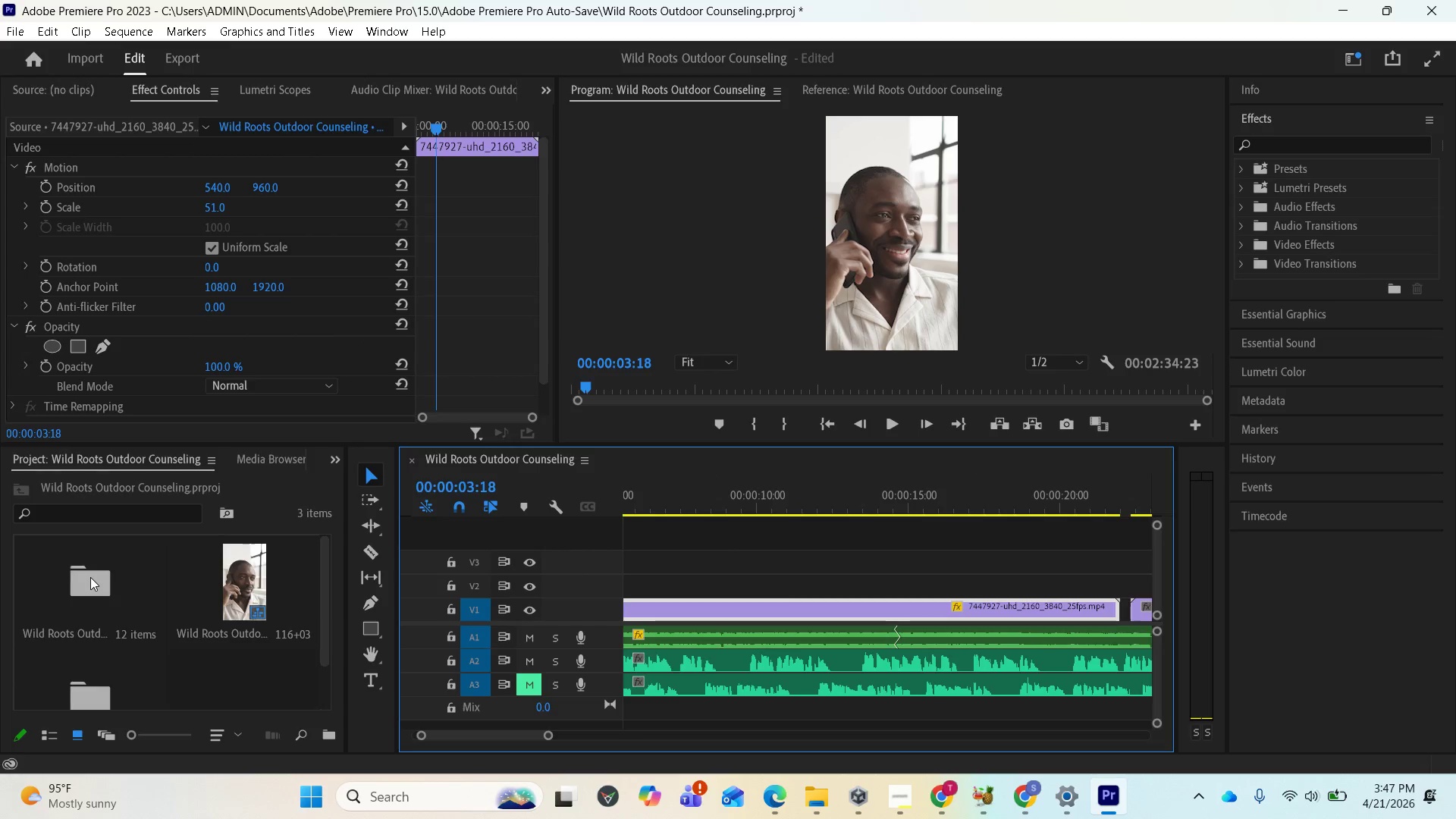 
double_click([90, 577])
 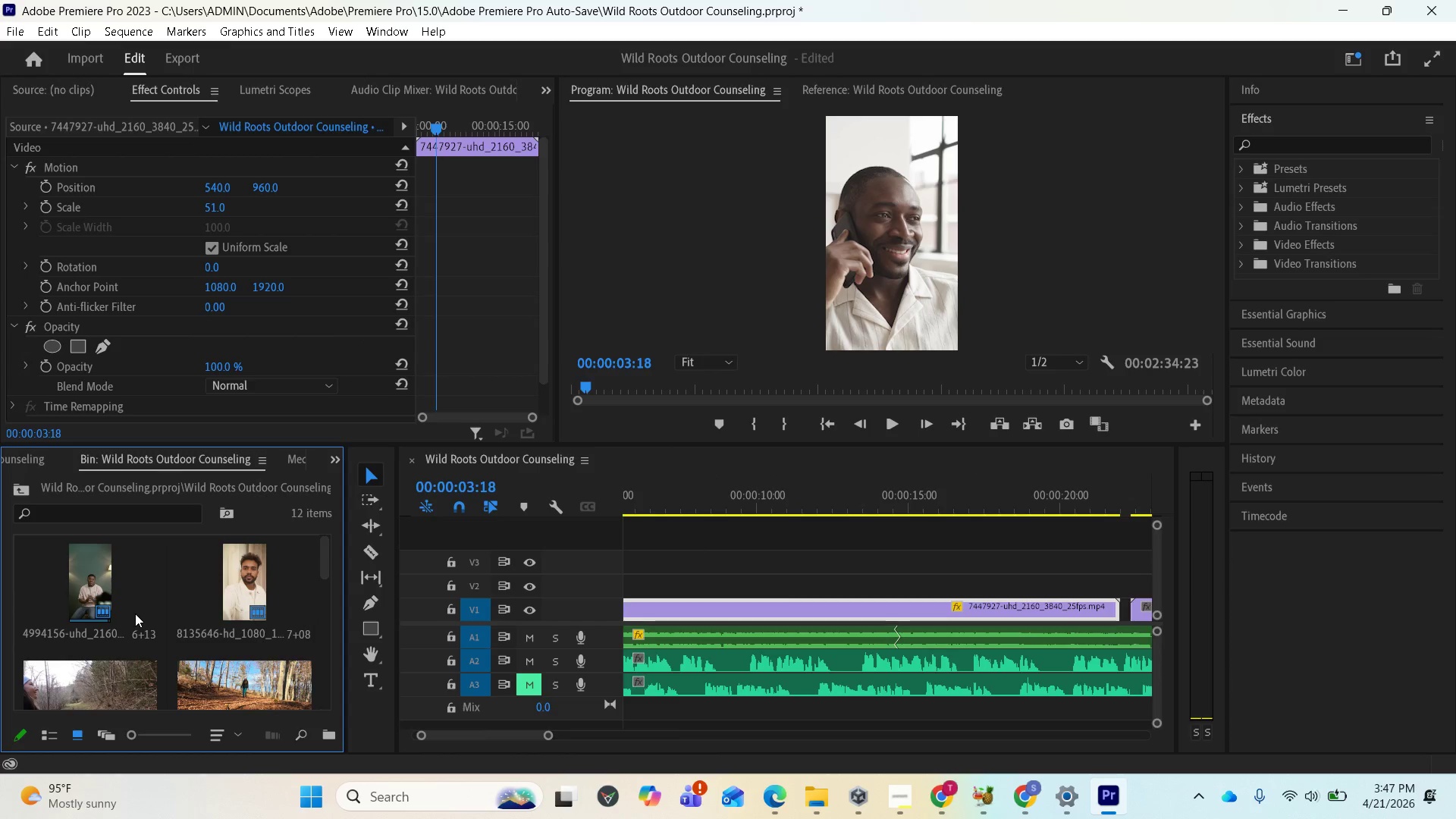 
scroll: coordinate [136, 614], scroll_direction: down, amount: 1.0
 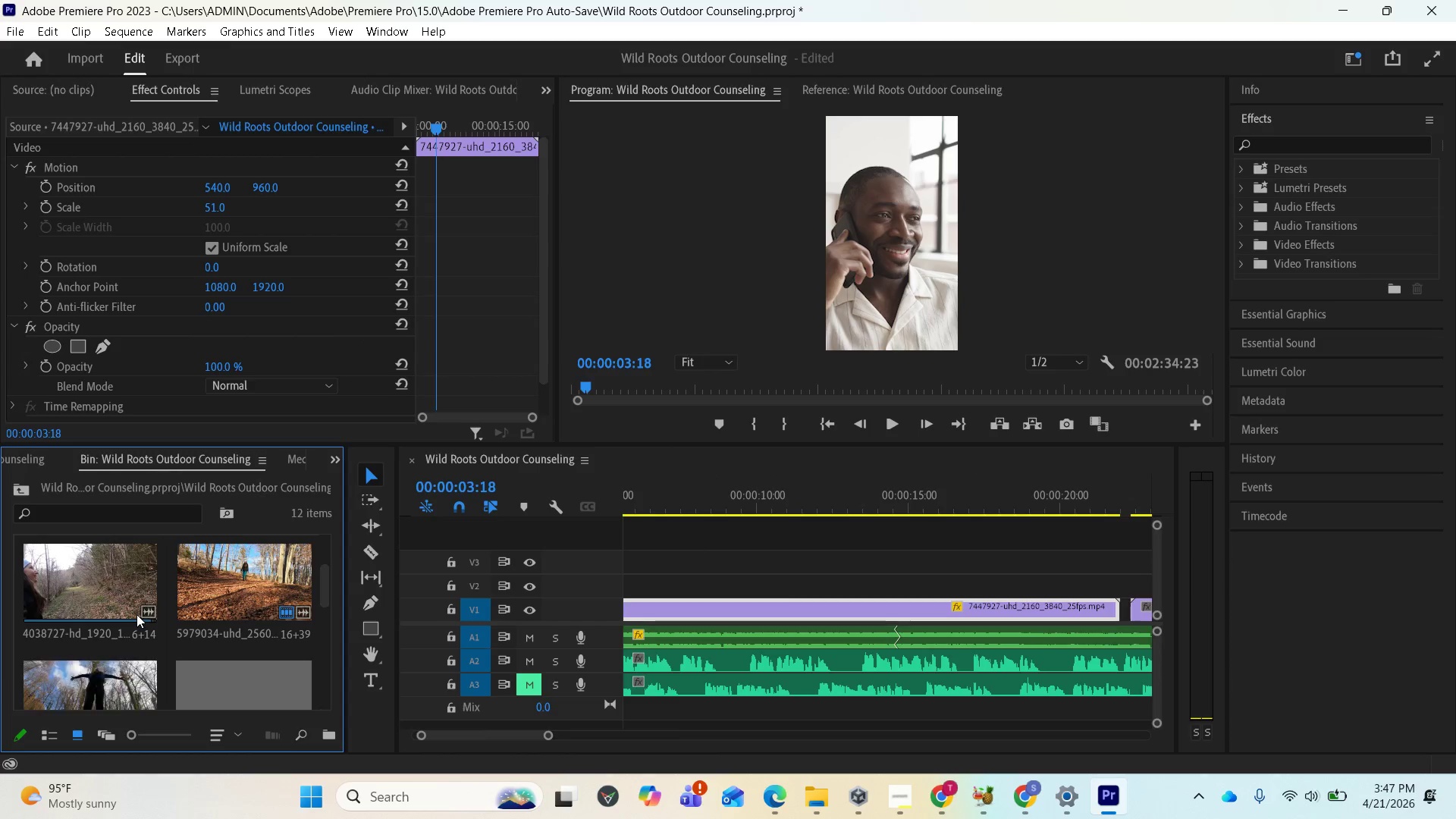 
scroll: coordinate [155, 611], scroll_direction: up, amount: 2.0
 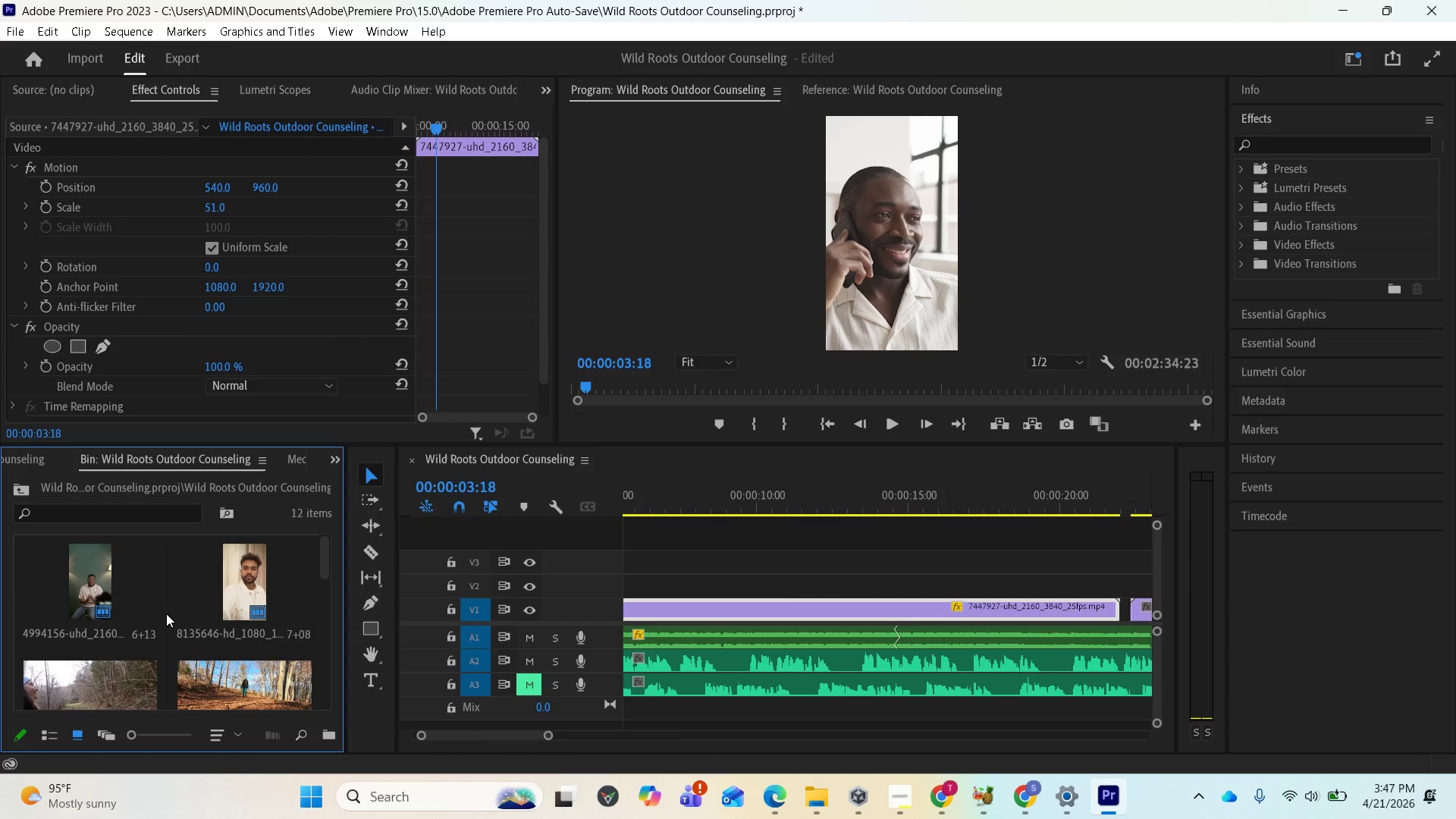 
scroll: coordinate [165, 615], scroll_direction: down, amount: 11.0
 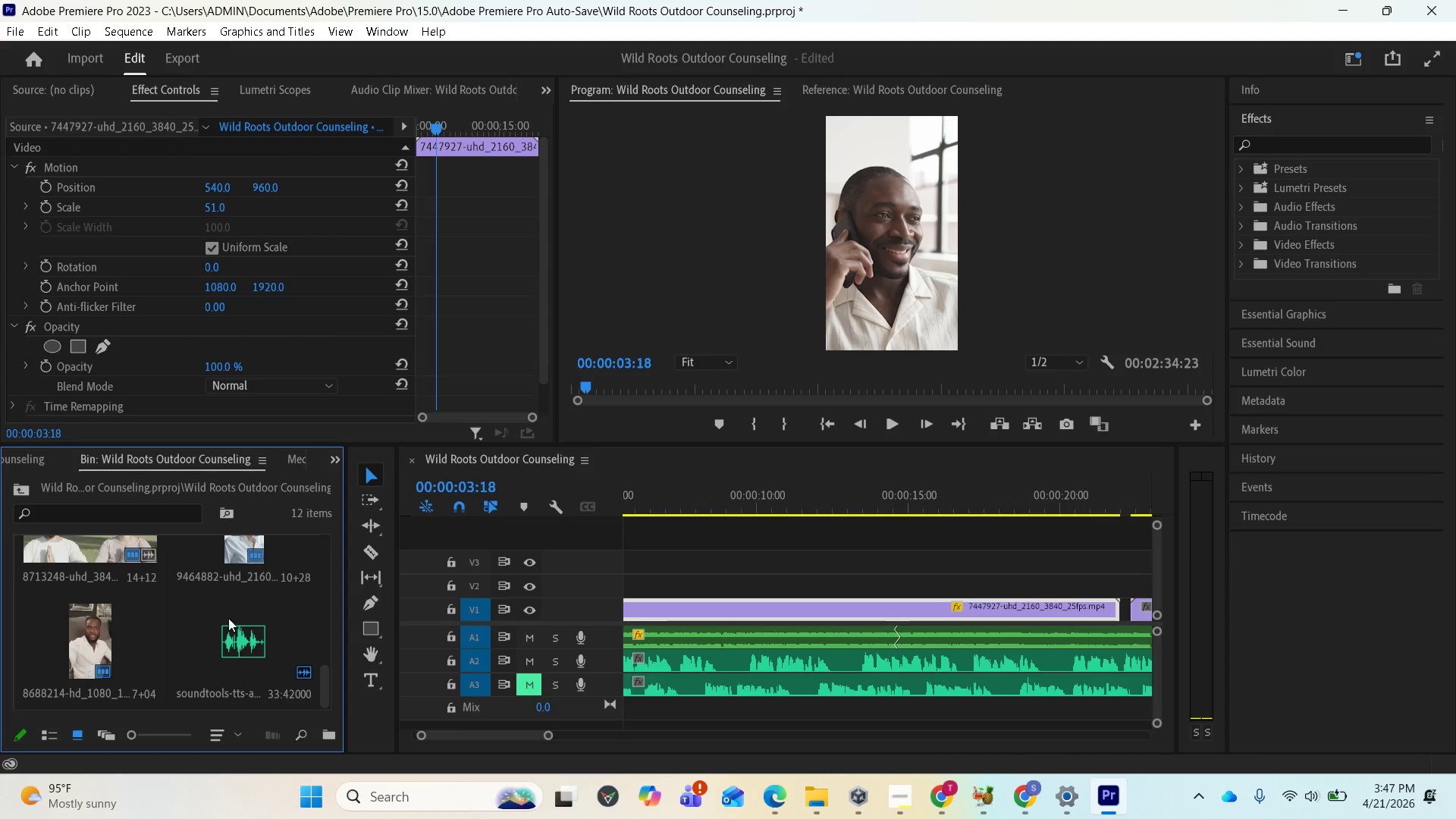 
scroll: coordinate [222, 633], scroll_direction: up, amount: 3.0
 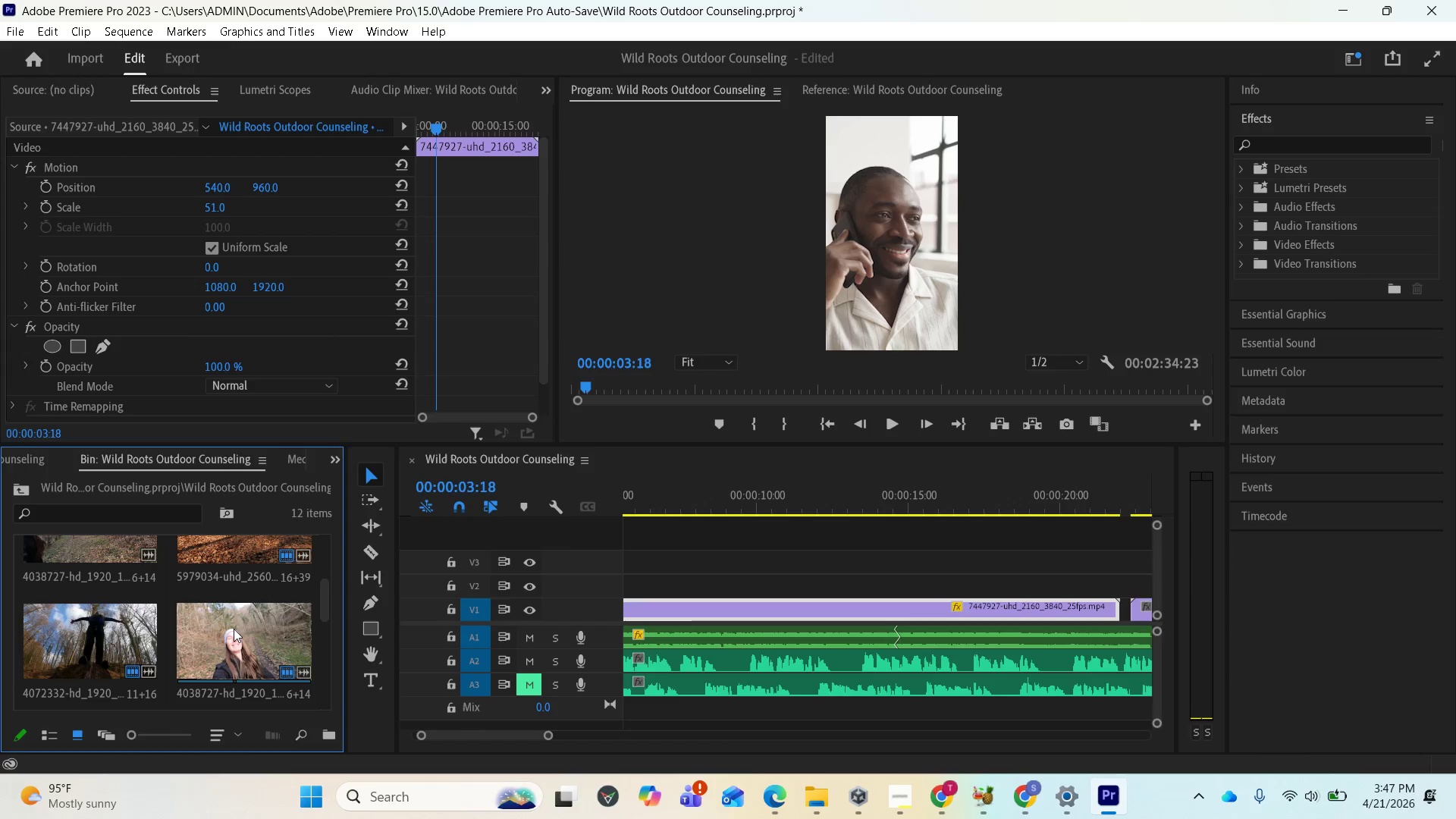 
wait(7.88)
 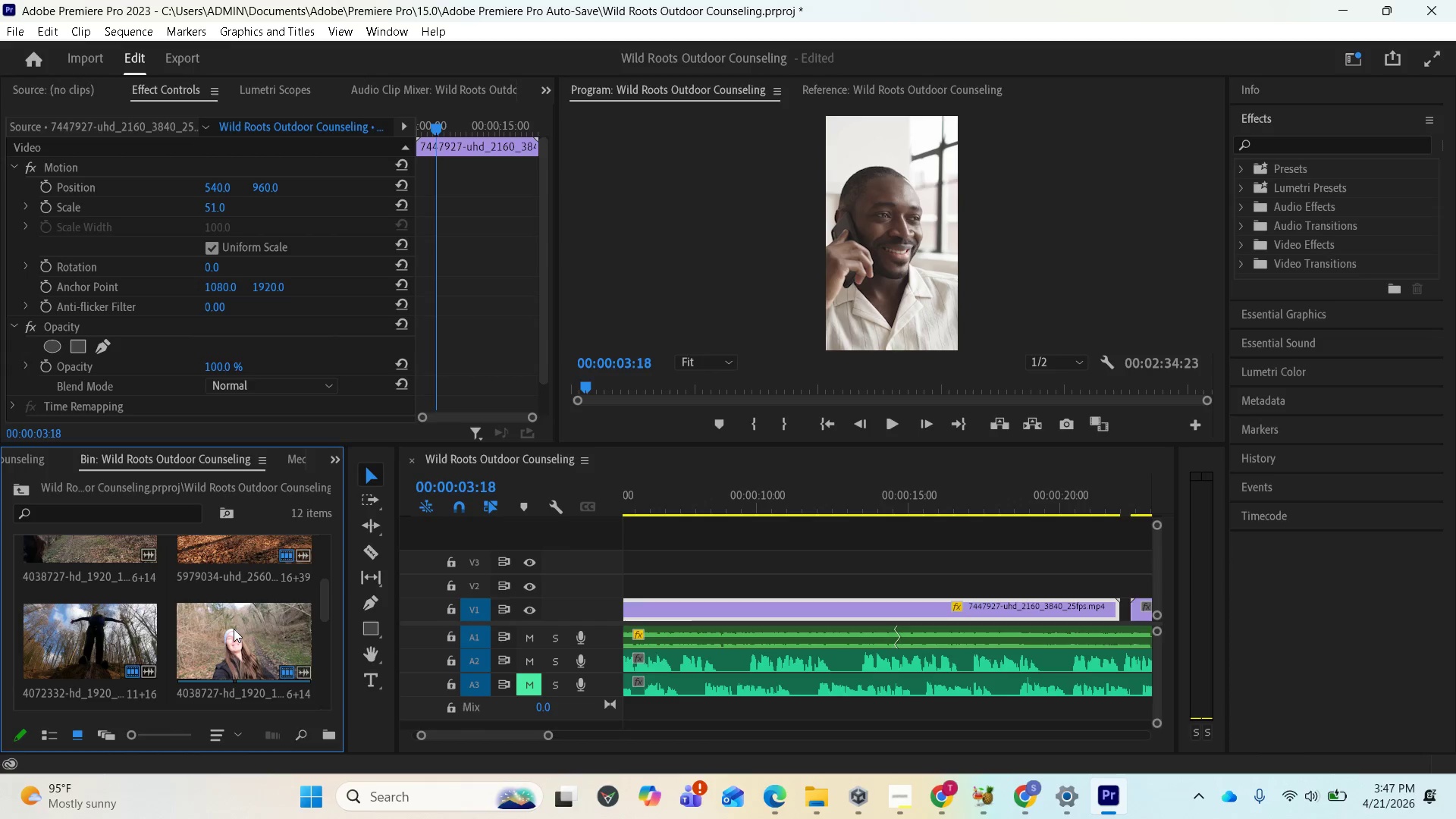 
key(Space)
 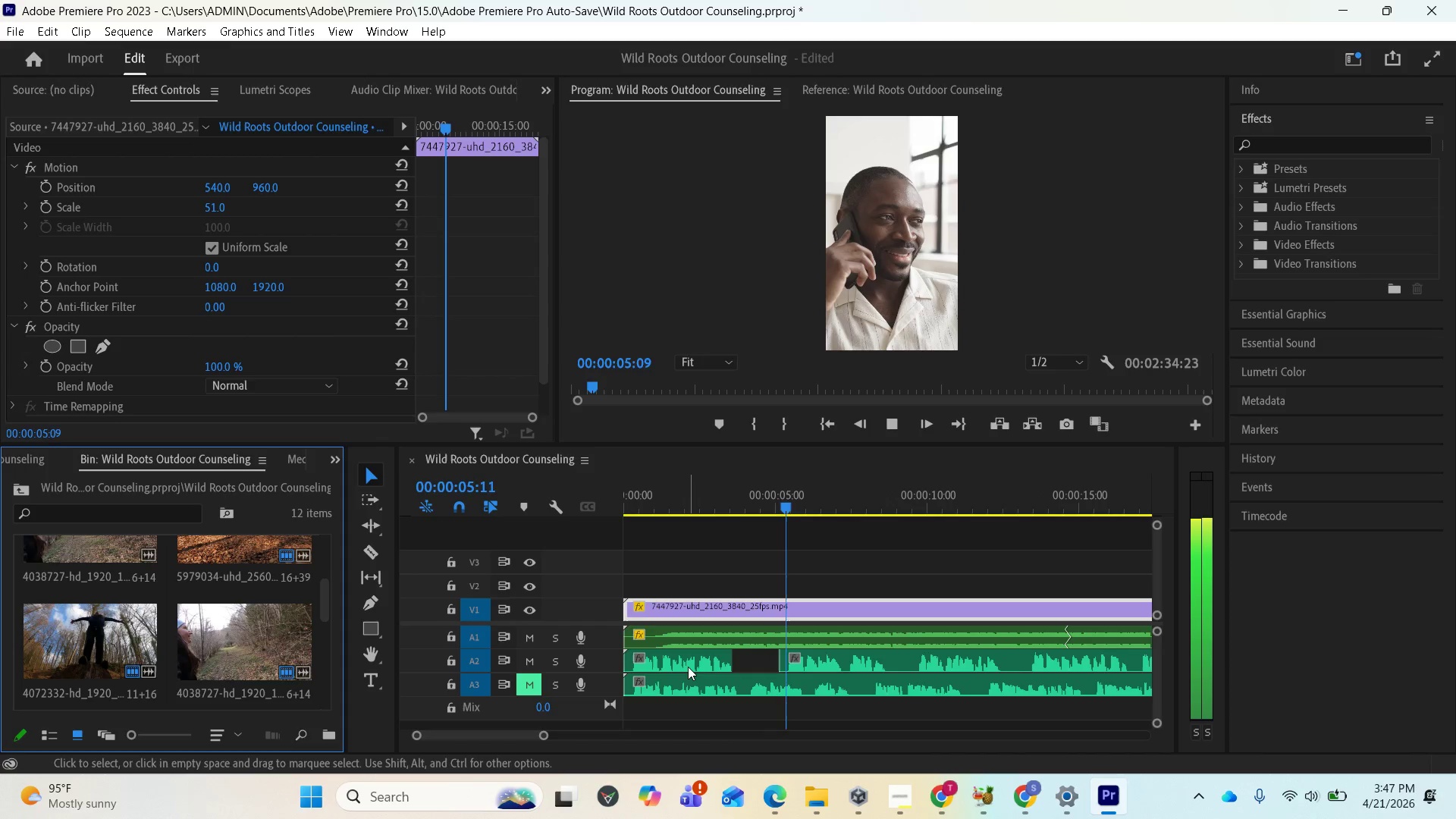 
key(Space)
 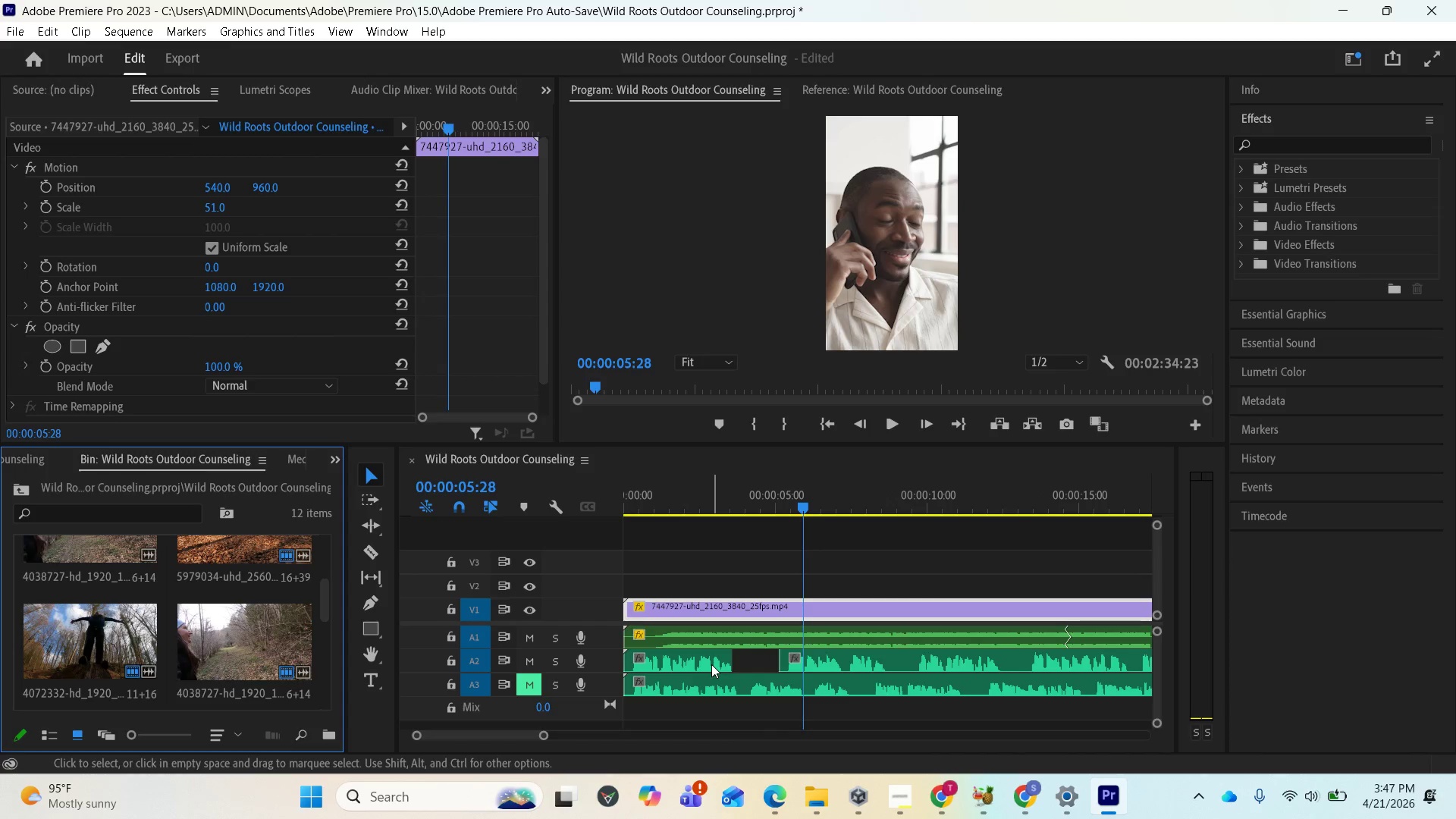 
key(Space)
 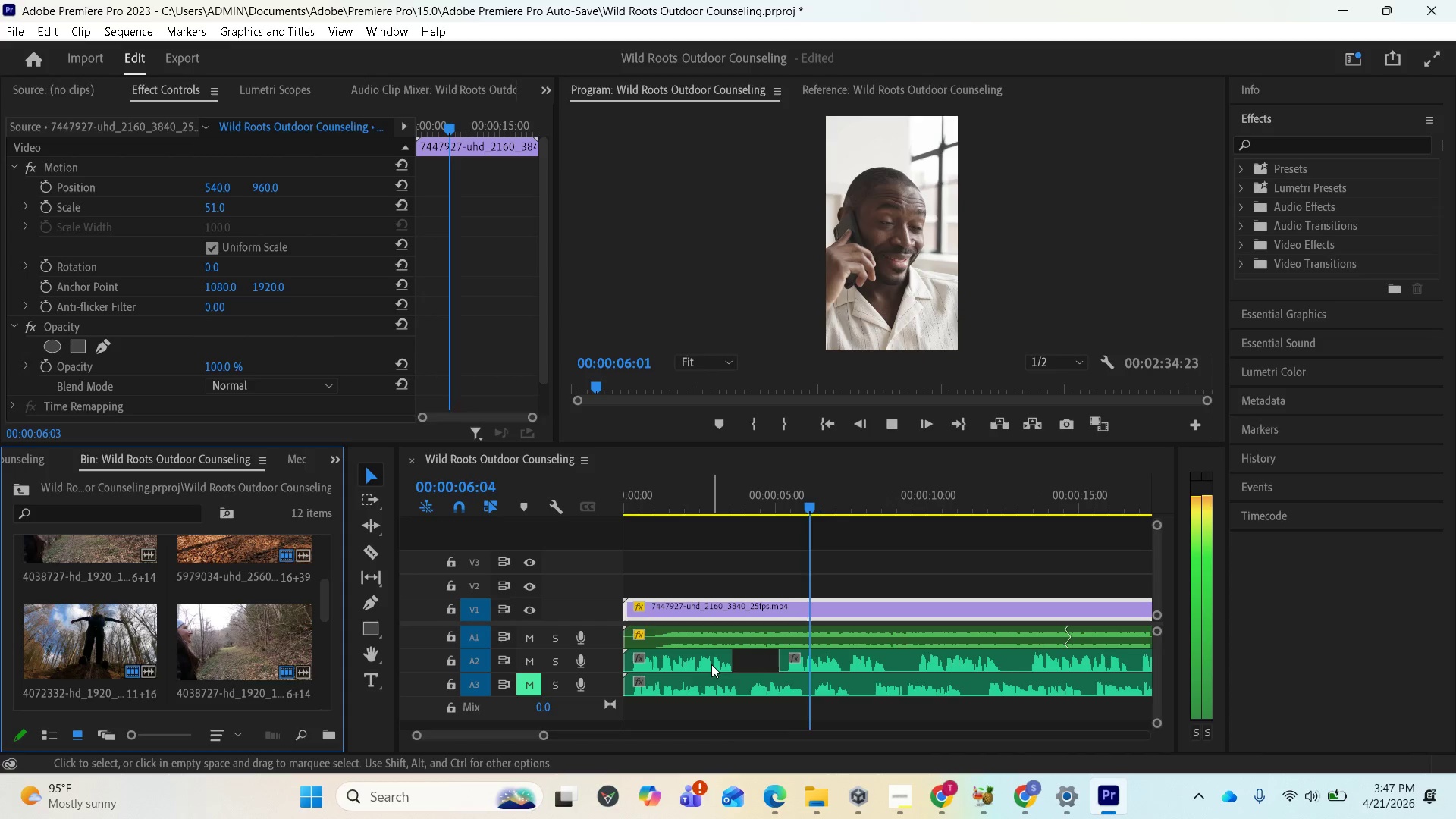 
key(Space)
 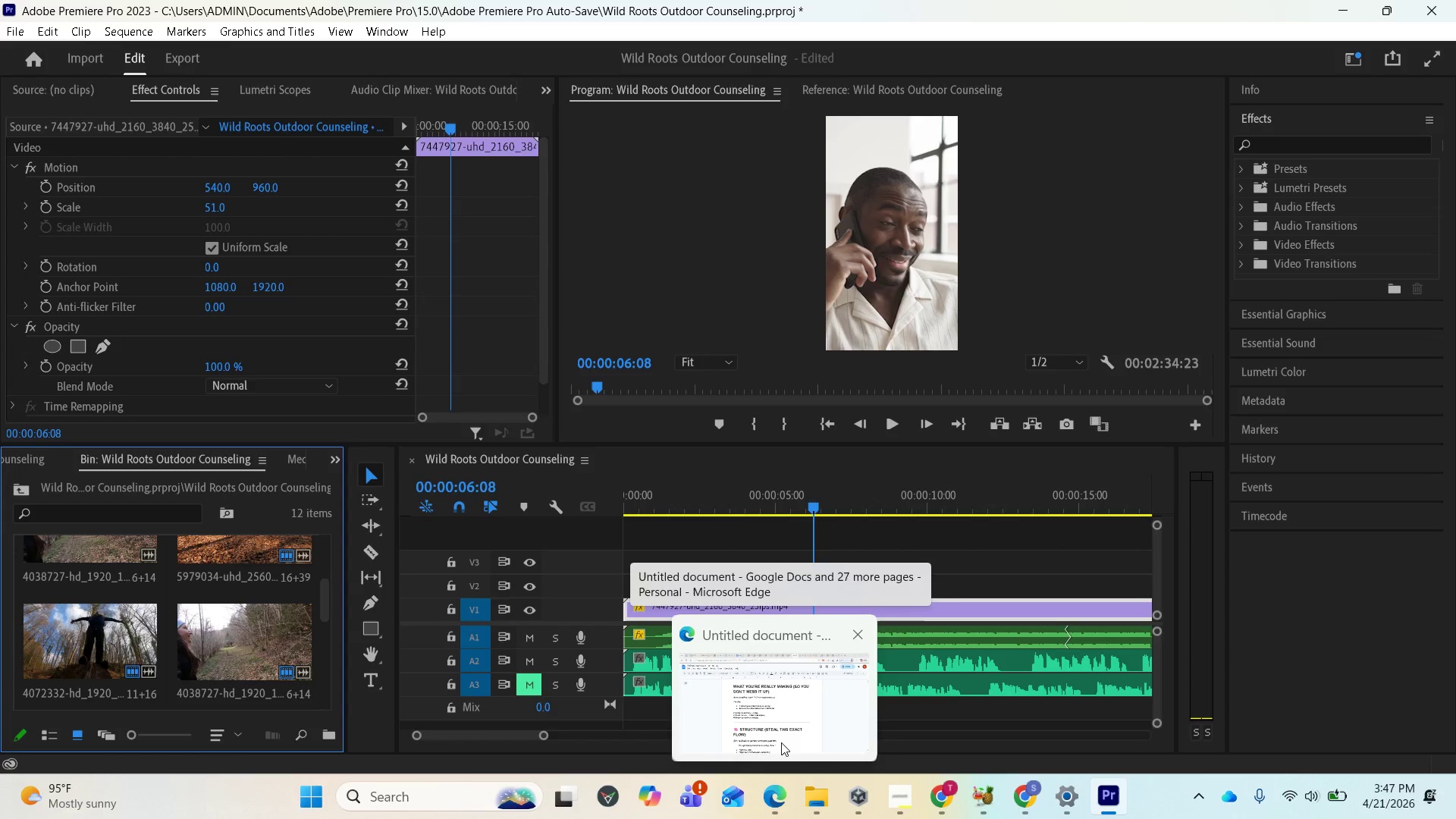 
left_click([781, 742])
 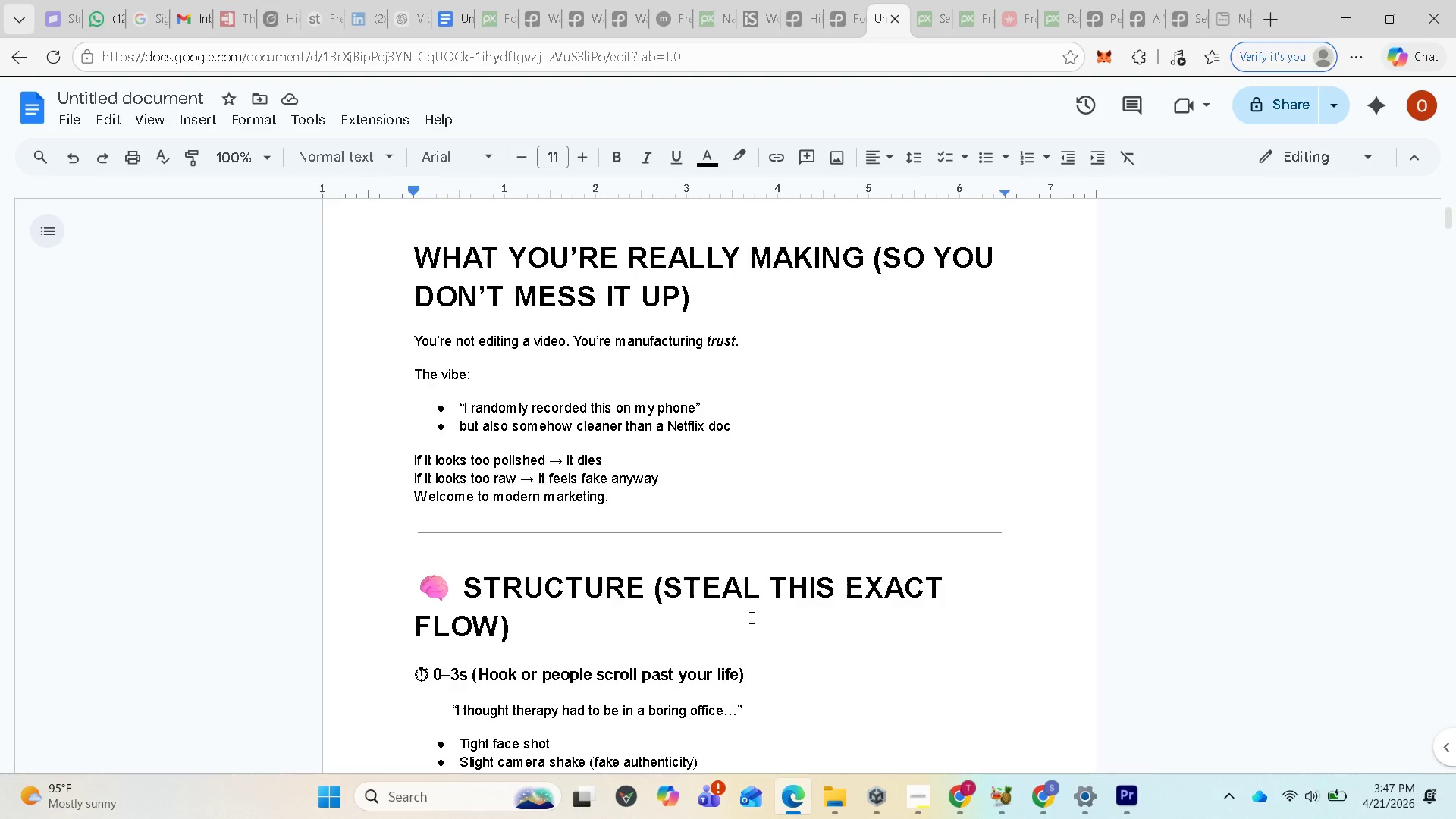 
wait(8.62)
 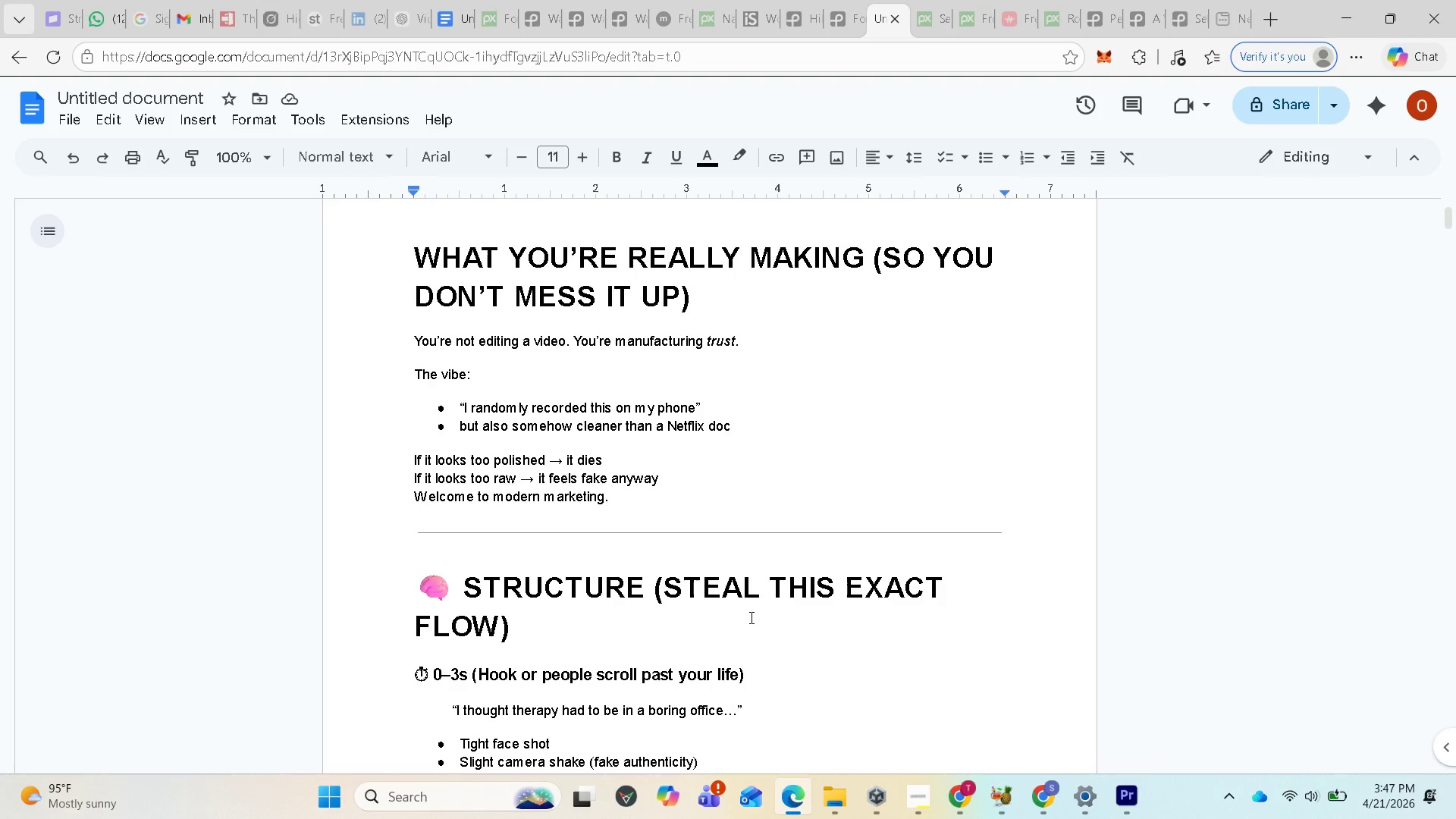 
scroll: coordinate [709, 637], scroll_direction: down, amount: 3.0
 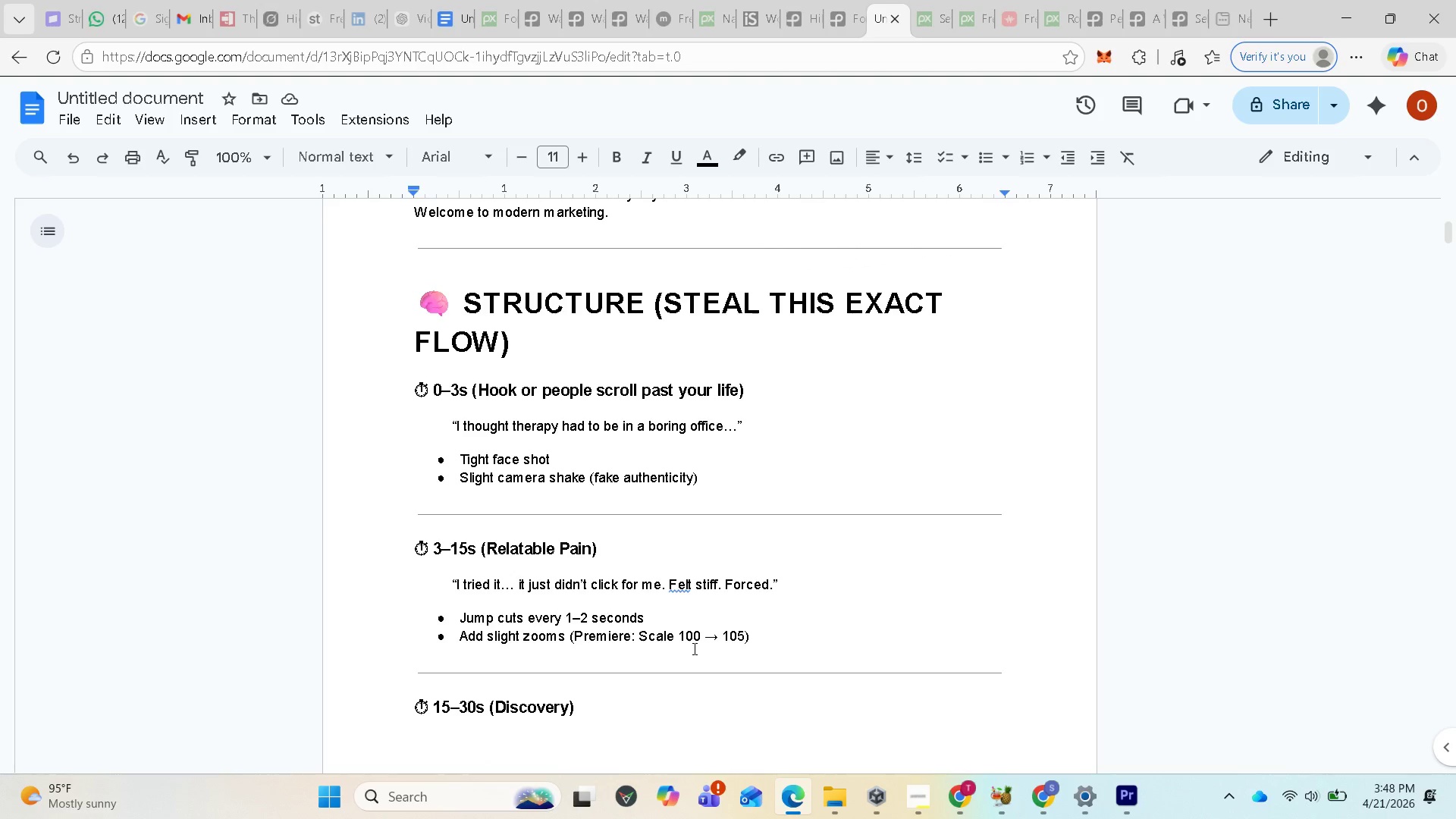 
wait(6.14)
 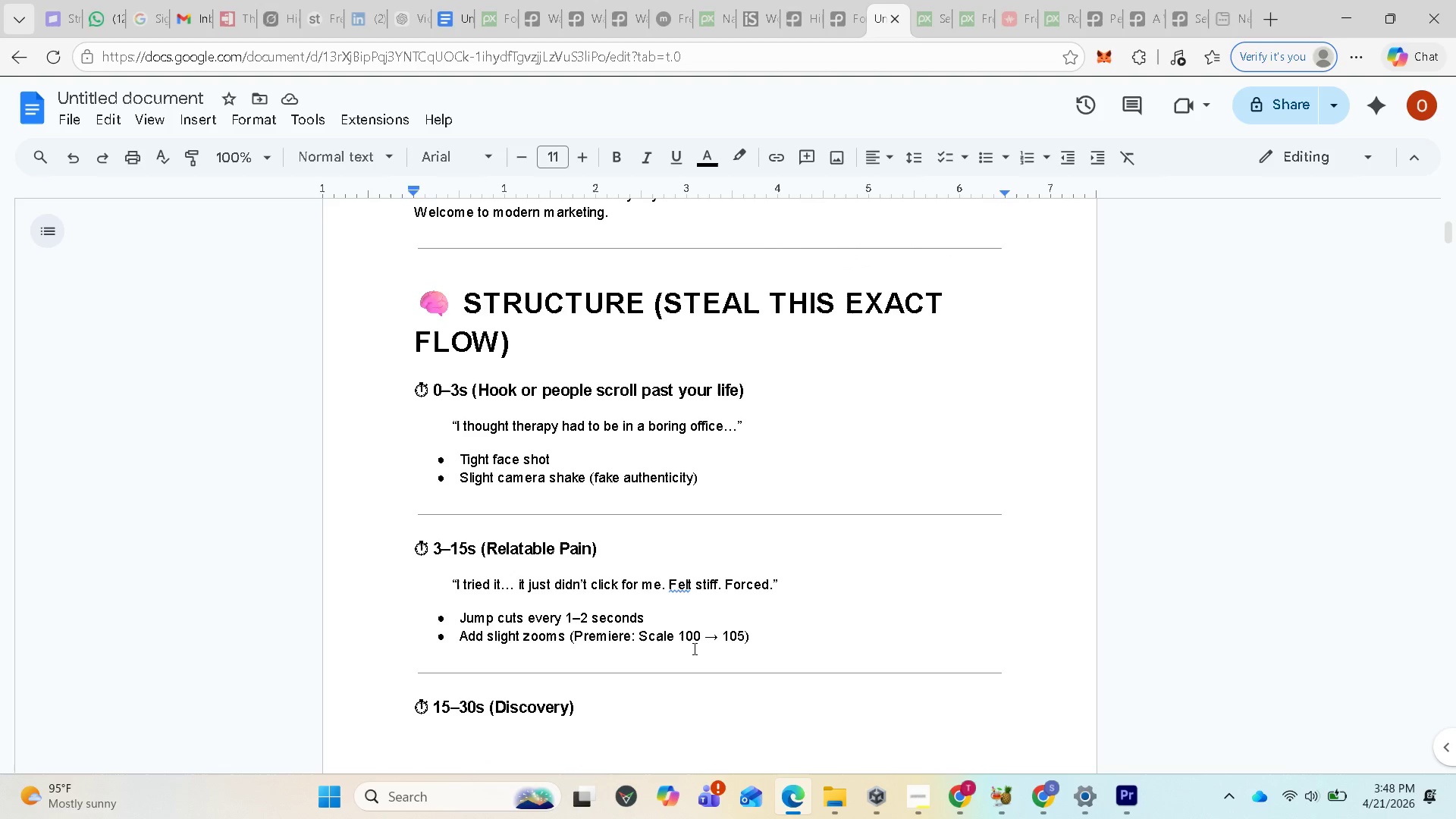 
scroll: coordinate [691, 650], scroll_direction: down, amount: 2.0
 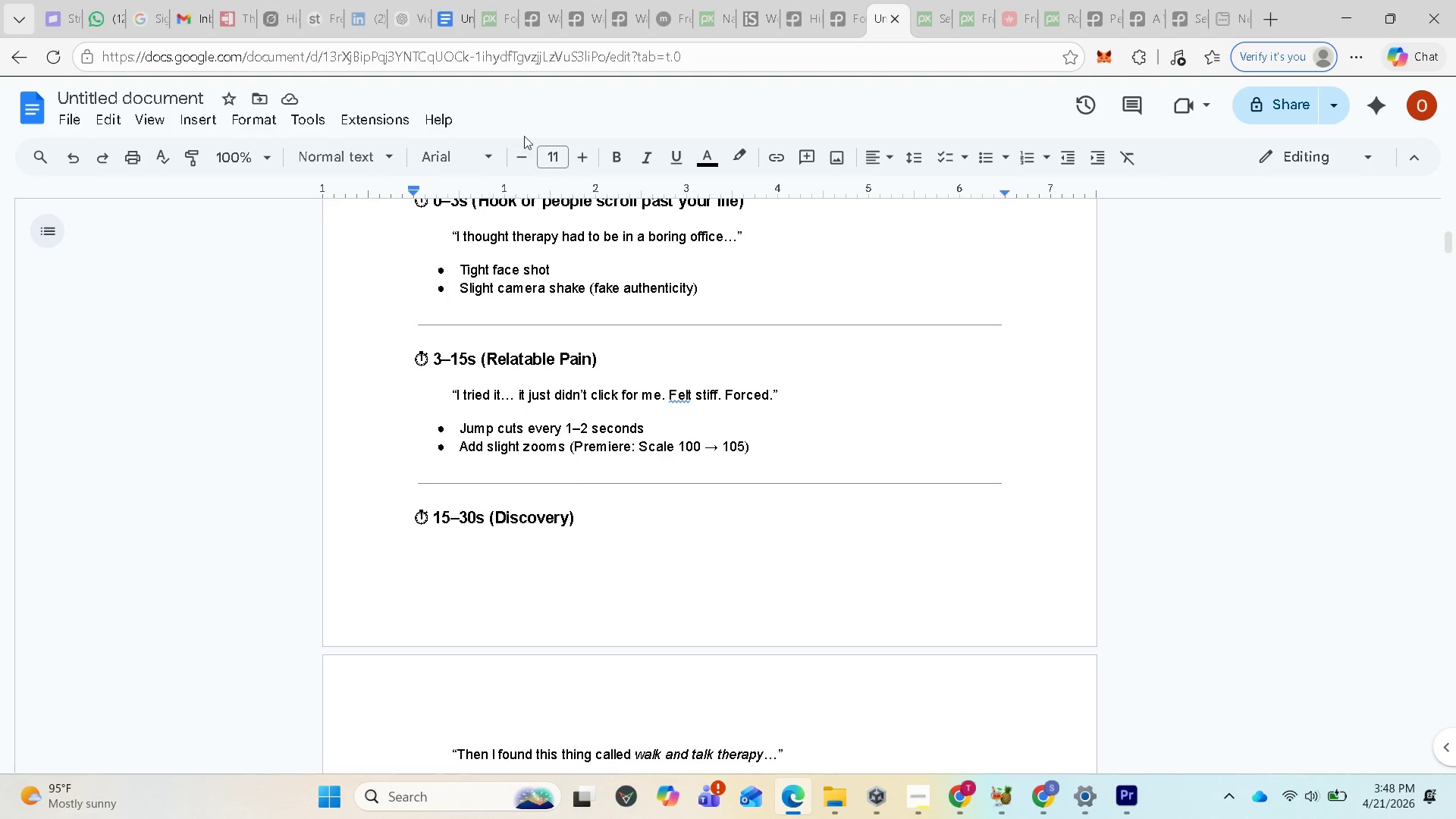 
left_click([449, 20])
 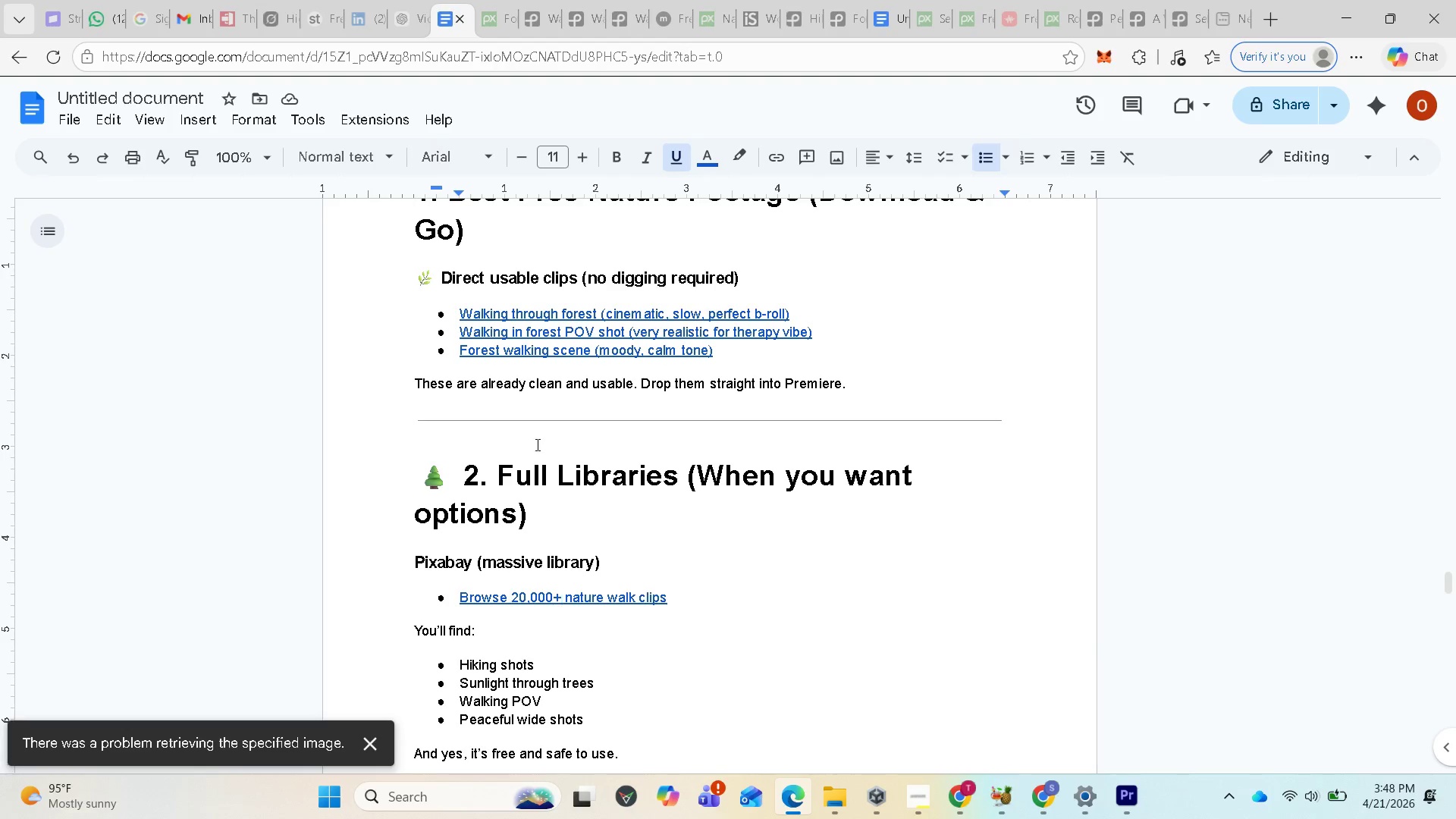 
scroll: coordinate [657, 376], scroll_direction: up, amount: 75.0
 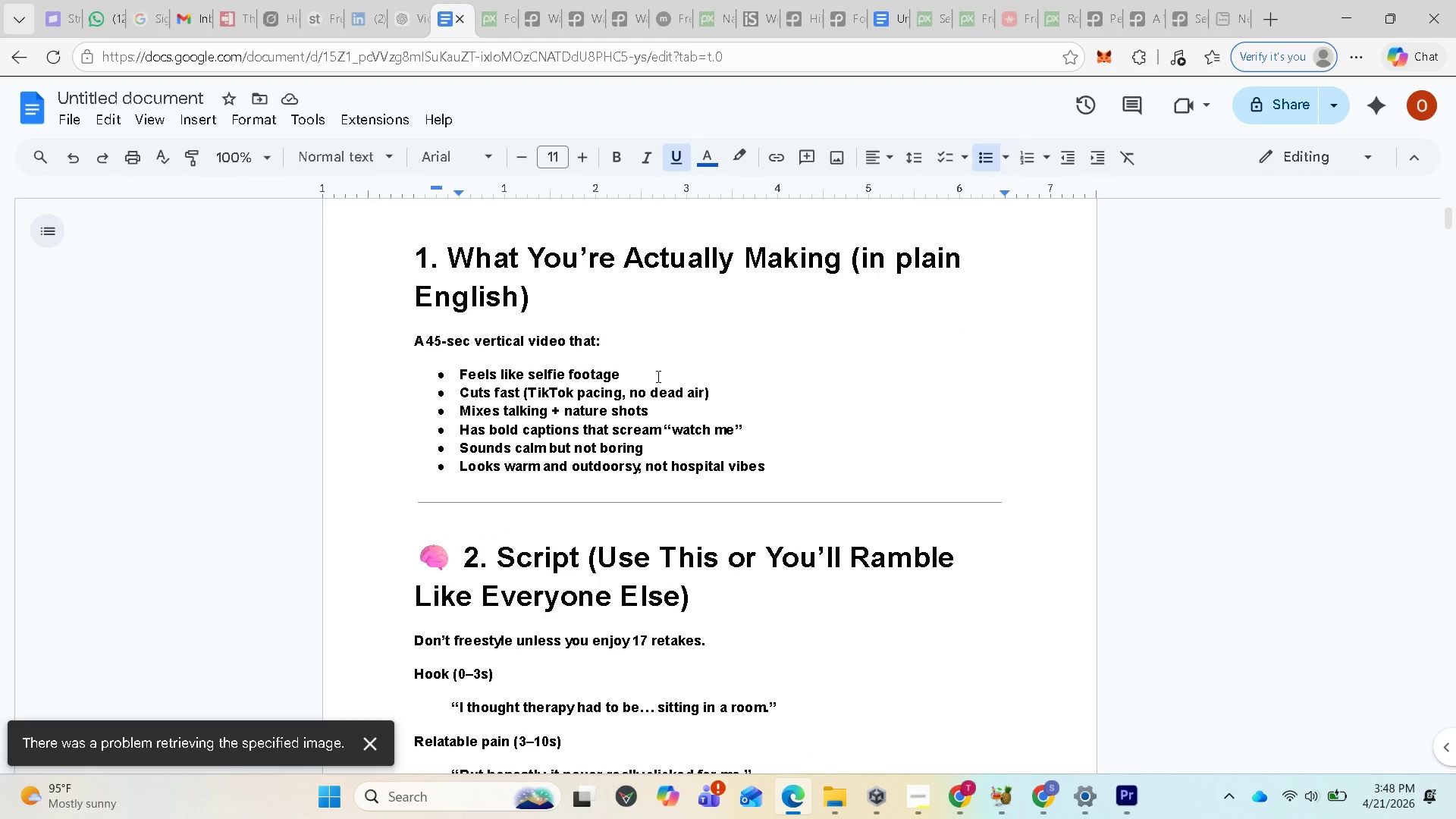 
scroll: coordinate [662, 417], scroll_direction: down, amount: 3.0
 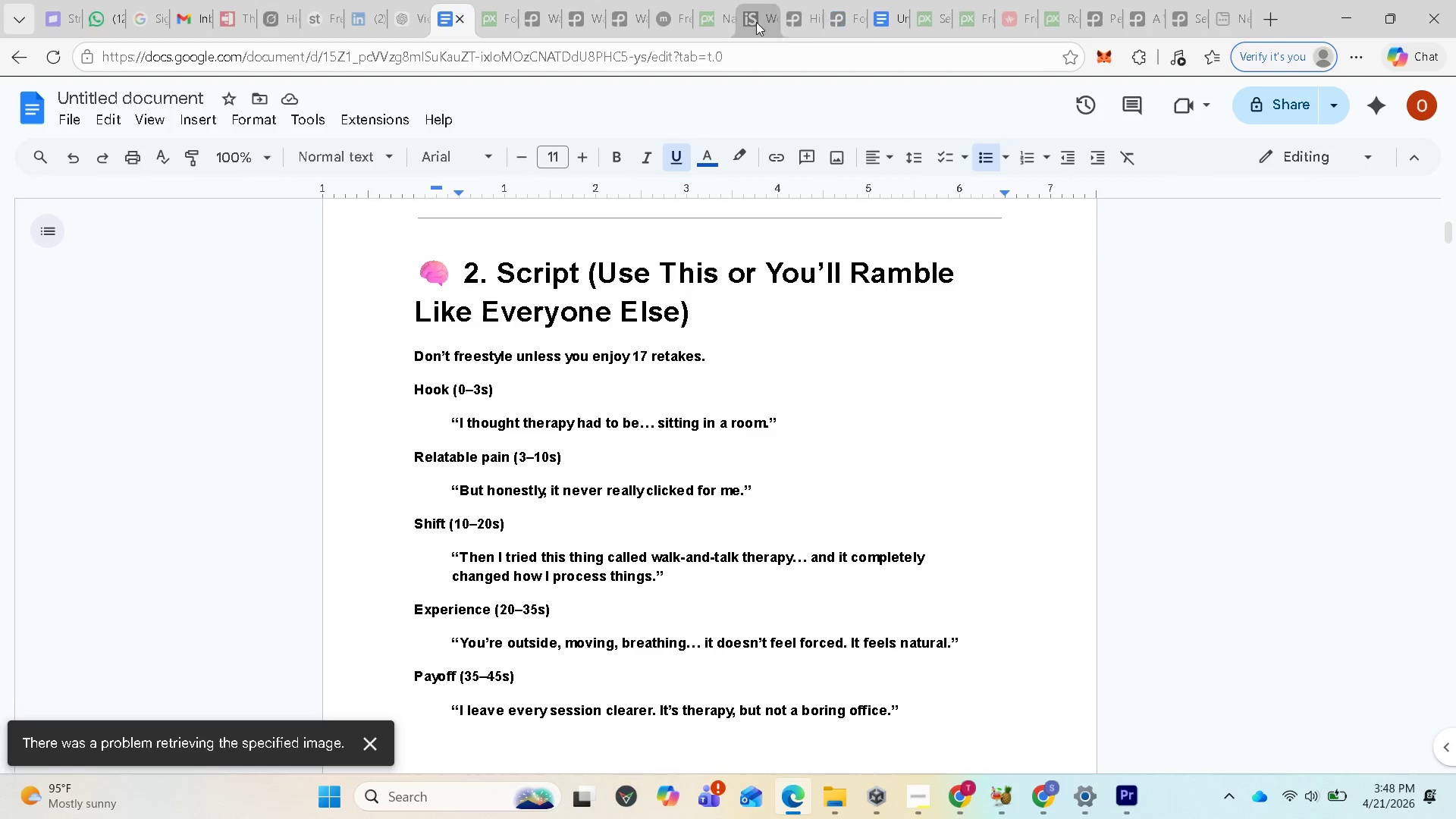 
wait(12.89)
 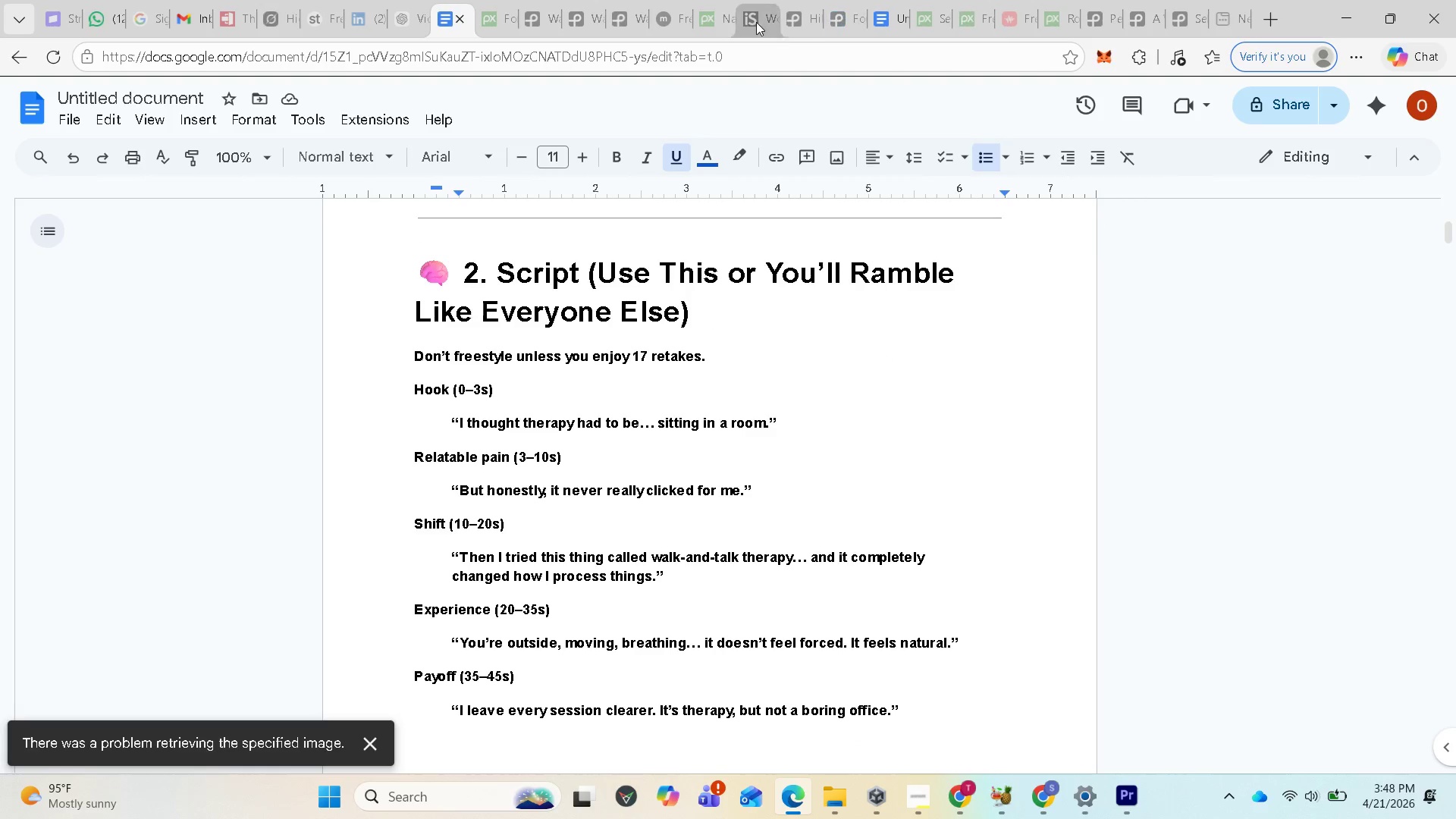 
left_click([1350, 12])
 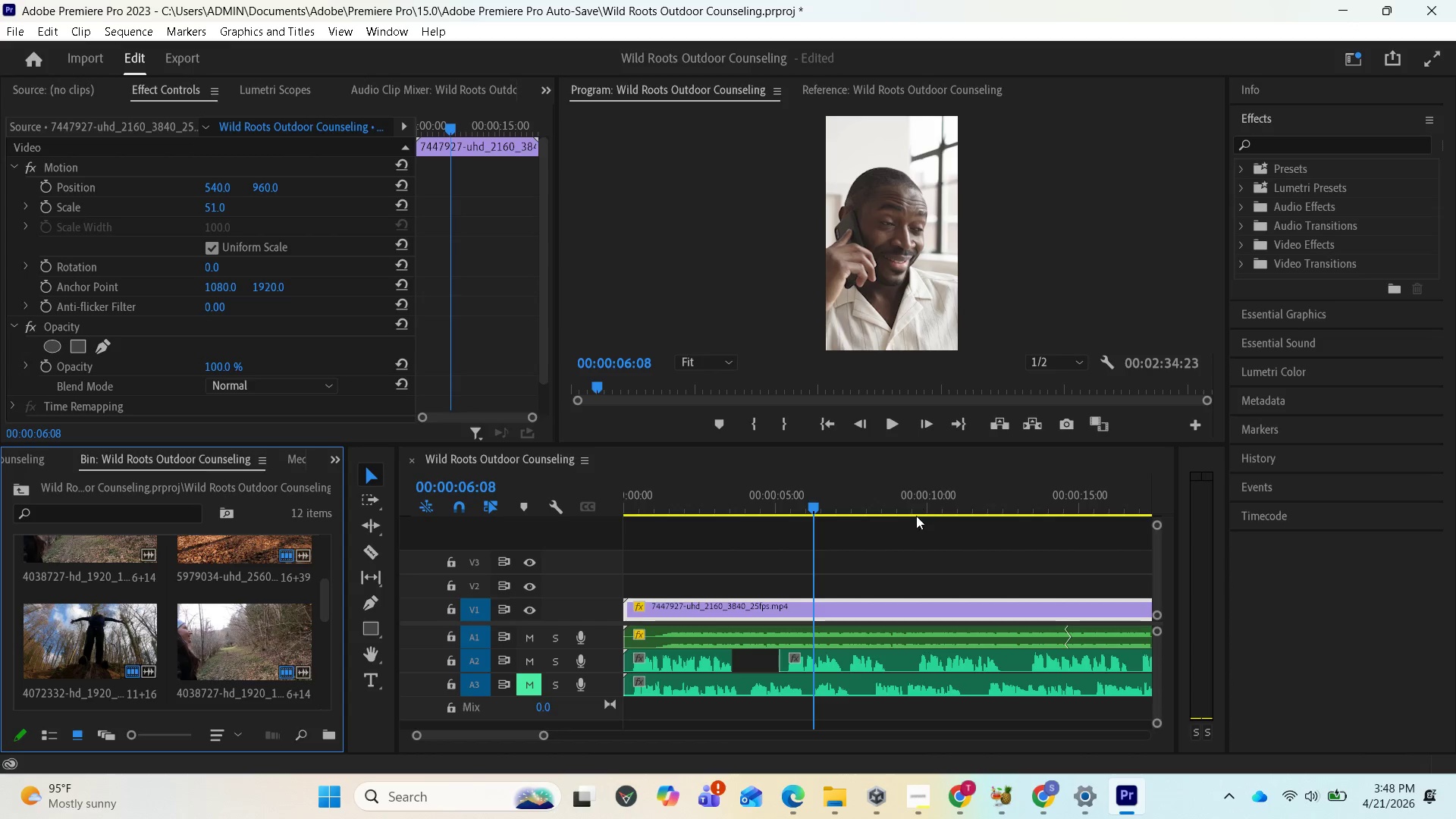 
scroll: coordinate [911, 531], scroll_direction: down, amount: 3.0
 